 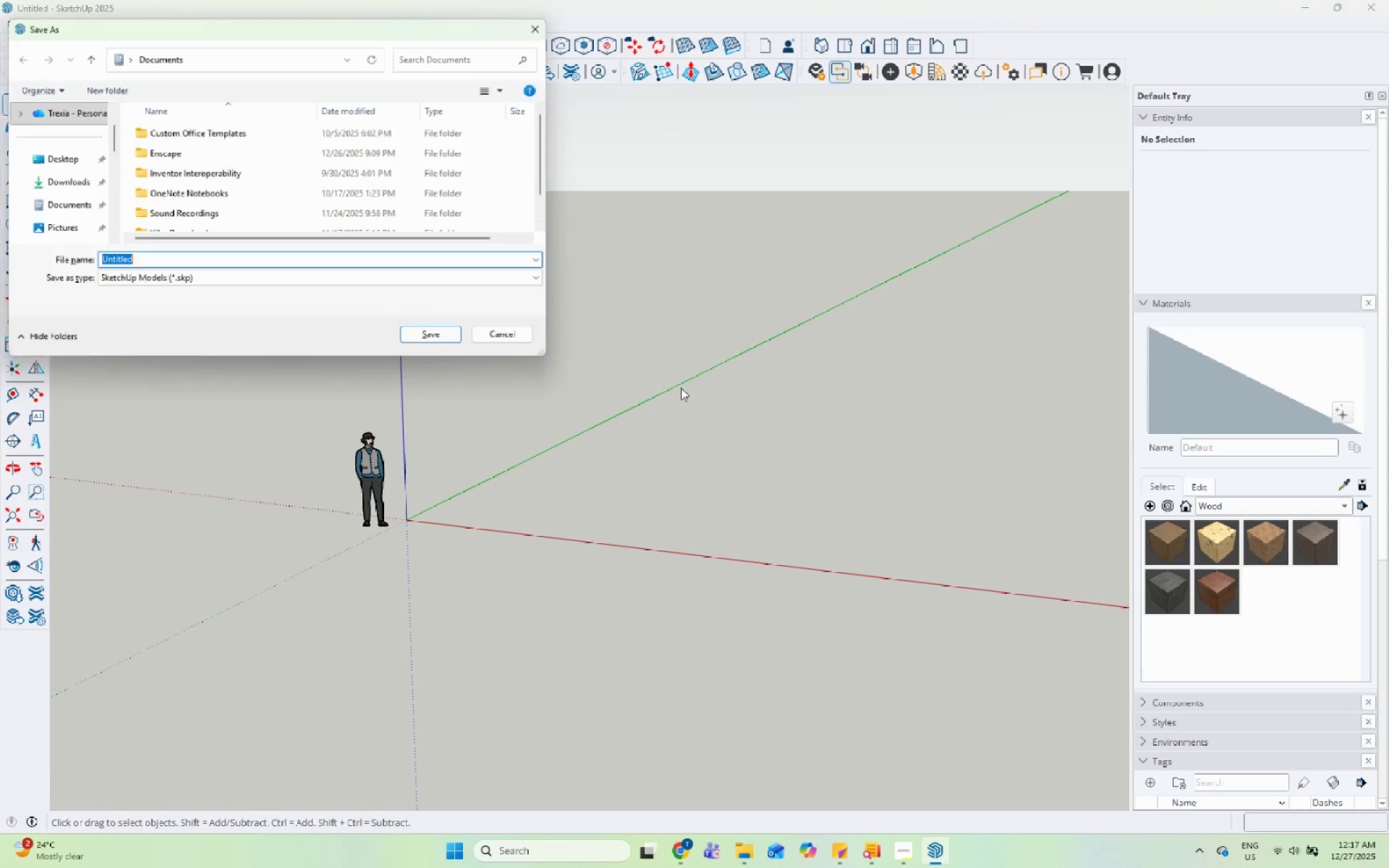 
scroll: coordinate [57, 221], scroll_direction: down, amount: 6.0
 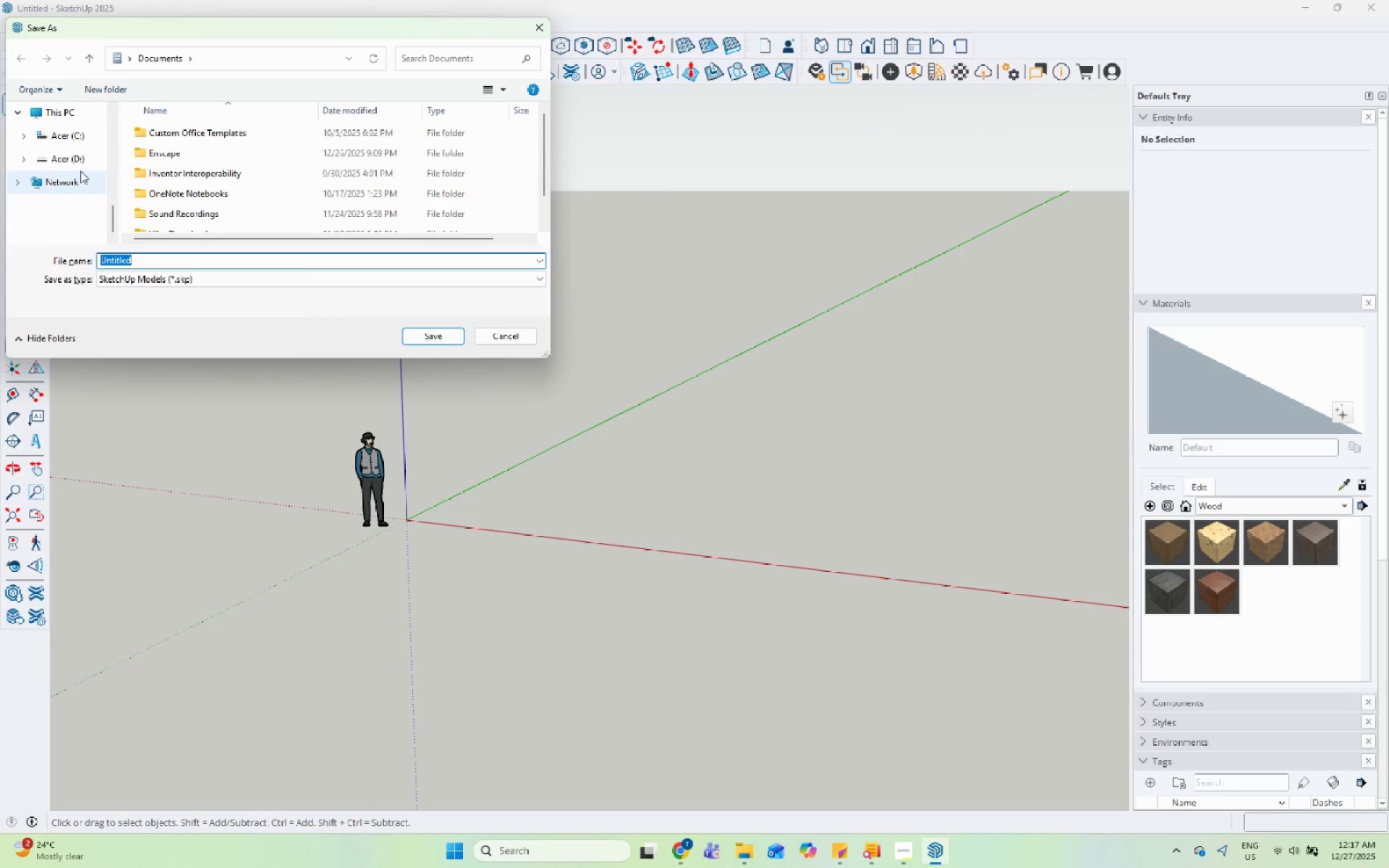 
left_click([83, 162])
 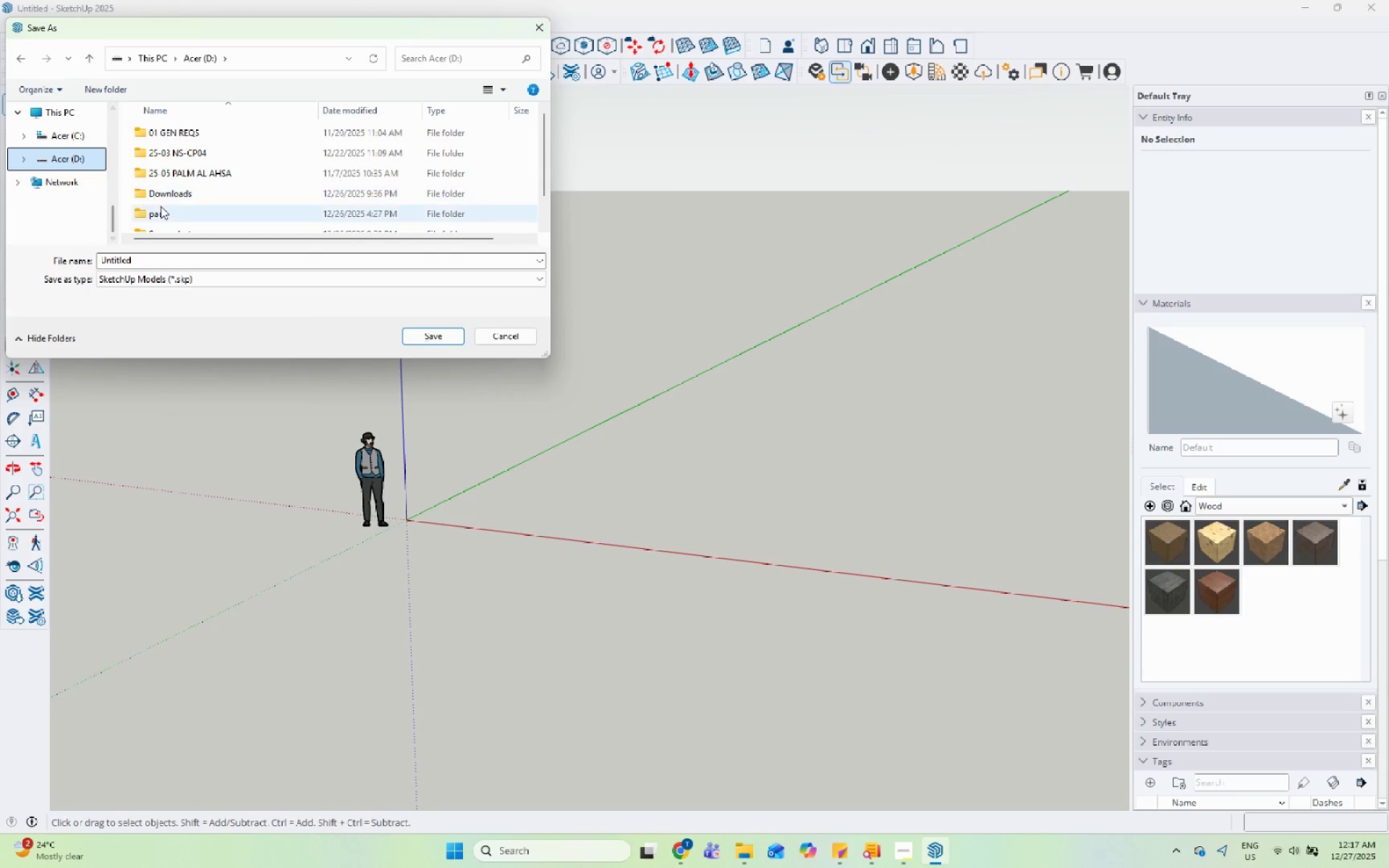 
double_click([161, 206])
 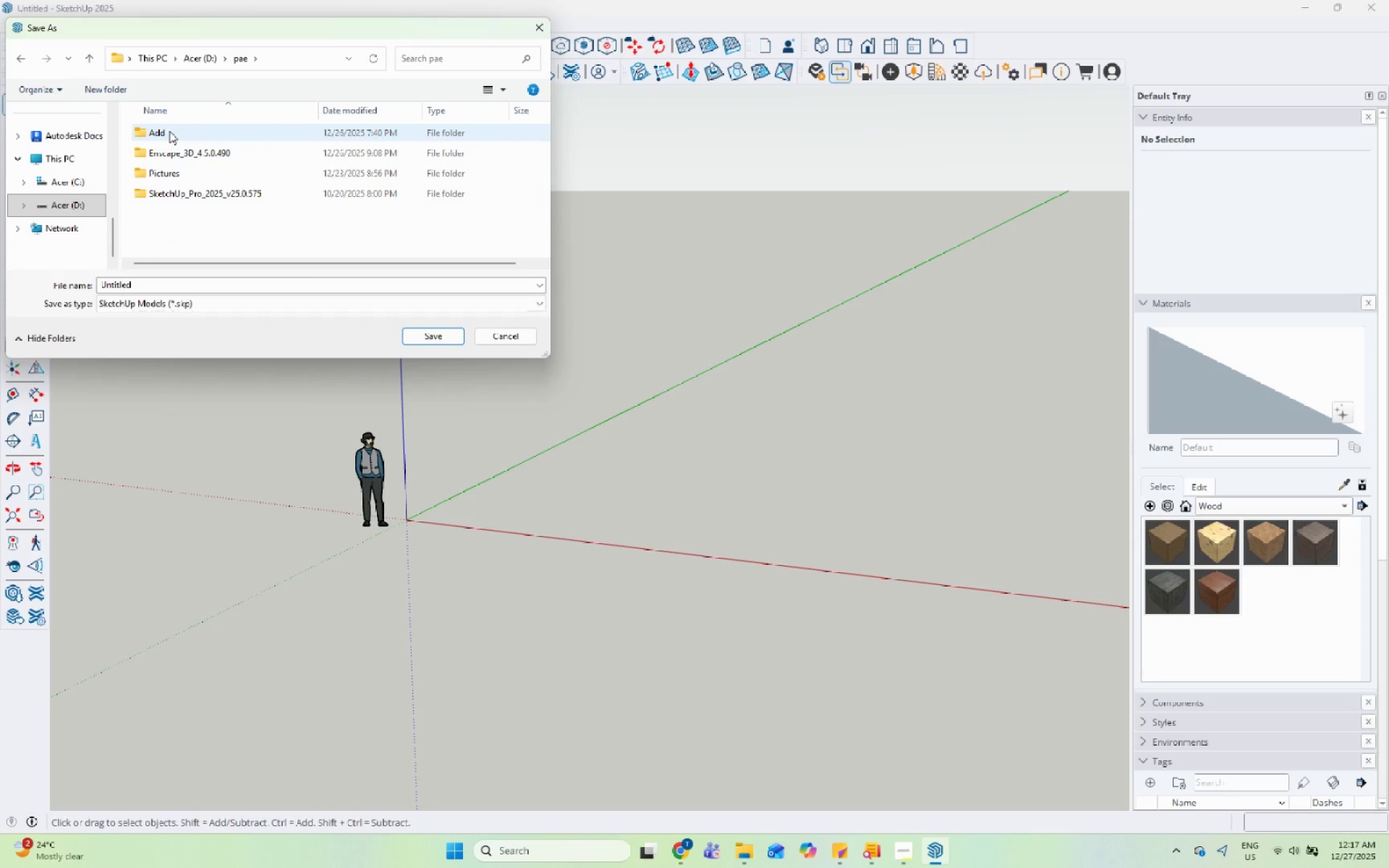 
double_click([169, 131])
 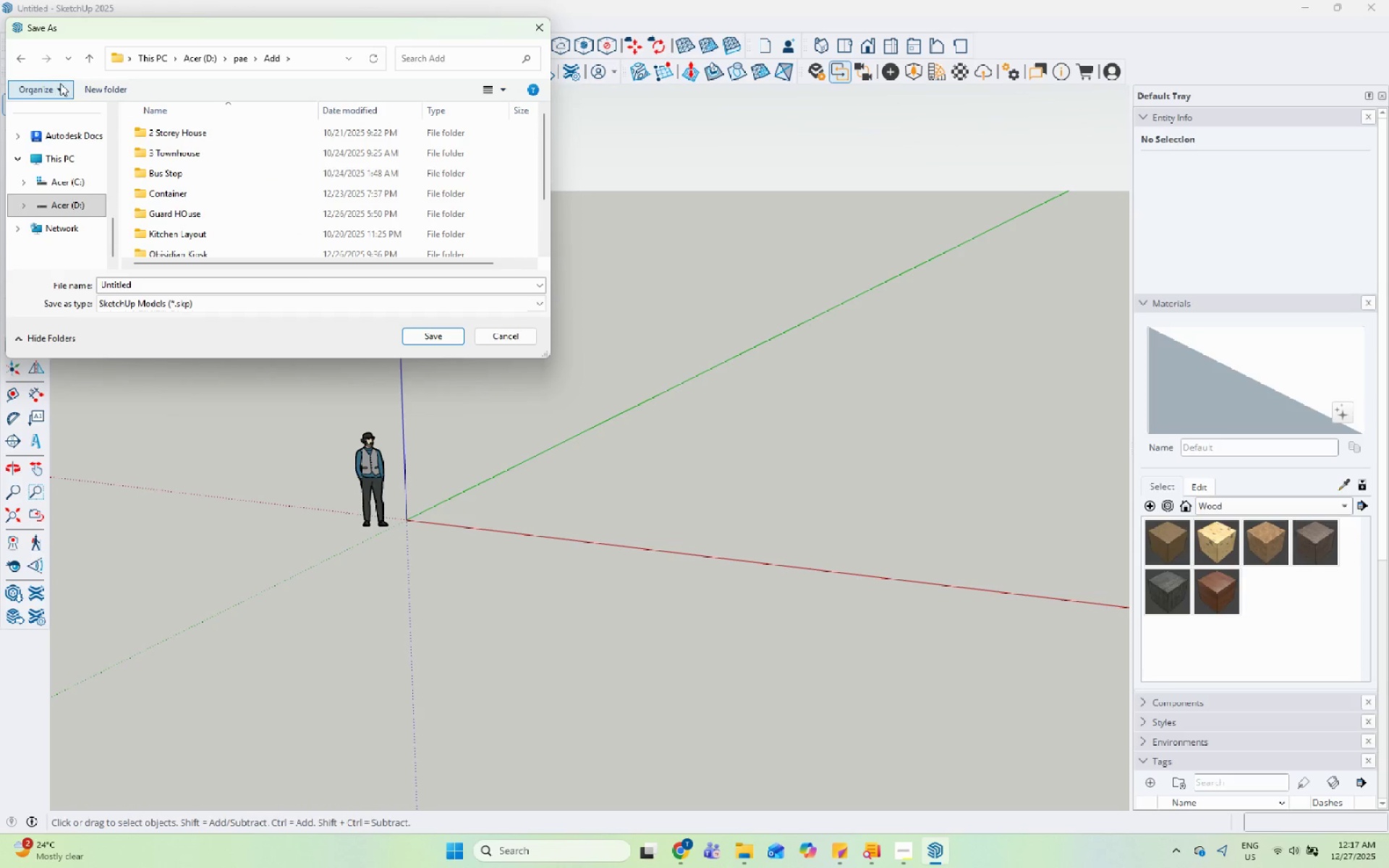 
left_click([104, 87])
 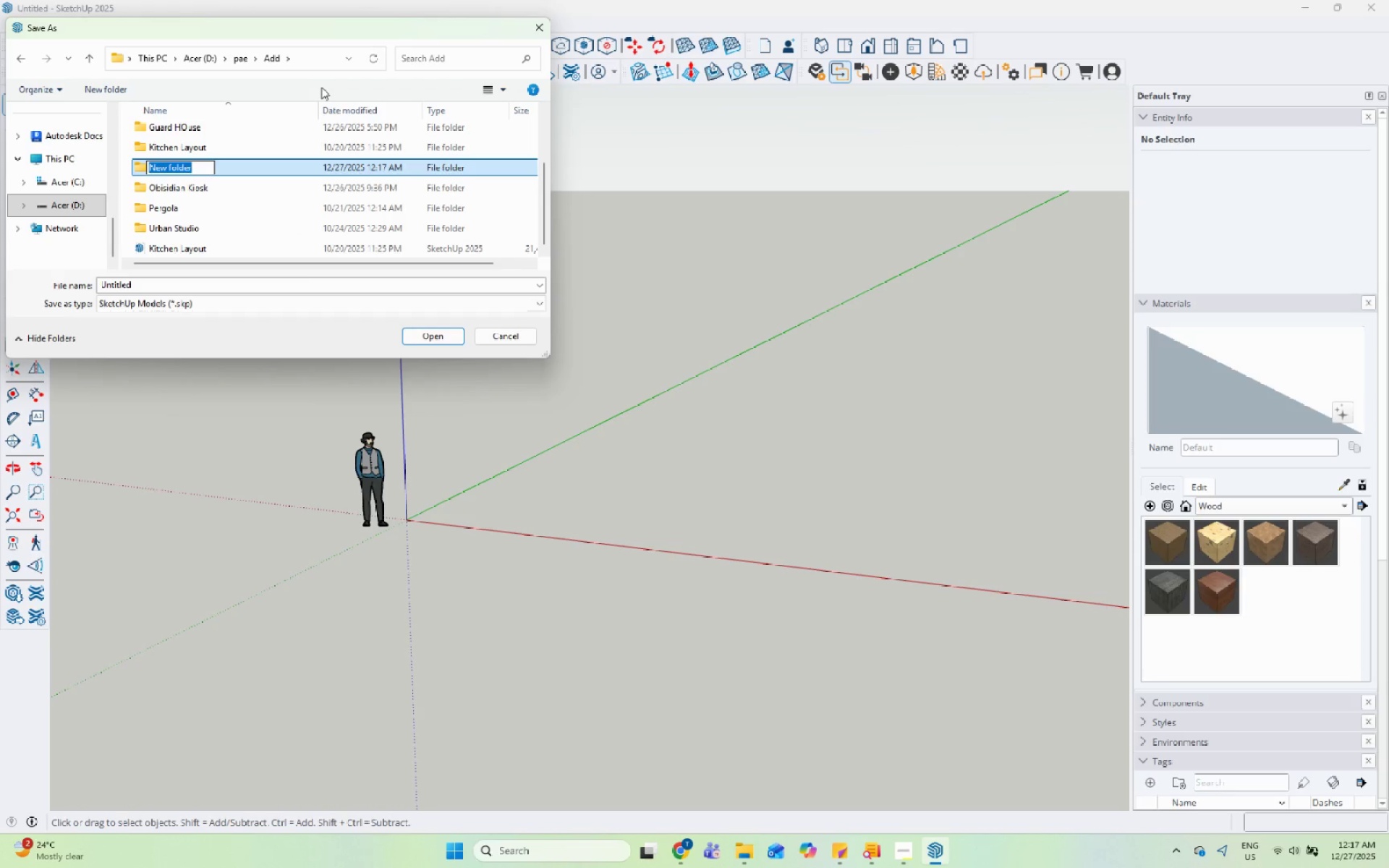 
type(Barn)
key(Backspace)
key(Backspace)
key(Backspace)
key(Backspace)
type(Open Barn House)
 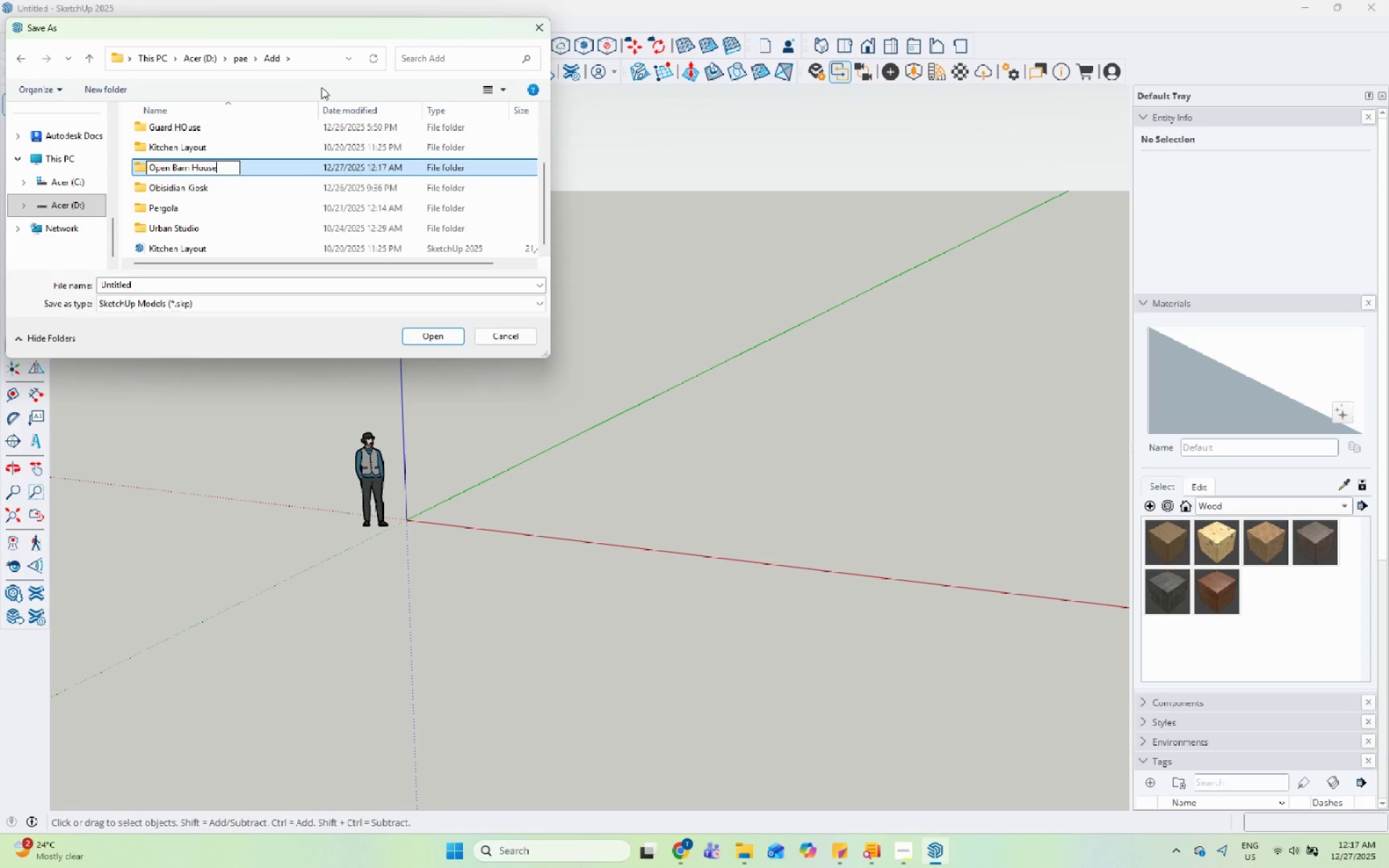 
key(Enter)
 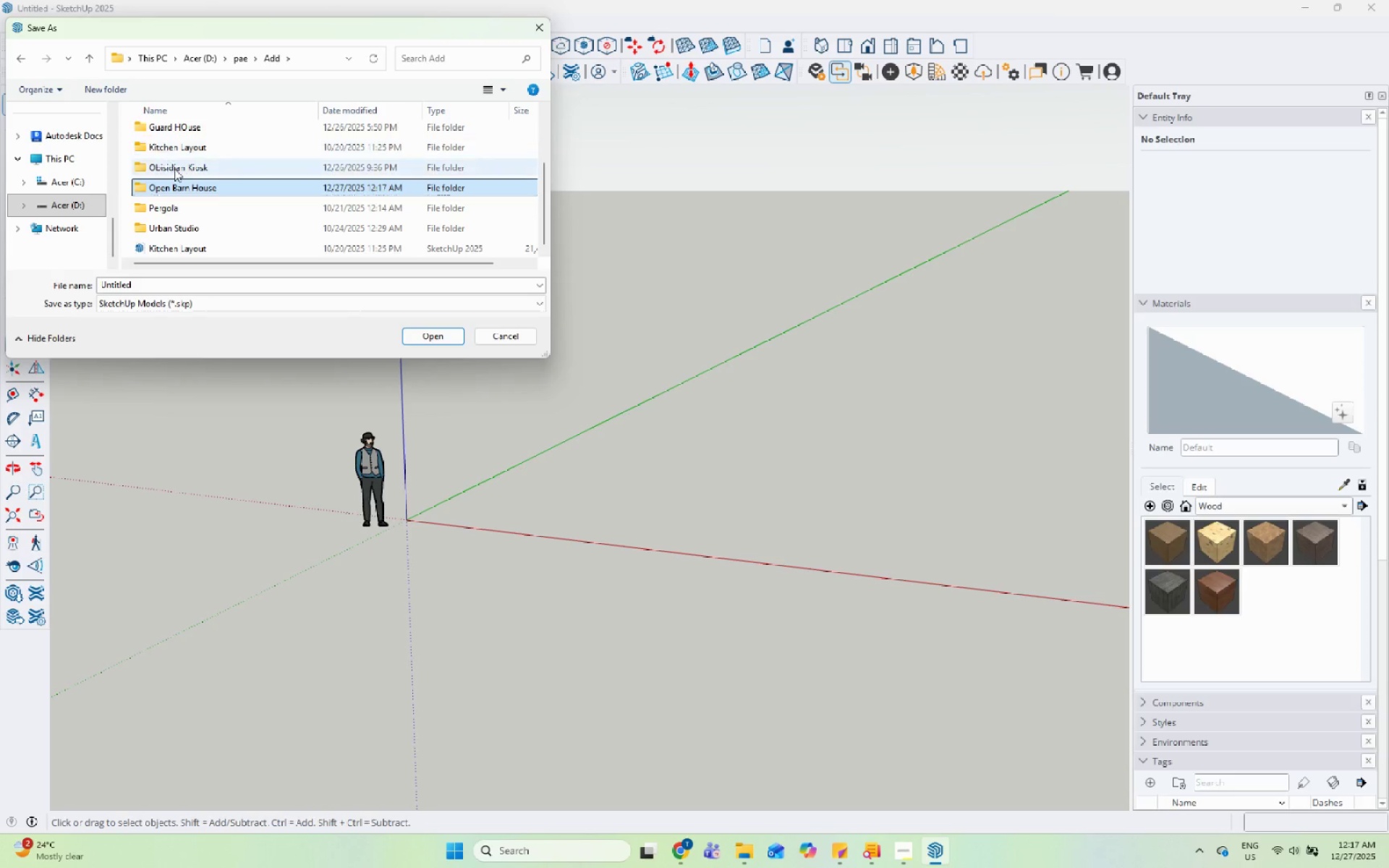 
wait(5.36)
 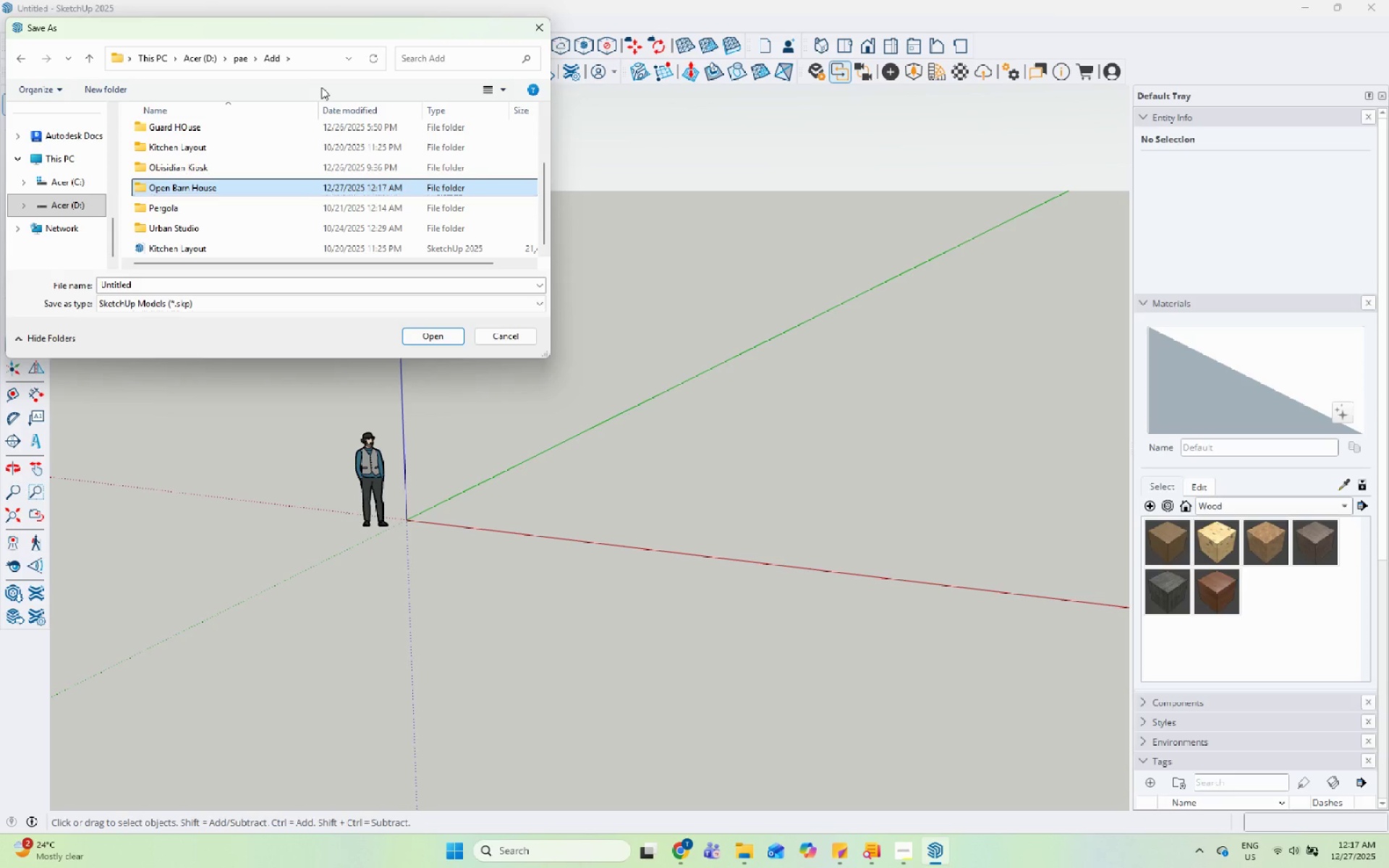 
left_click([425, 339])
 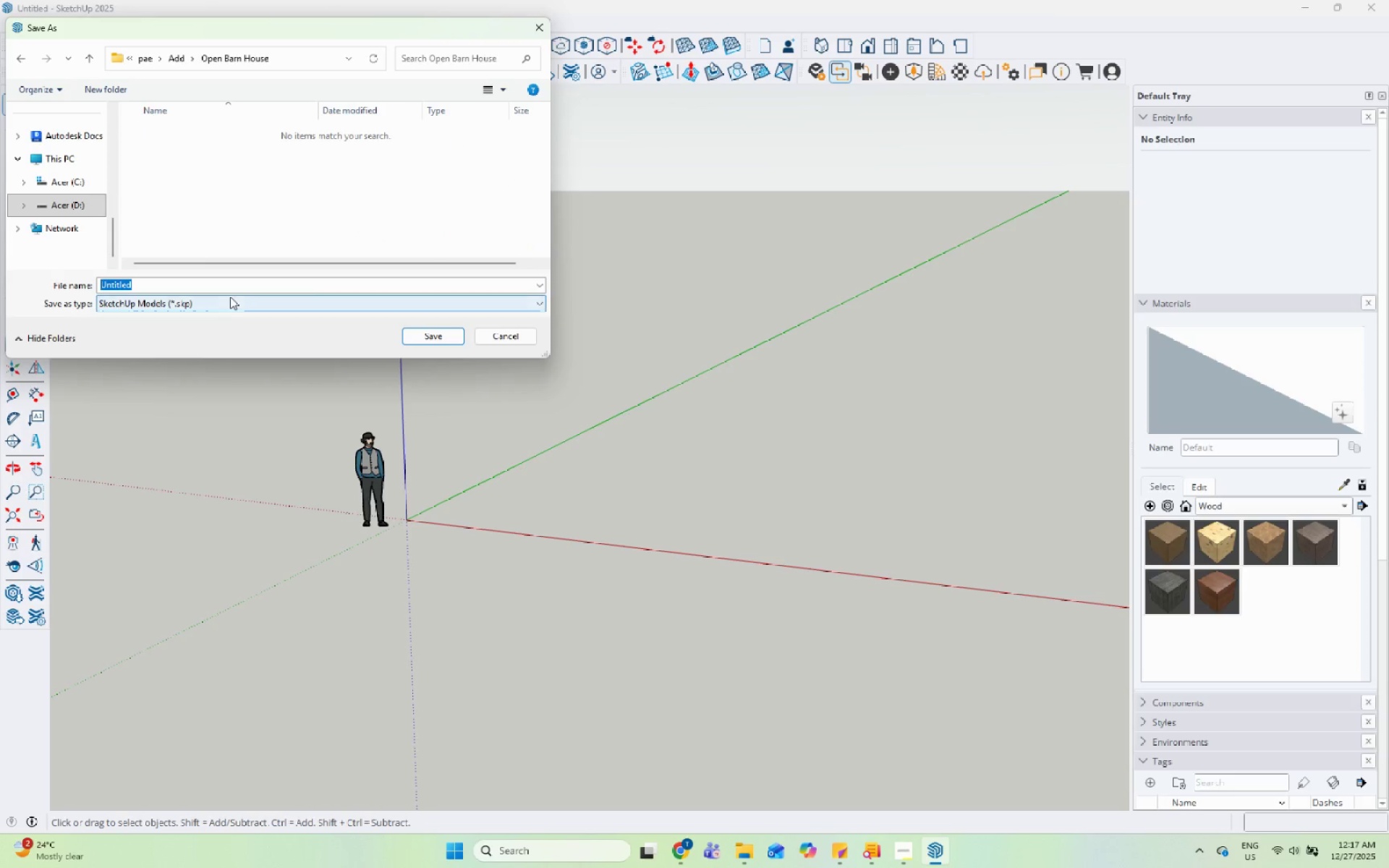 
type(Ope)
 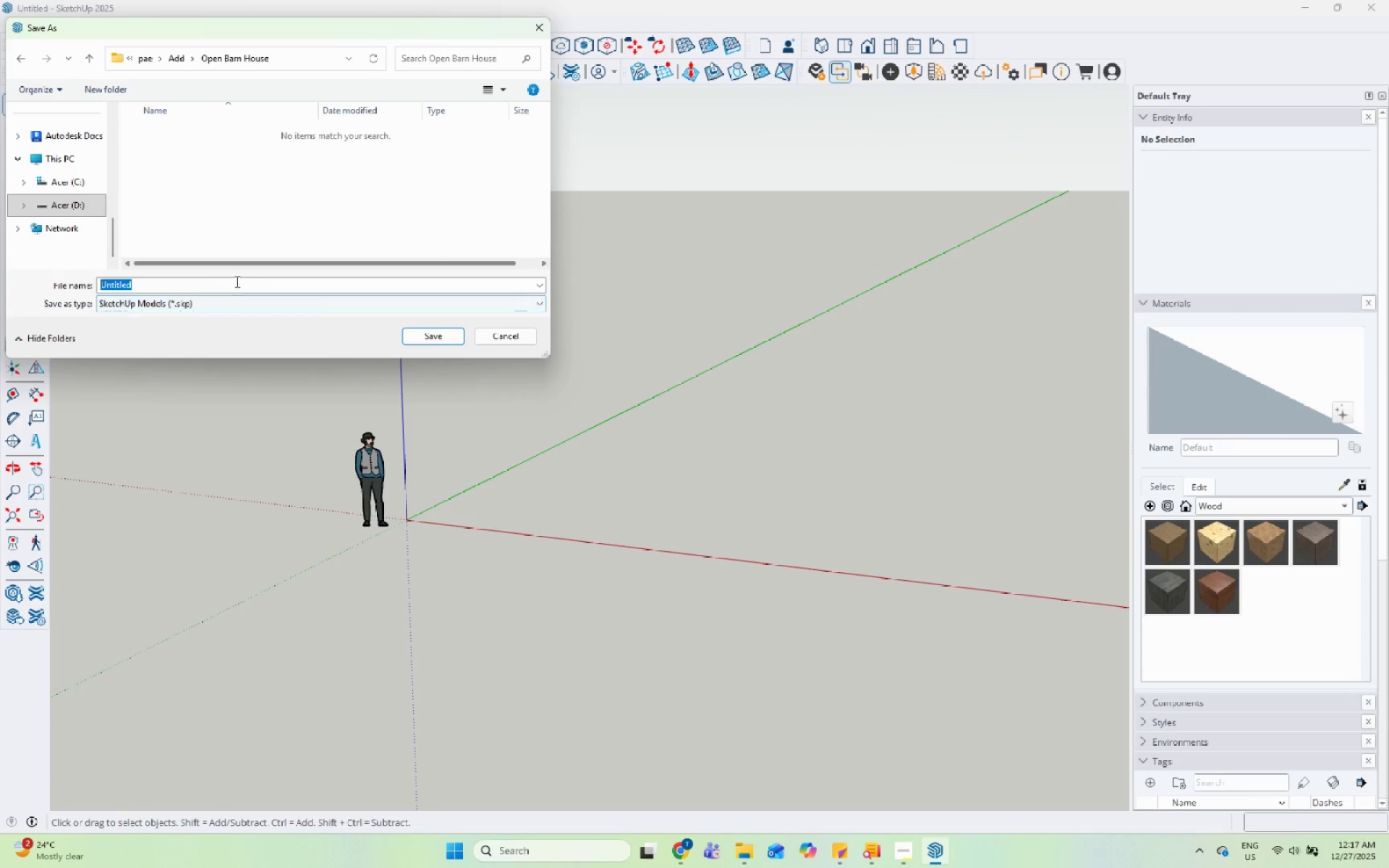 
double_click([235, 284])
 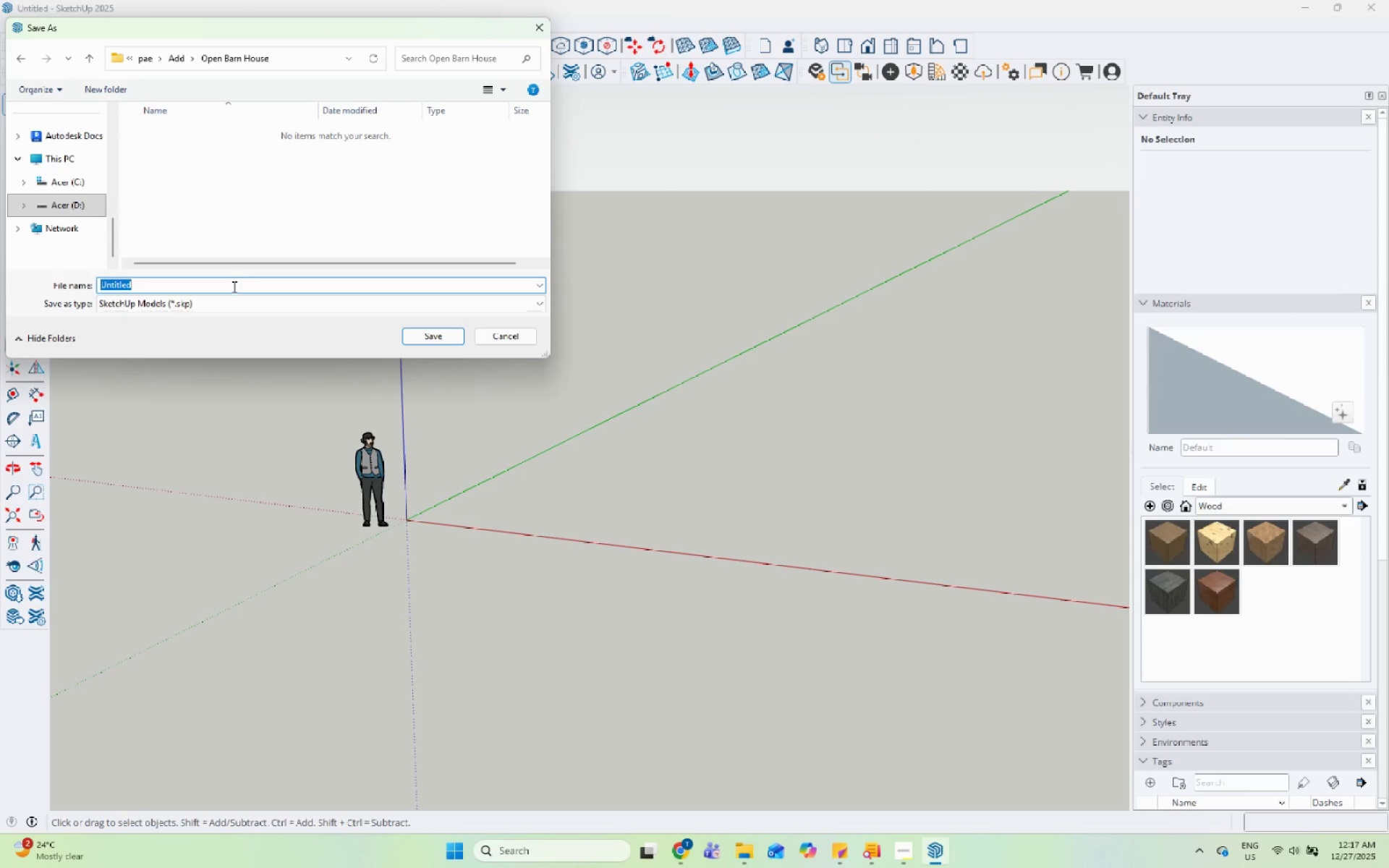 
triple_click([229, 296])
 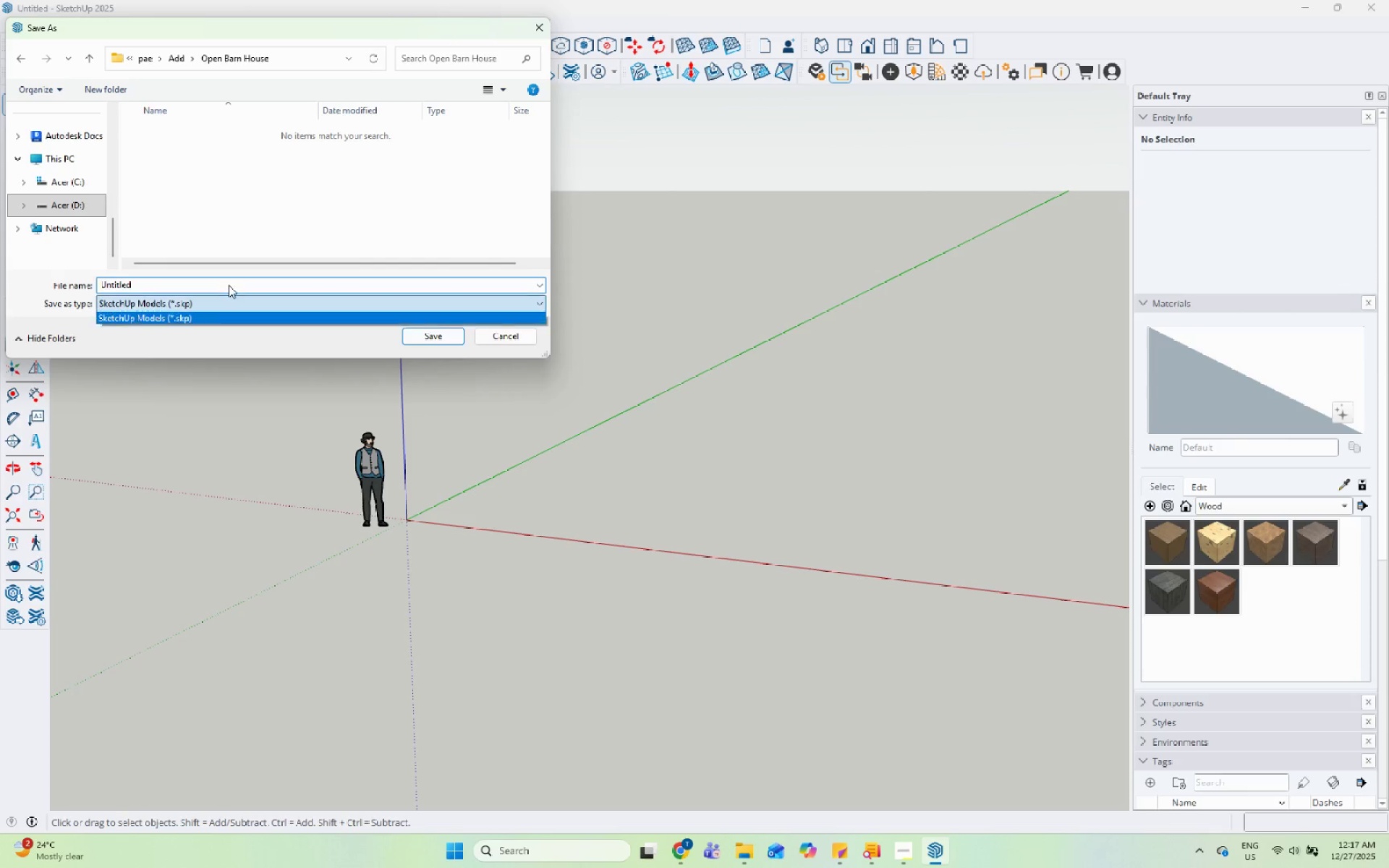 
triple_click([229, 285])
 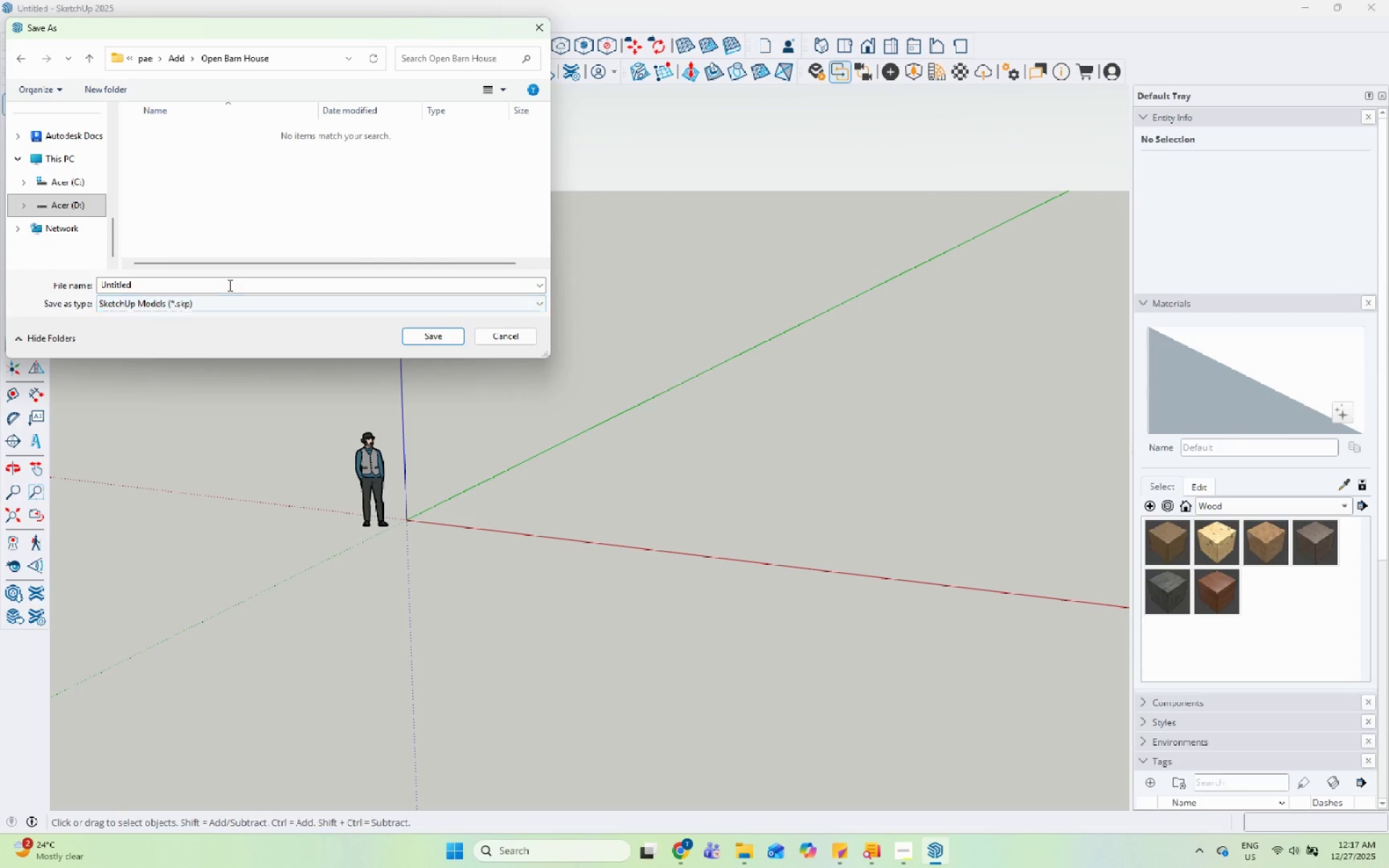 
triple_click([226, 286])
 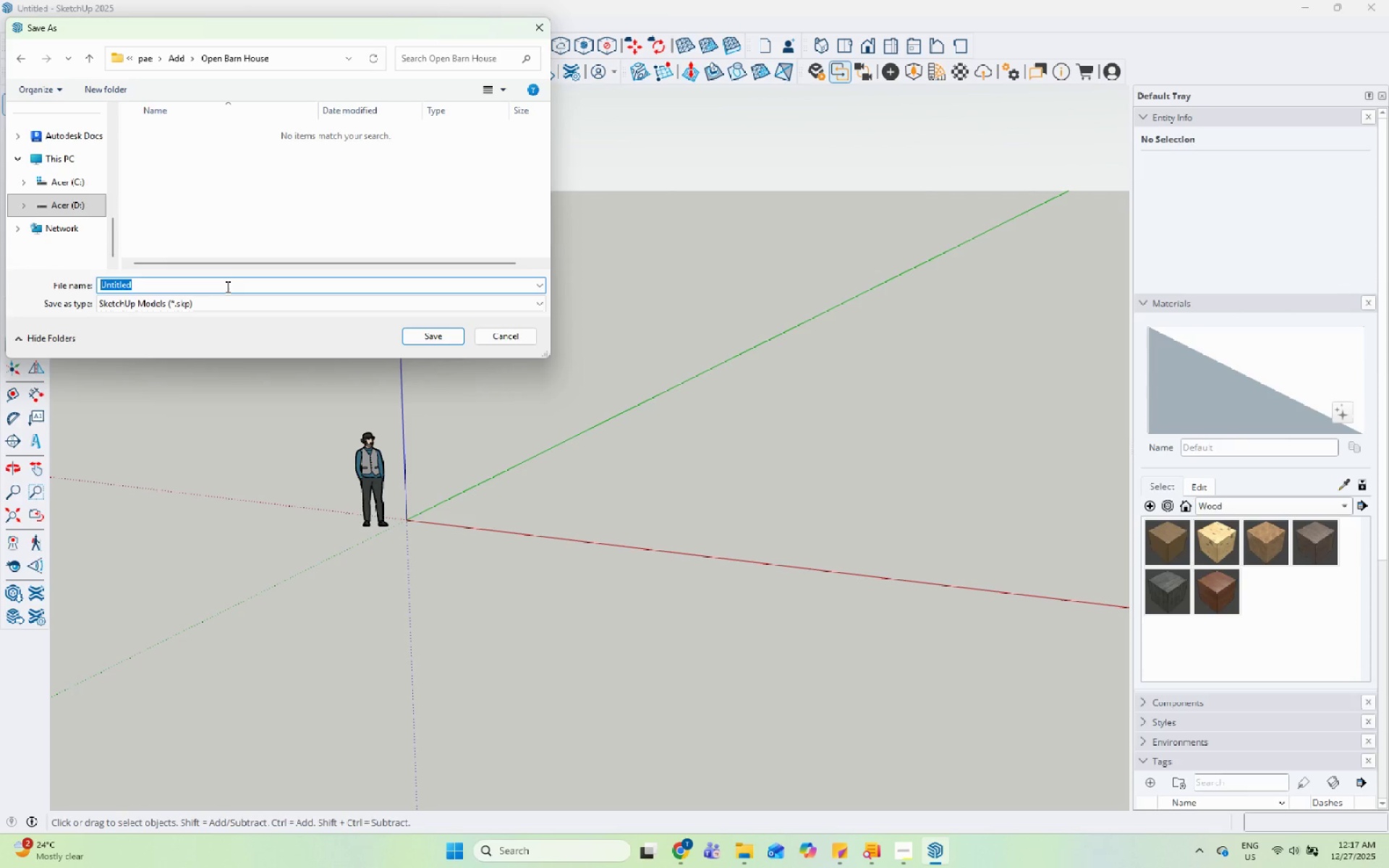 
type(o)
key(Backspace)
type(Open Barn House)
 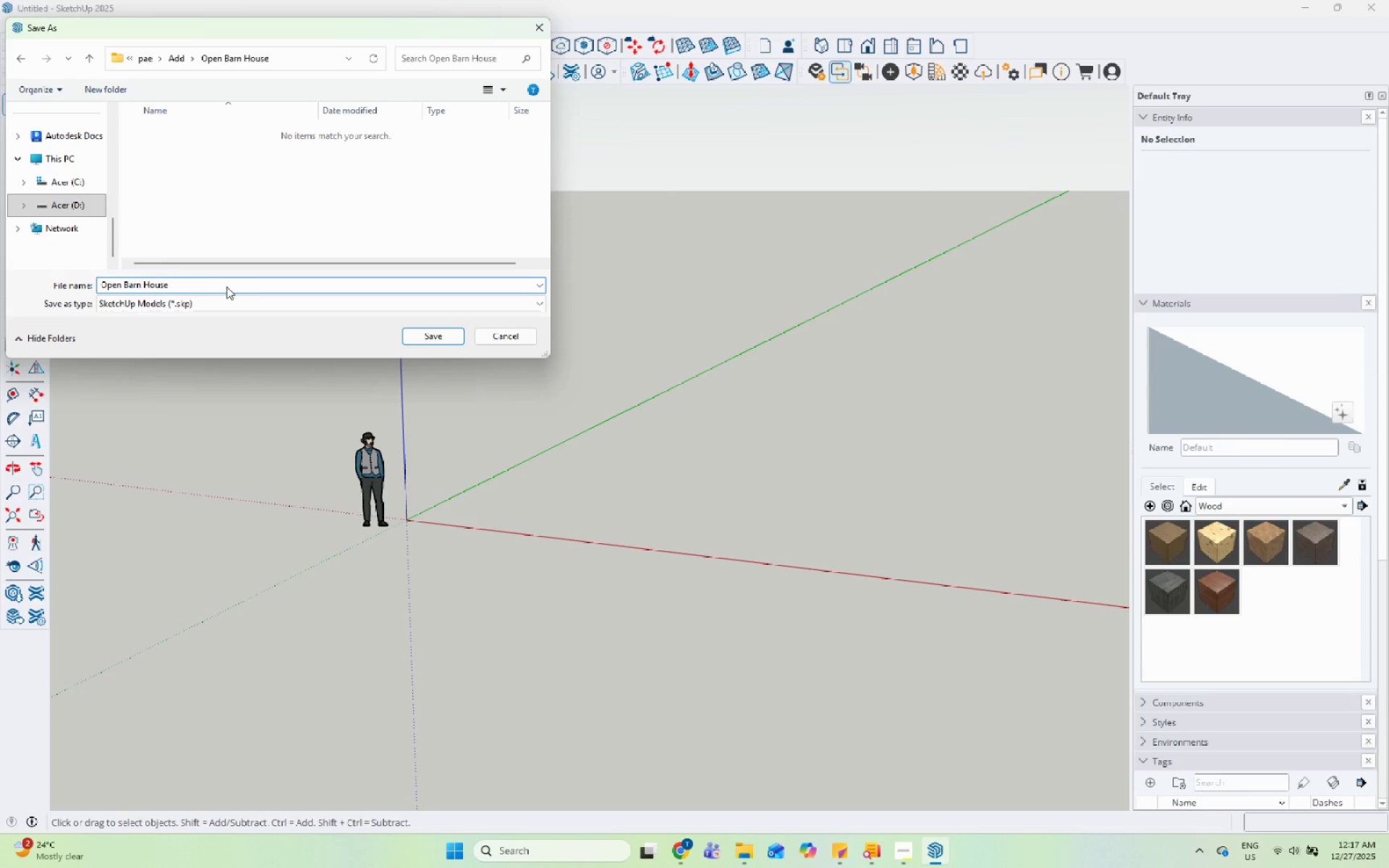 
left_click([443, 342])
 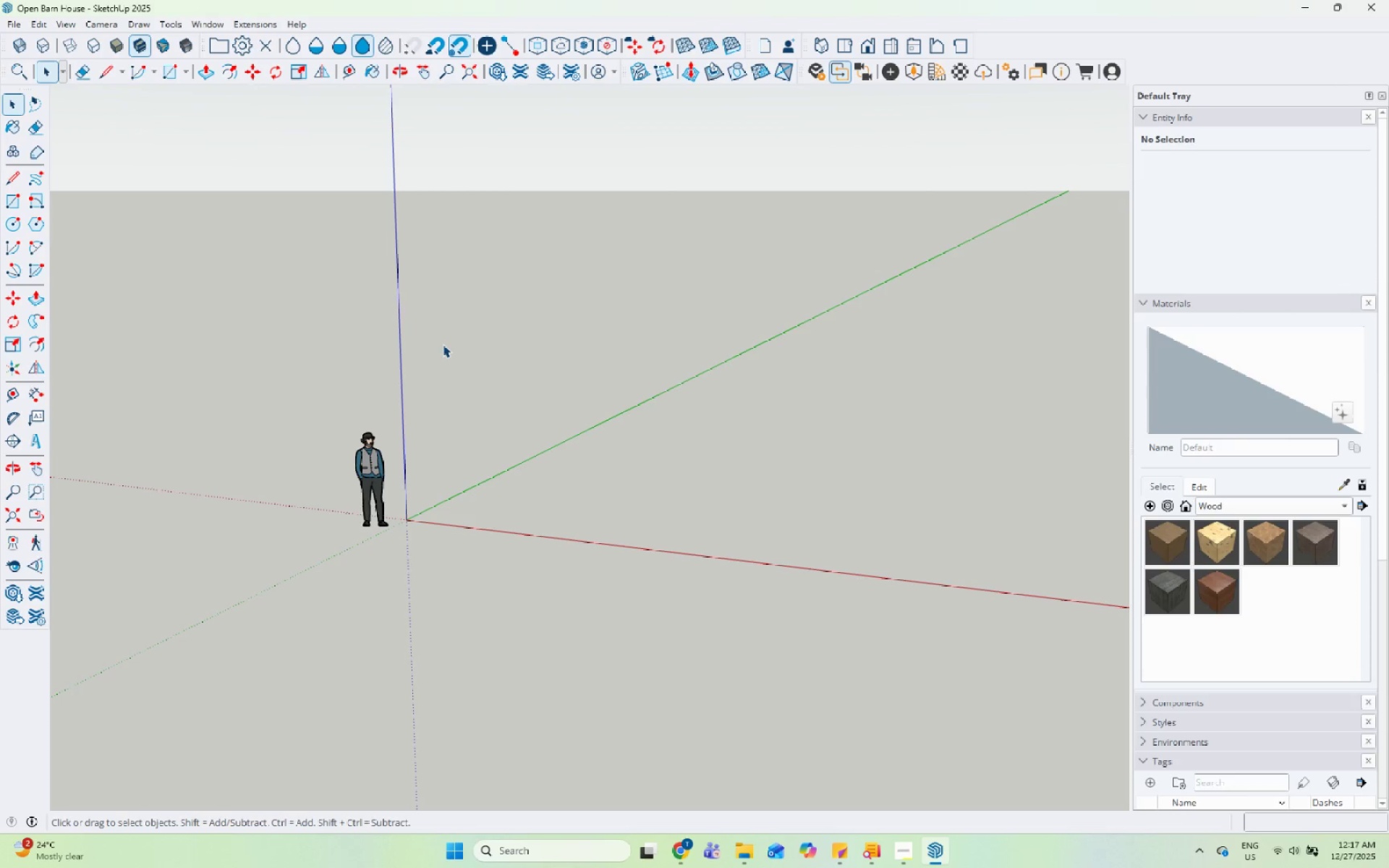 
wait(9.45)
 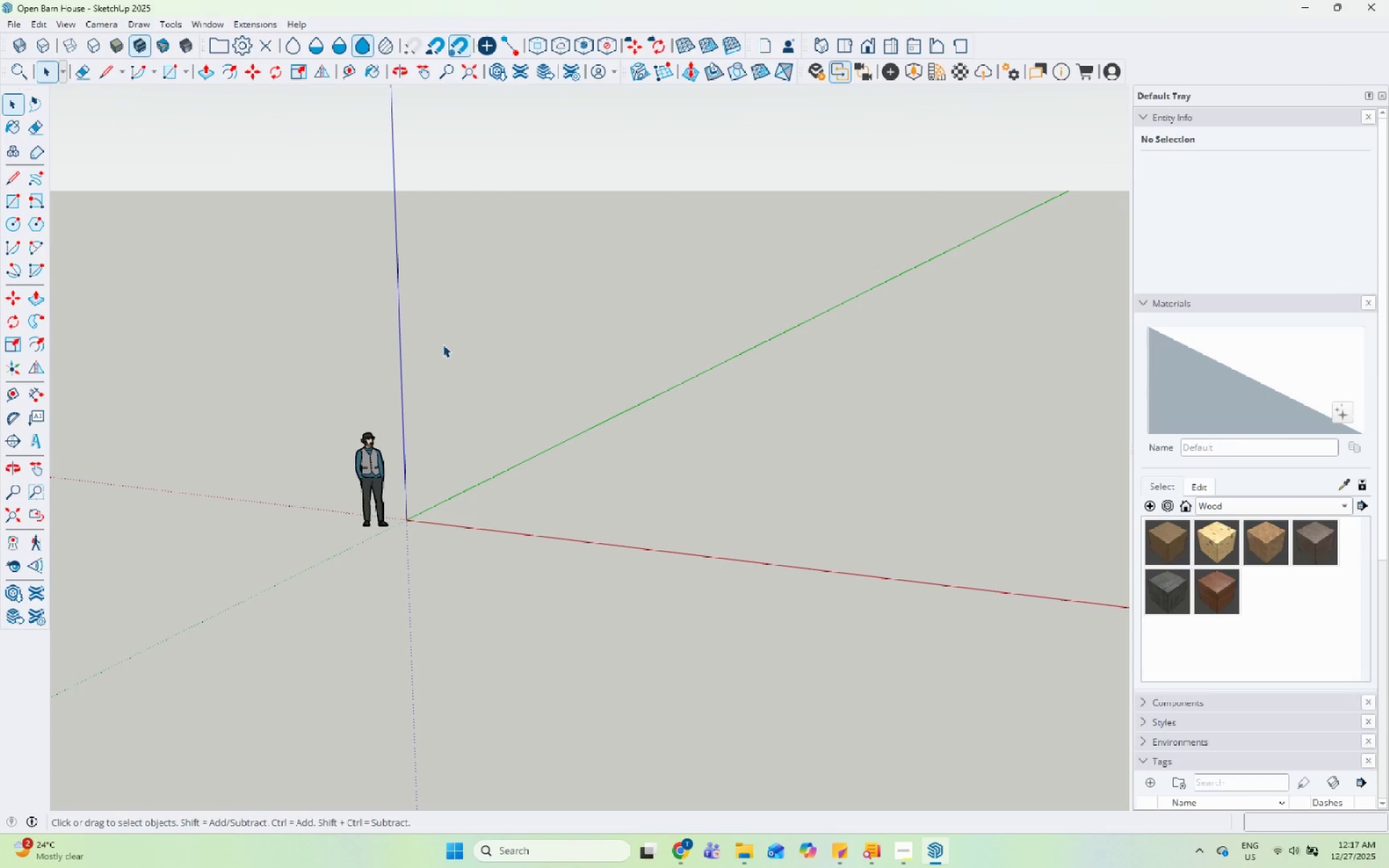 
scroll: coordinate [286, 540], scroll_direction: down, amount: 9.0
 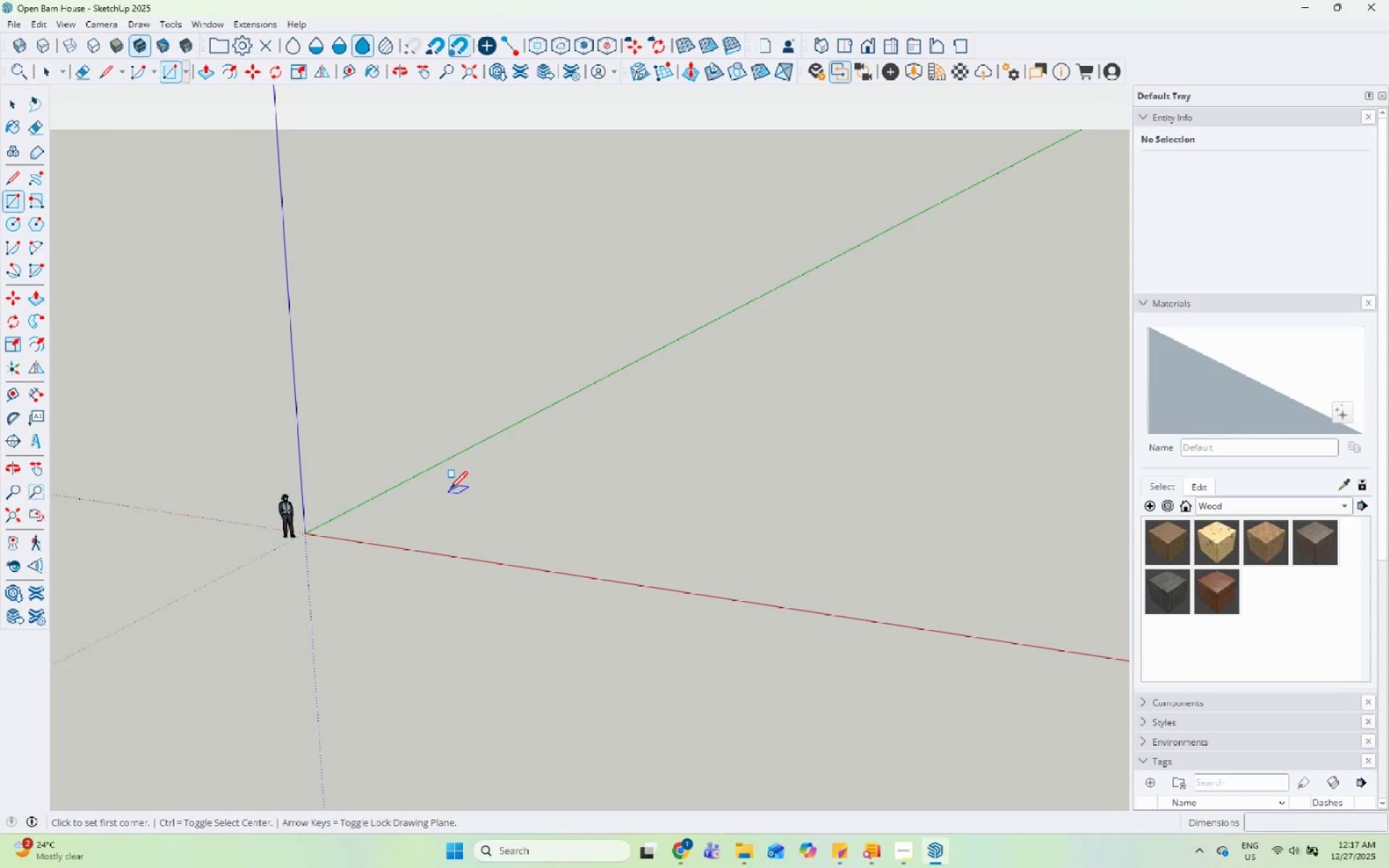 
left_click_drag(start_coordinate=[402, 512], to_coordinate=[412, 511])
 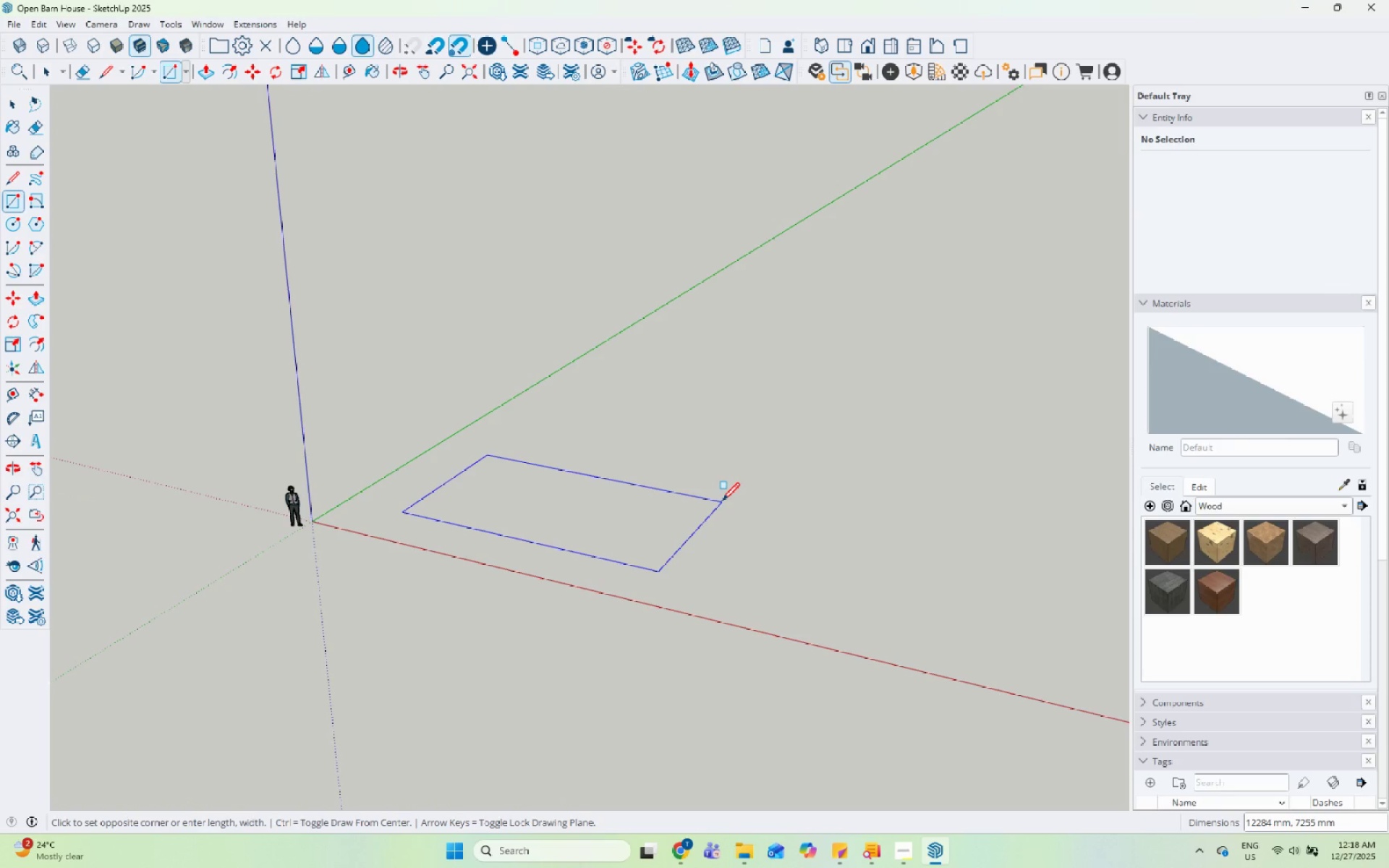 
wait(12.62)
 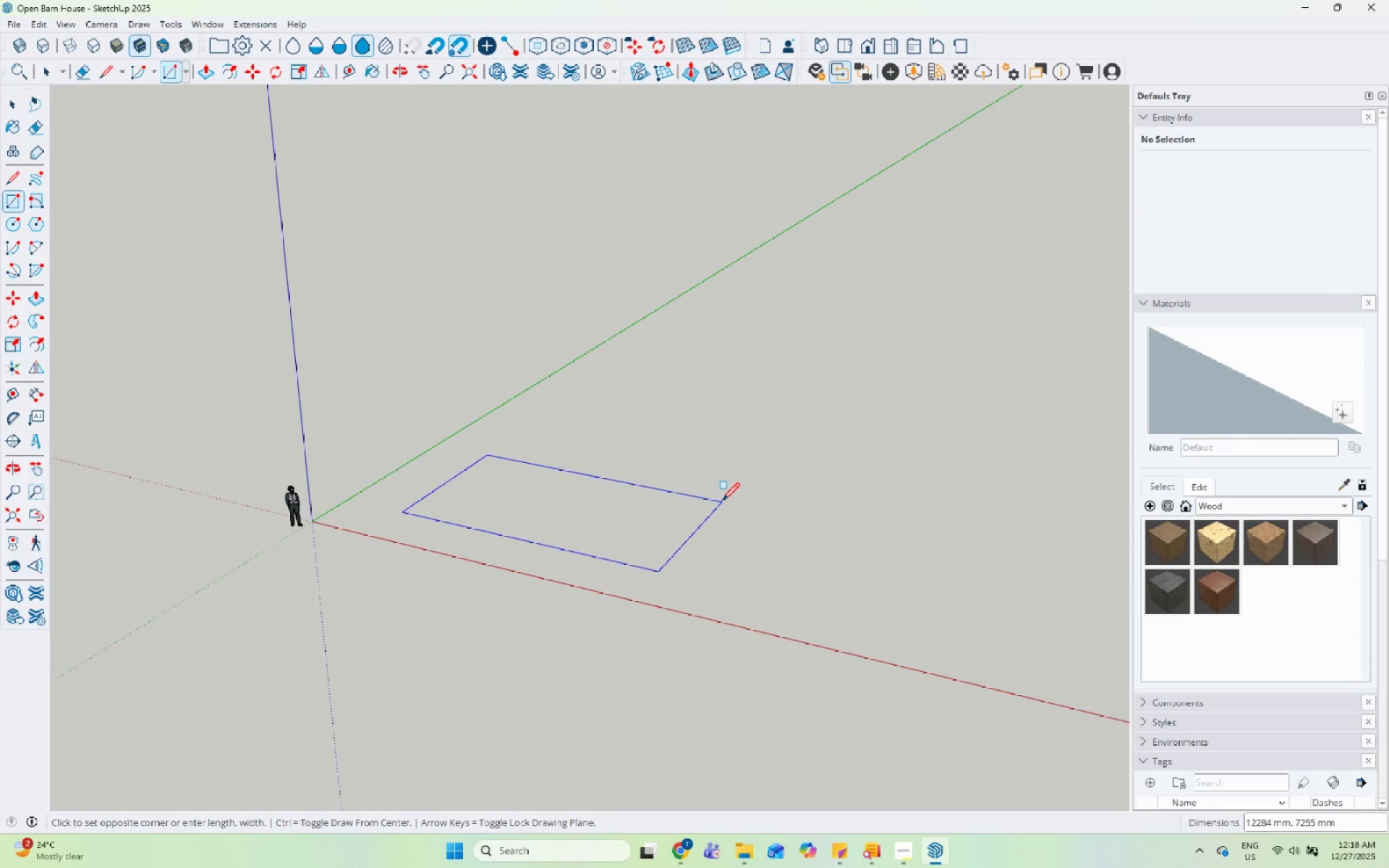 
scroll: coordinate [619, 516], scroll_direction: up, amount: 2.0
 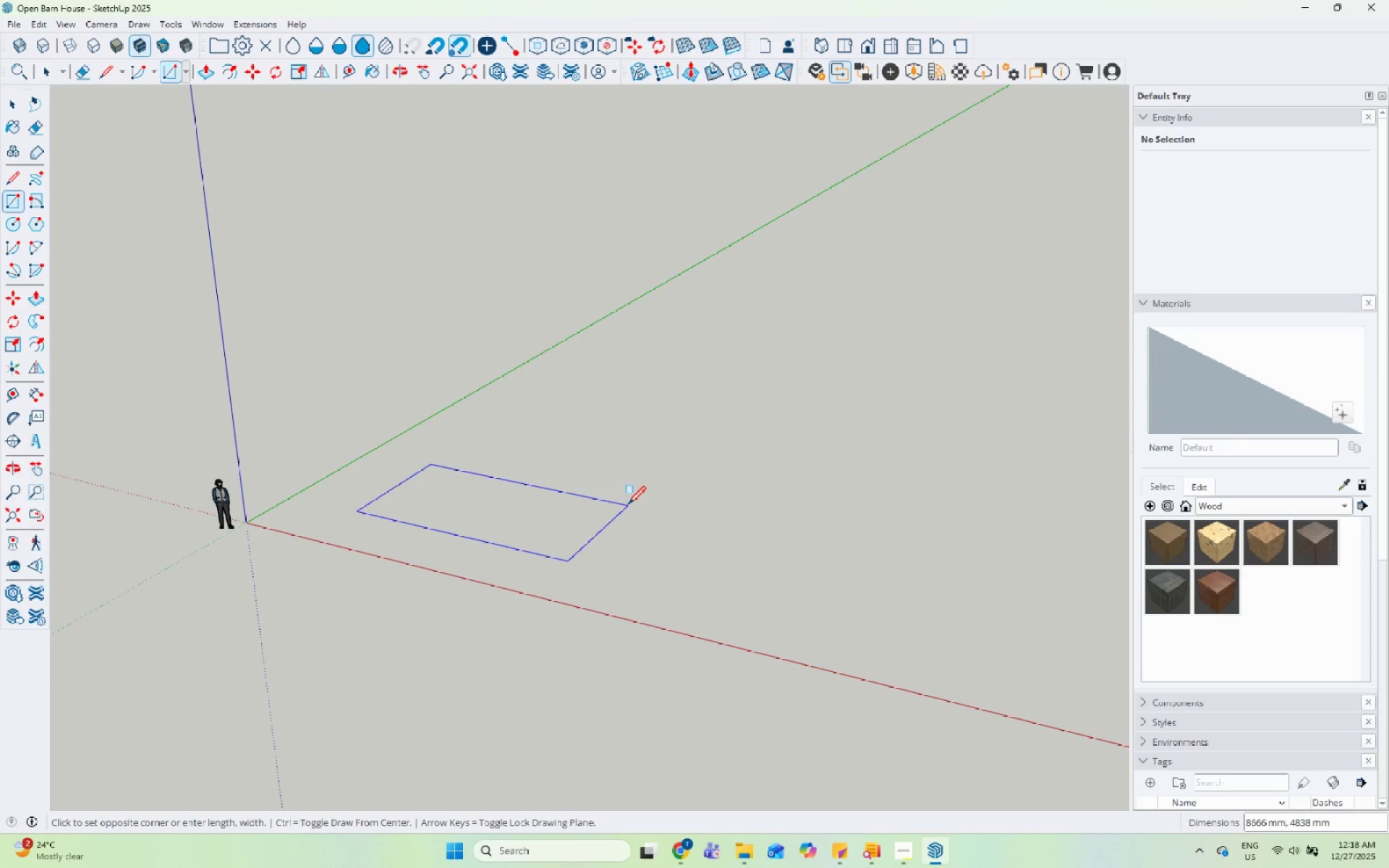 
wait(5.72)
 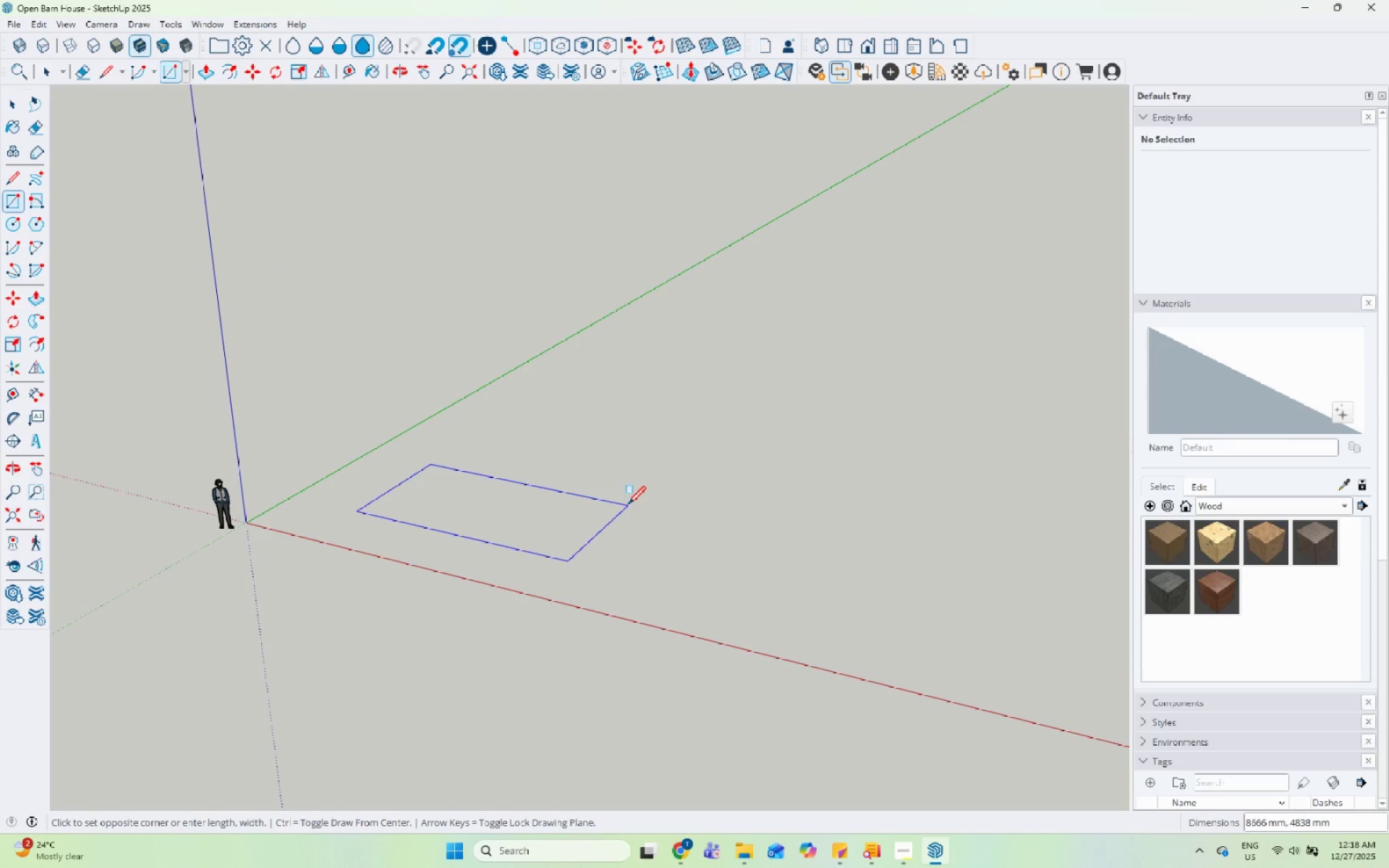 
type(9000,7000)
 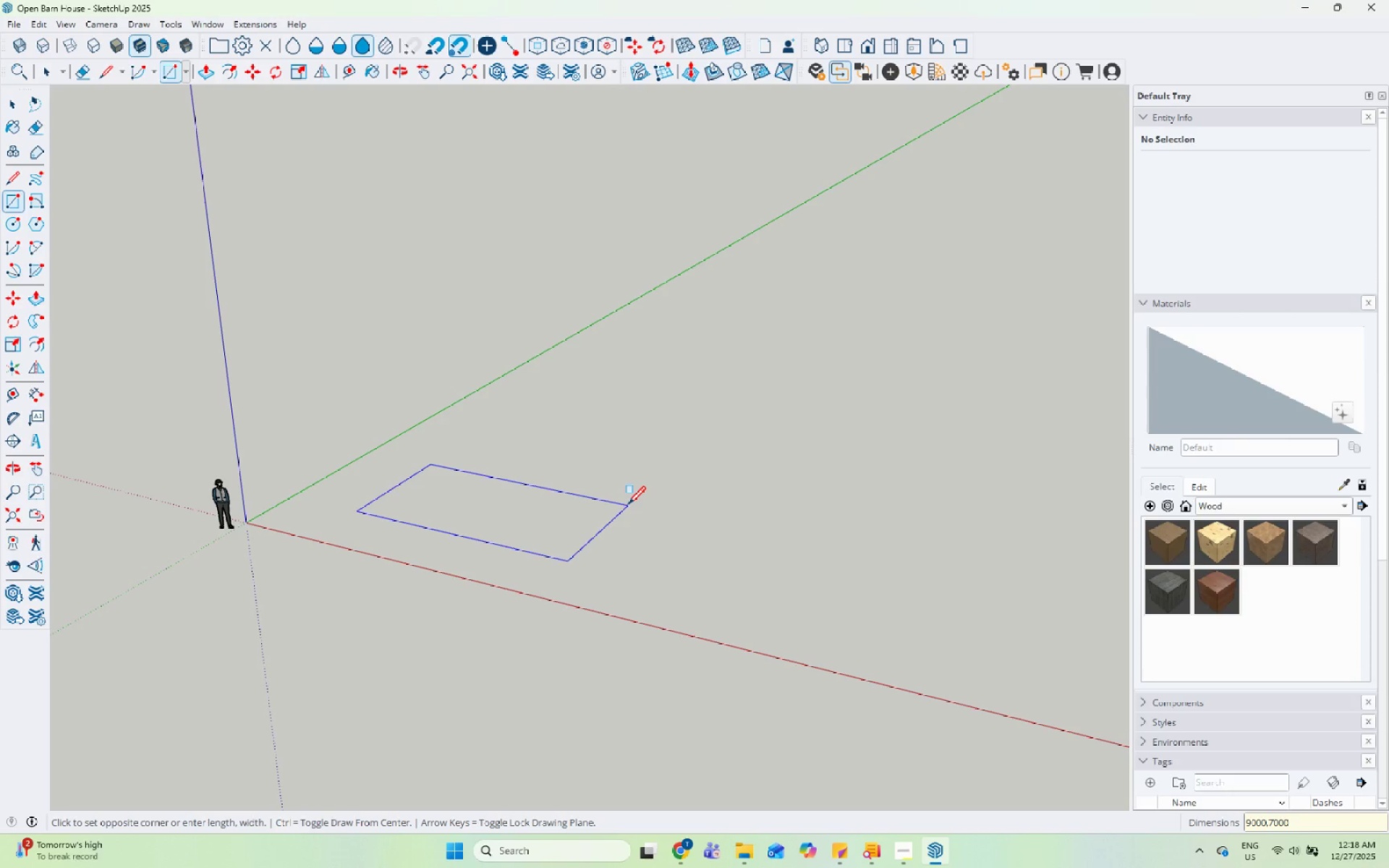 
key(Enter)
 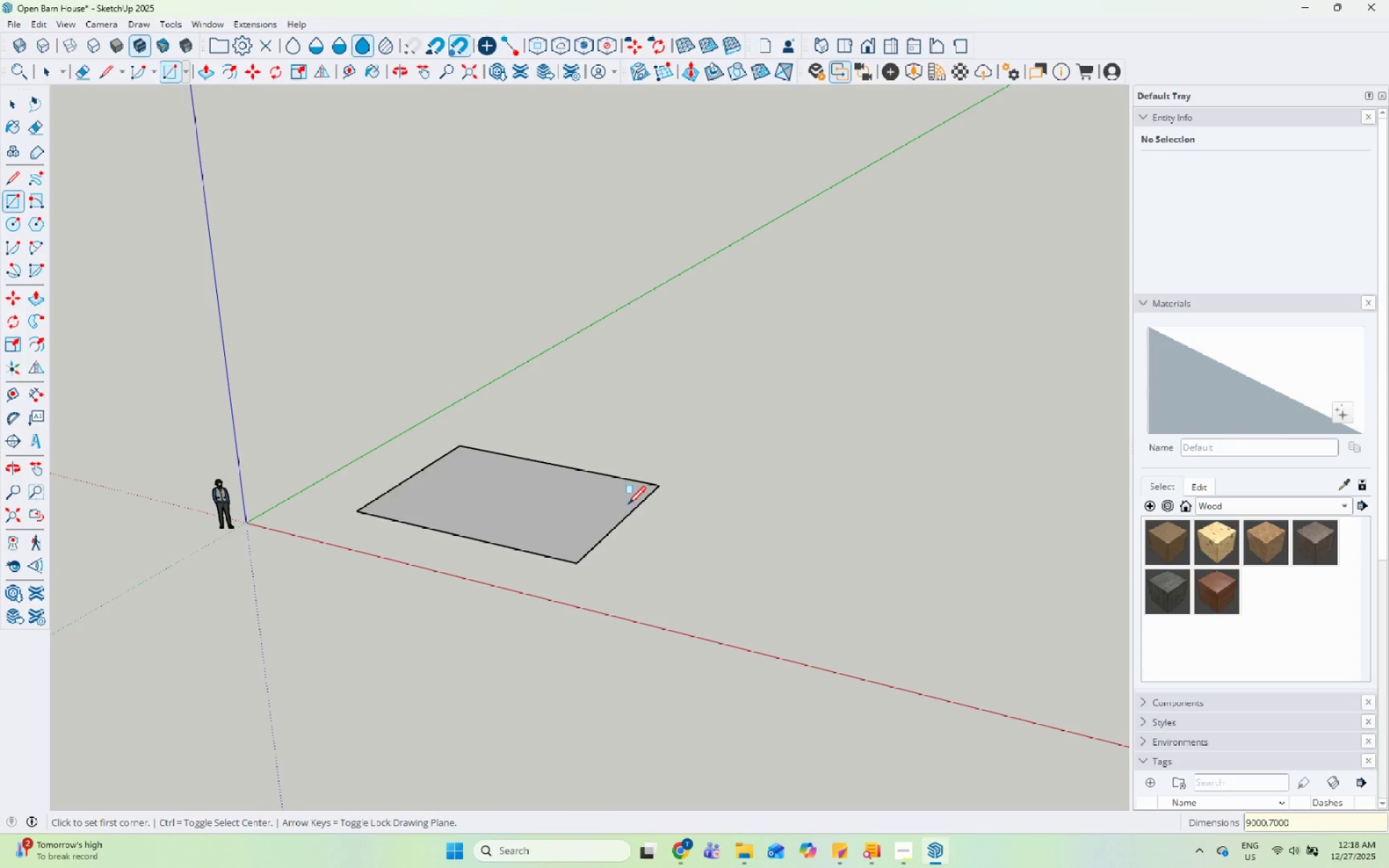 
key(Space)
 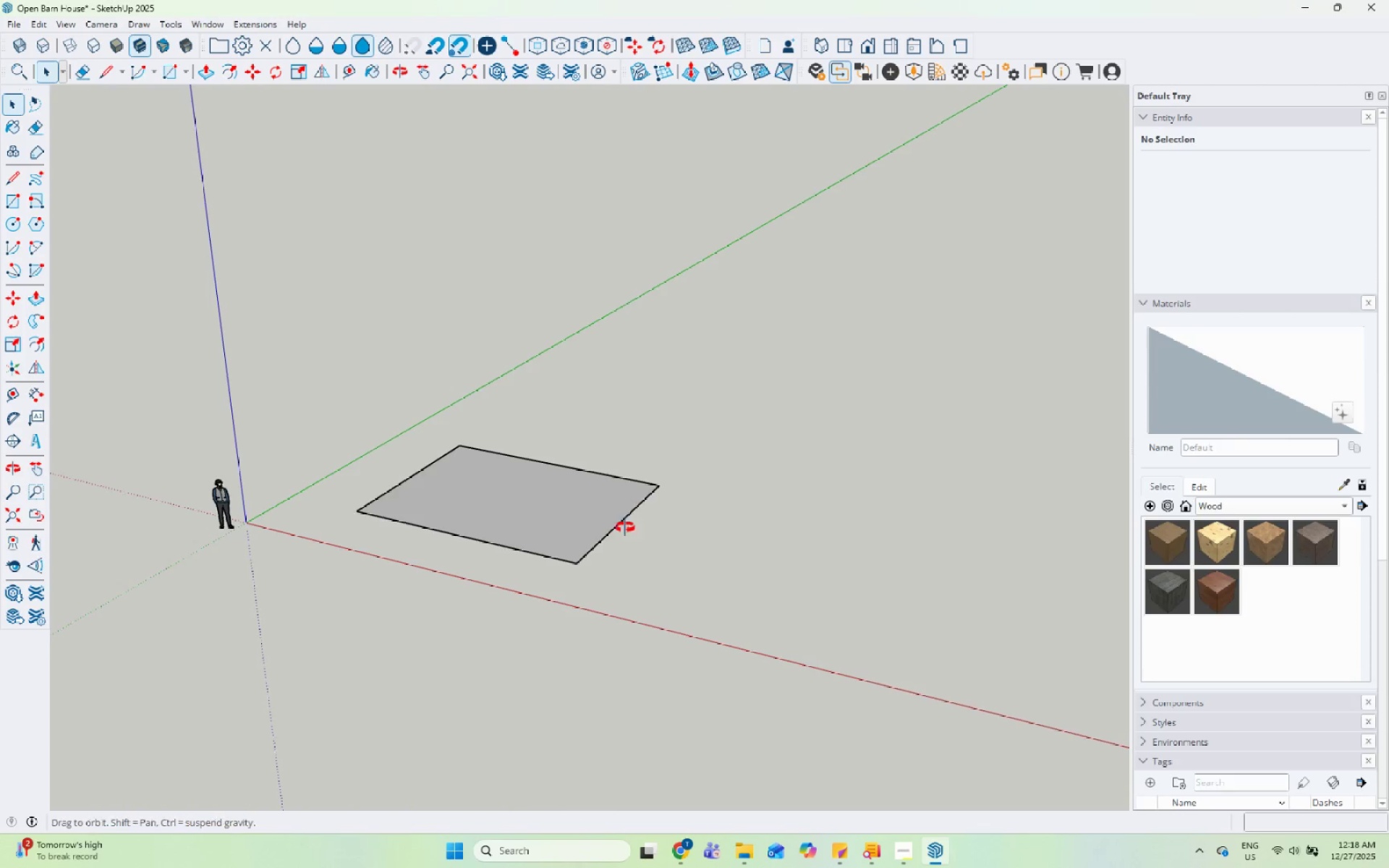 
left_click([548, 459])
 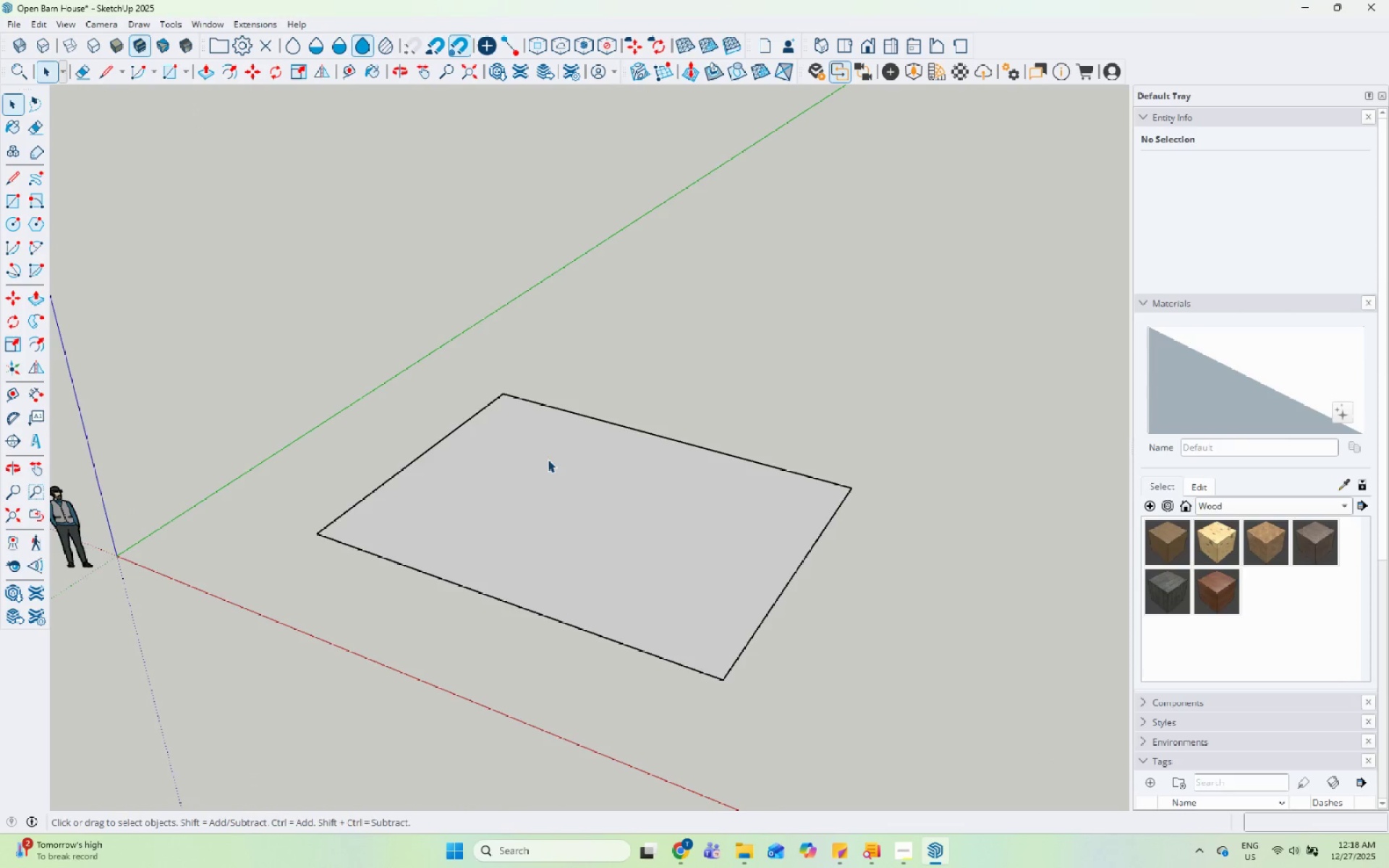 
scroll: coordinate [551, 431], scroll_direction: up, amount: 7.0
 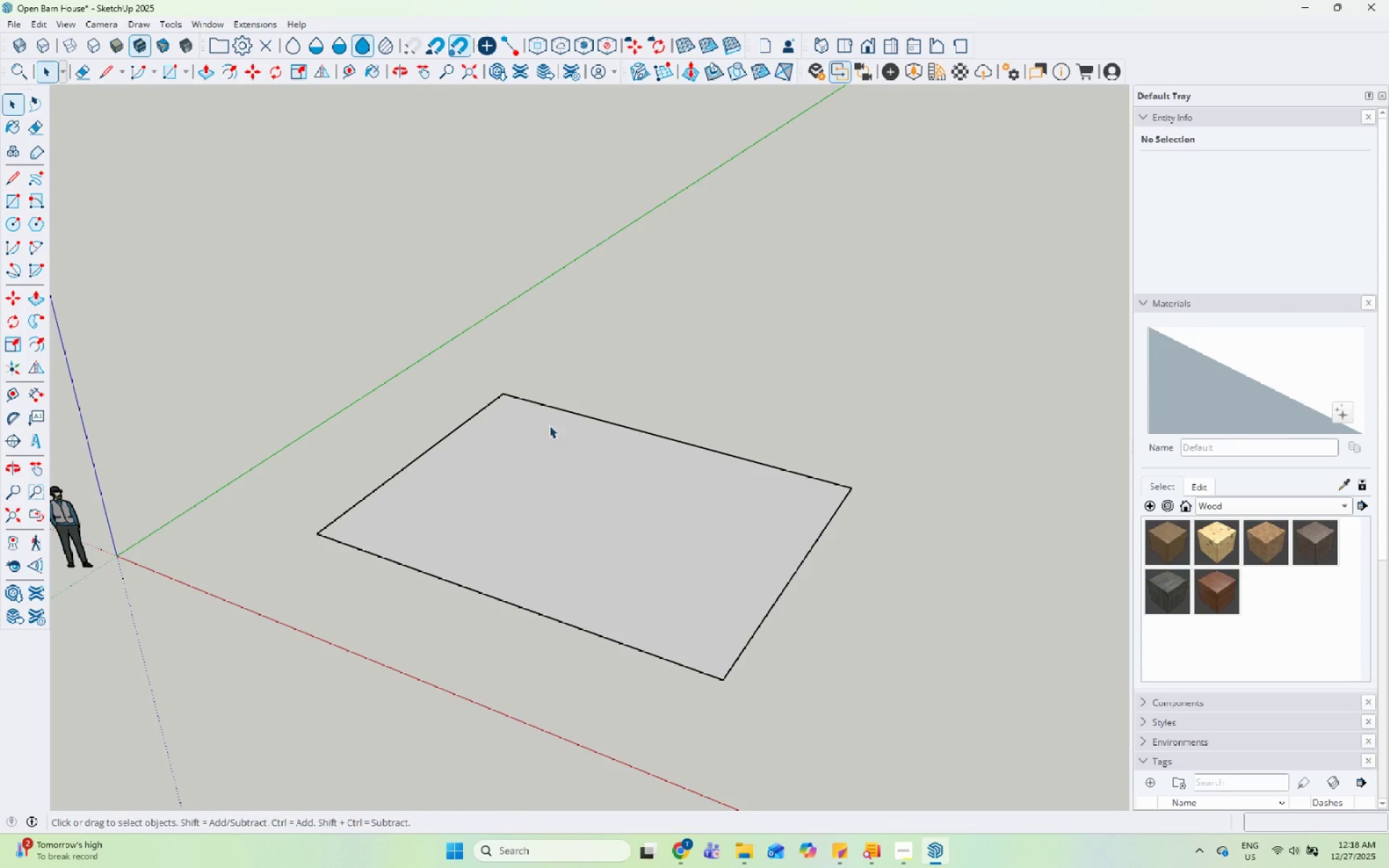 
double_click([548, 459])
 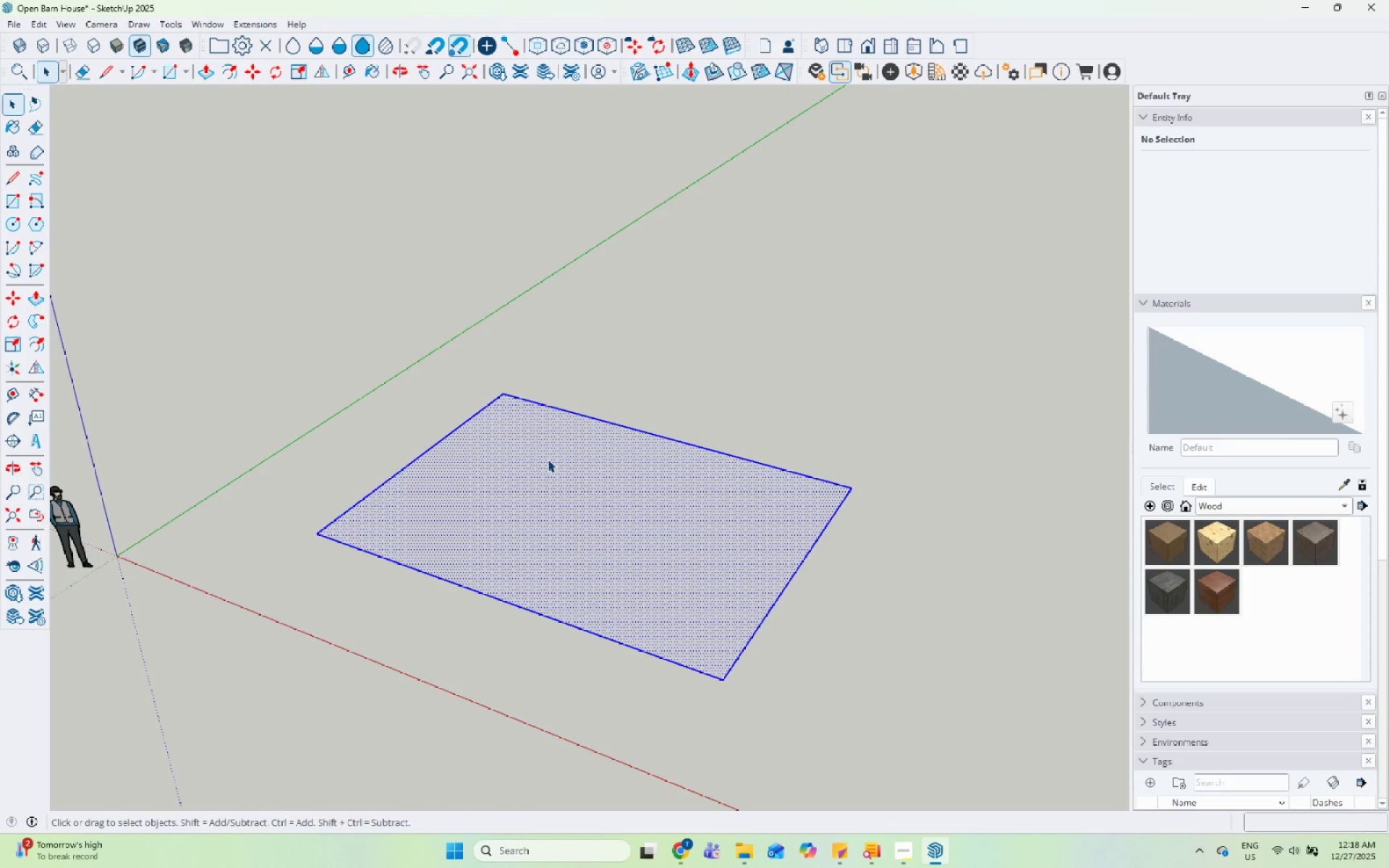 
right_click([548, 459])
 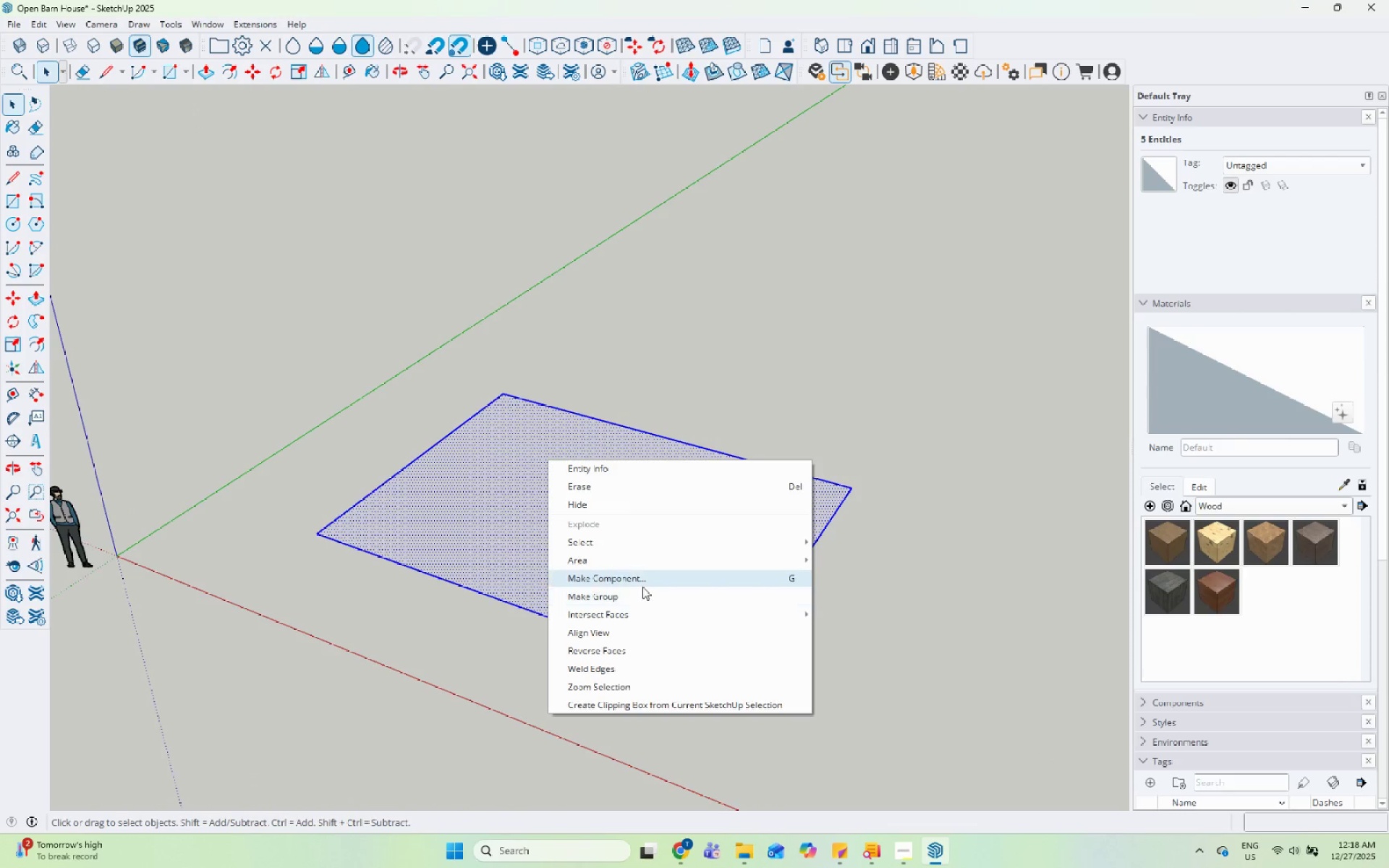 
left_click([642, 598])
 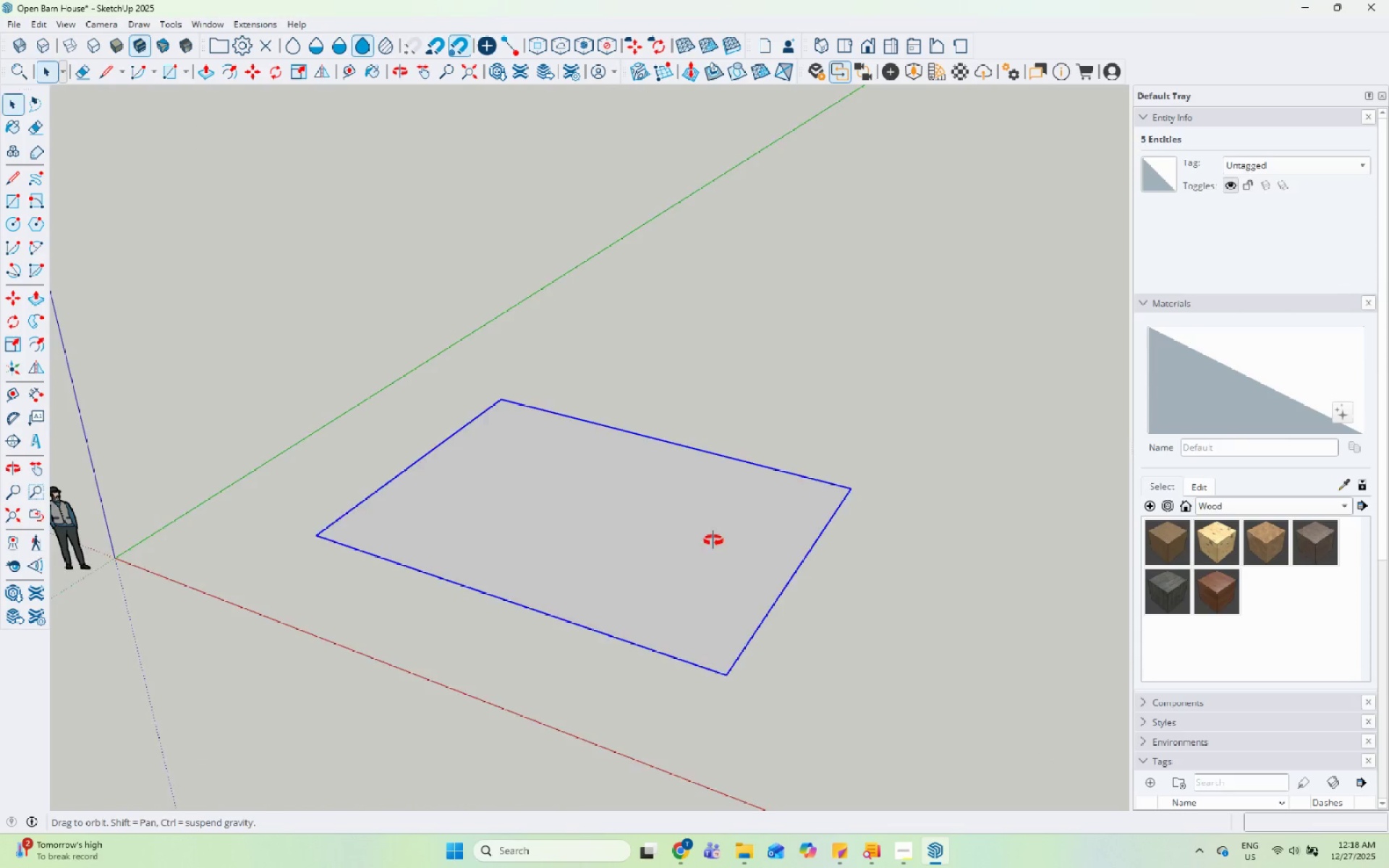 
scroll: coordinate [739, 610], scroll_direction: up, amount: 11.0
 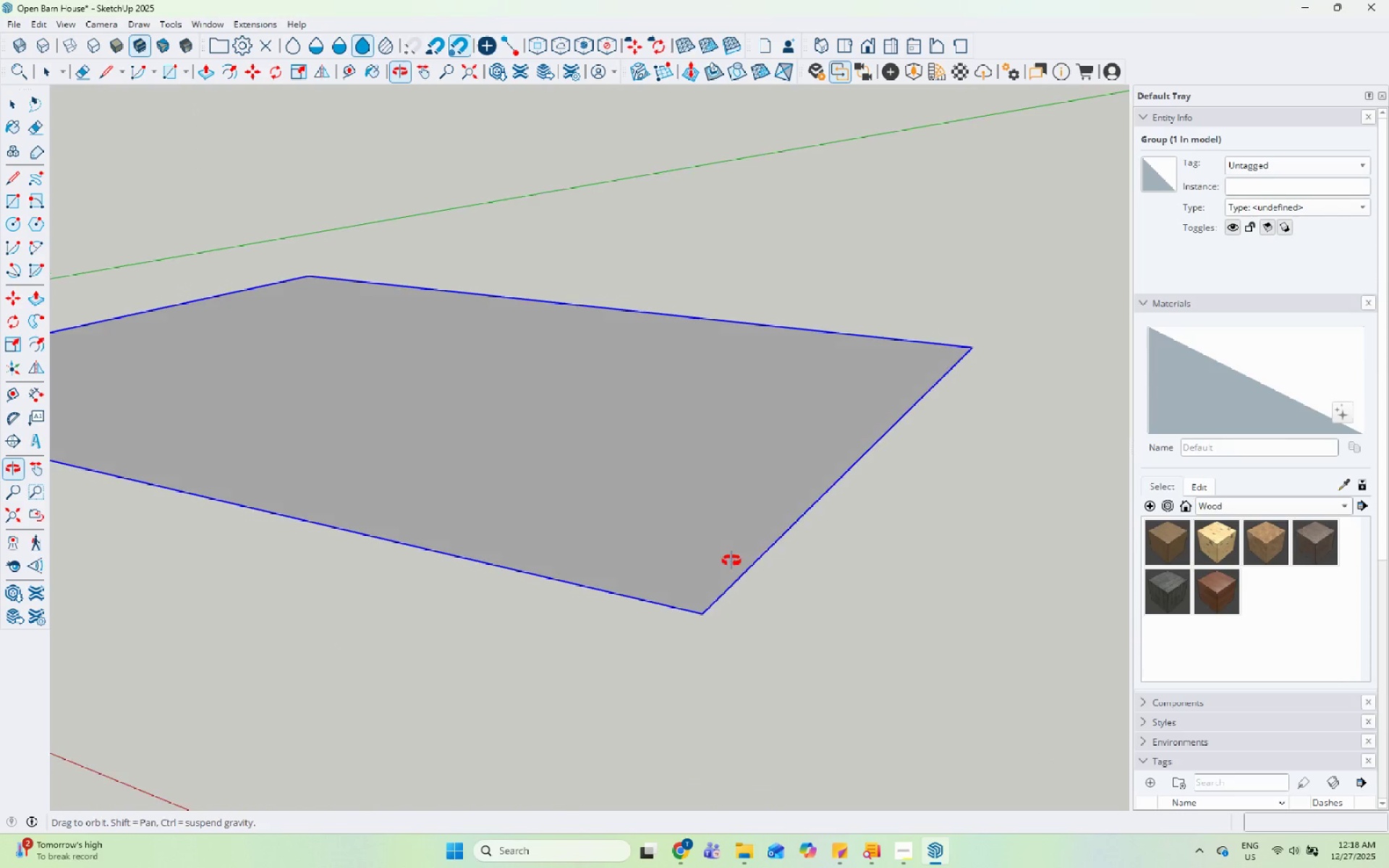 
scroll: coordinate [525, 674], scroll_direction: down, amount: 7.0
 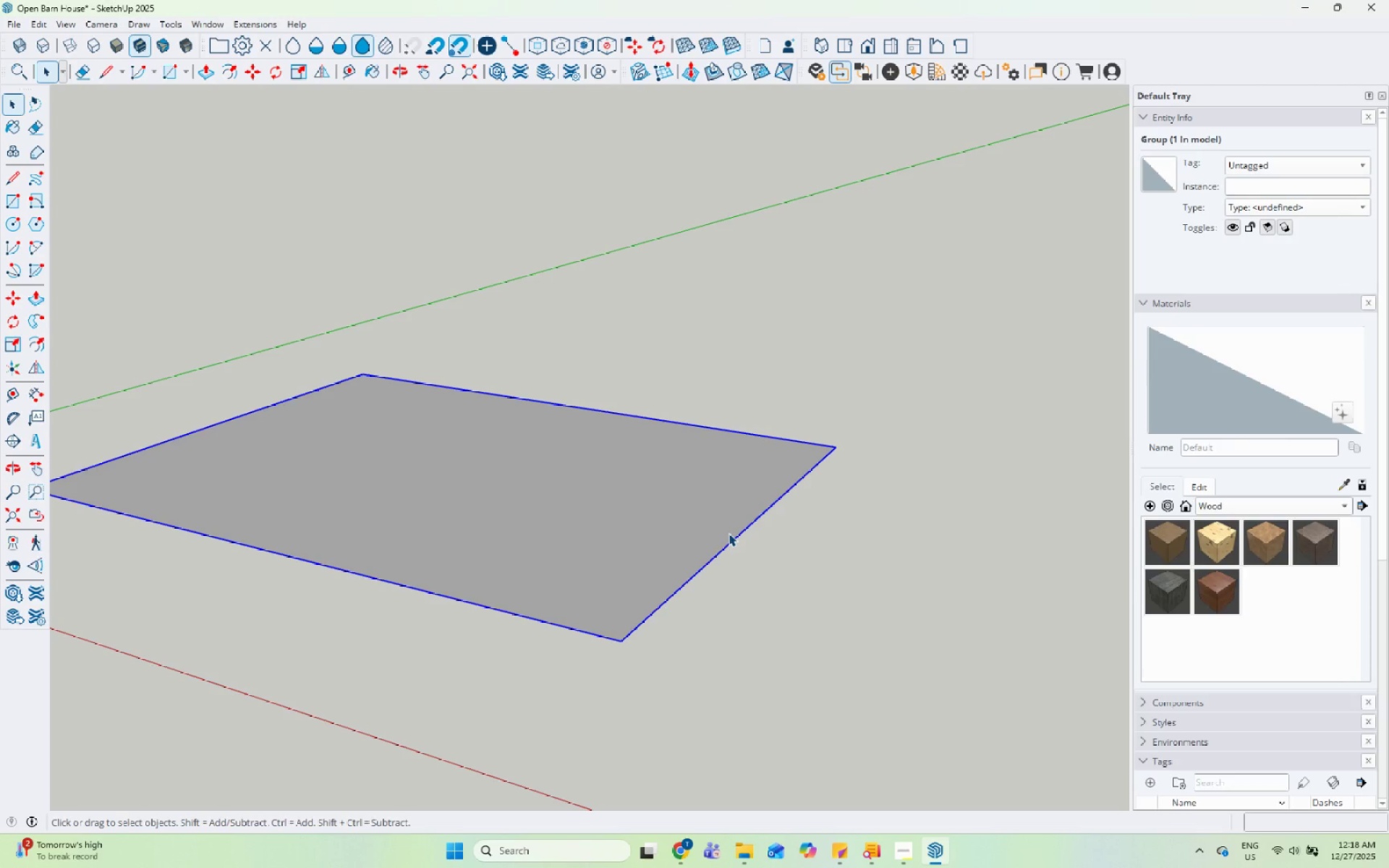 
wait(18.92)
 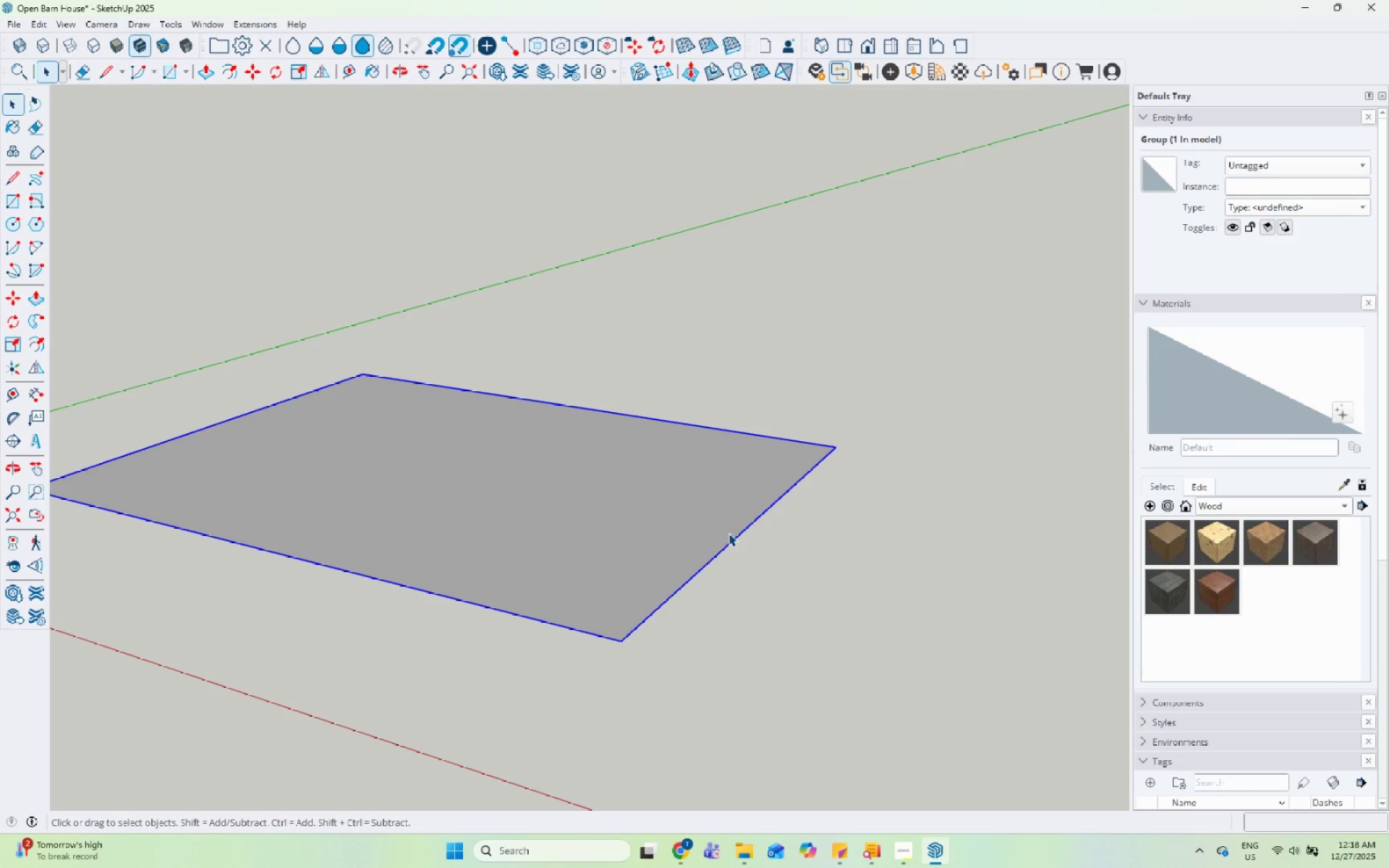 
scroll: coordinate [467, 375], scroll_direction: down, amount: 2.0
 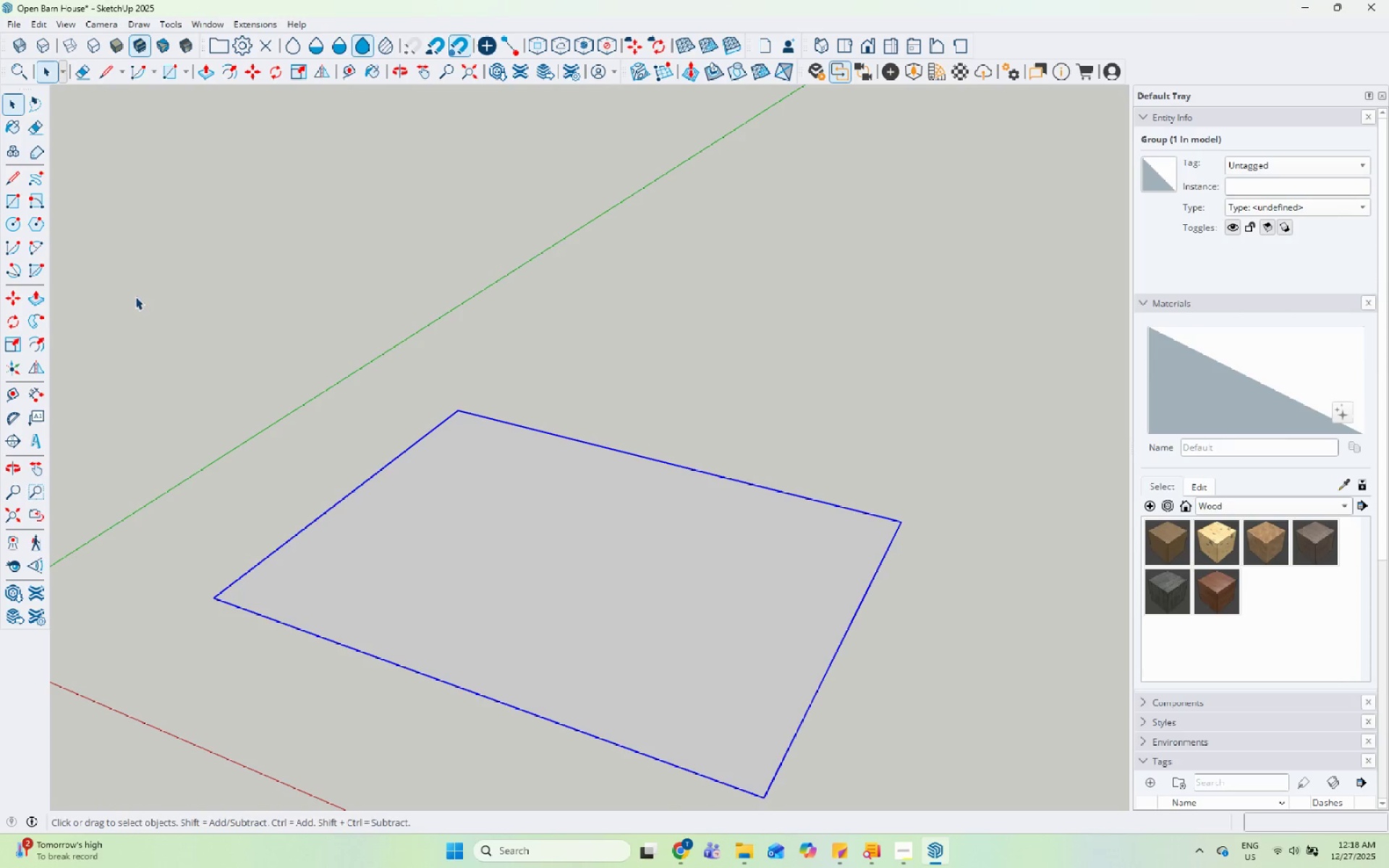 
left_click([11, 204])
 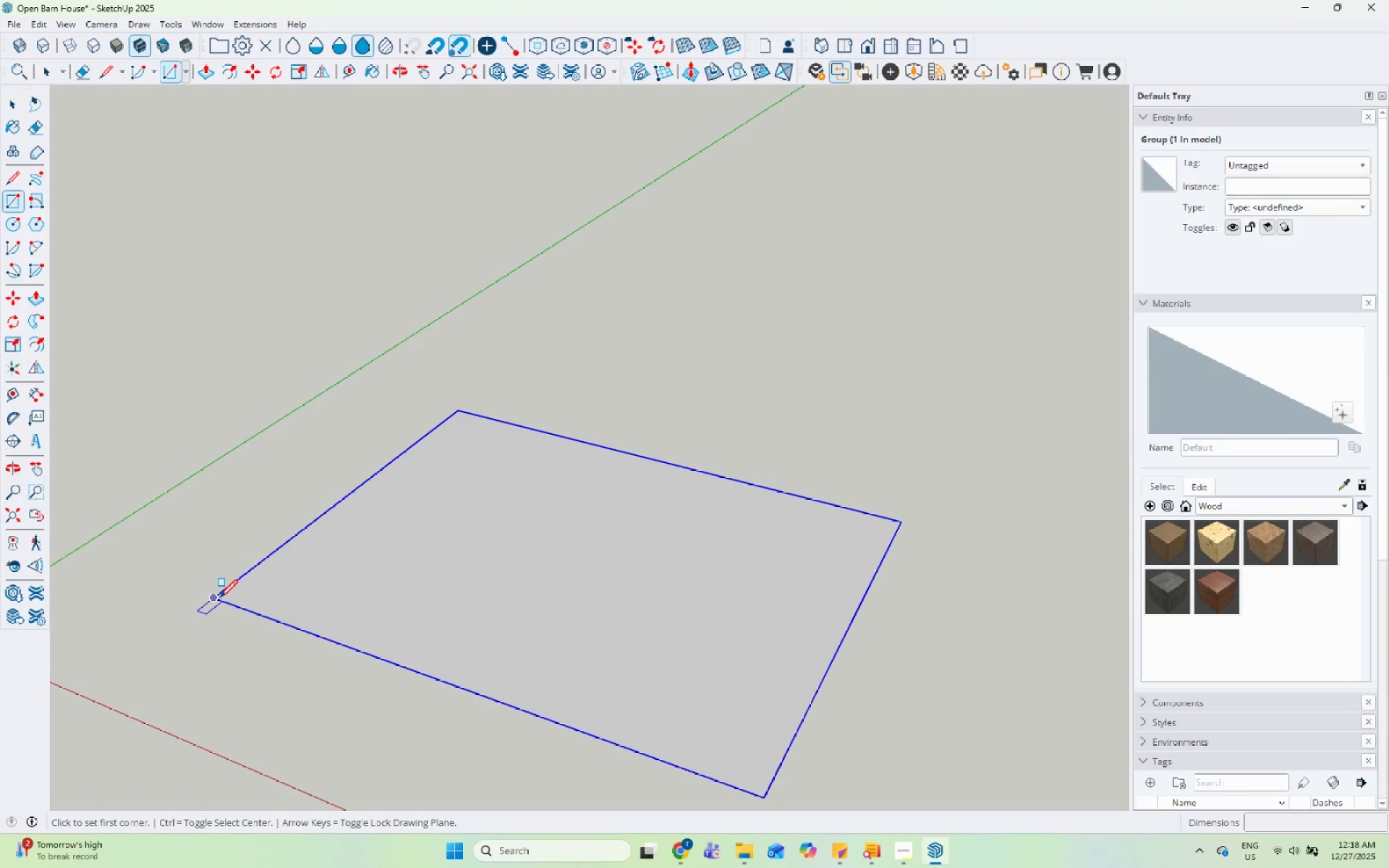 
left_click([218, 600])
 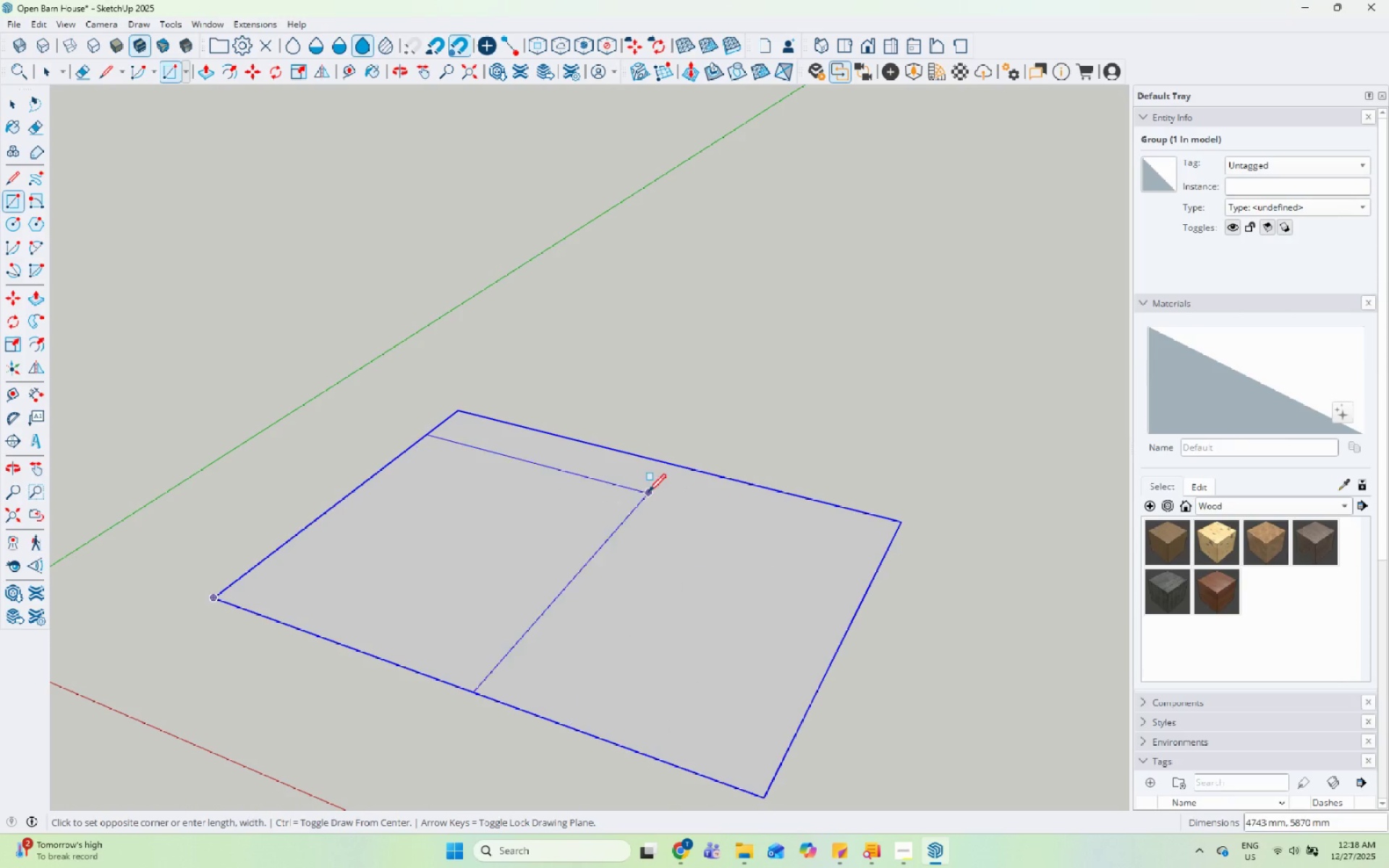 
key(Space)
 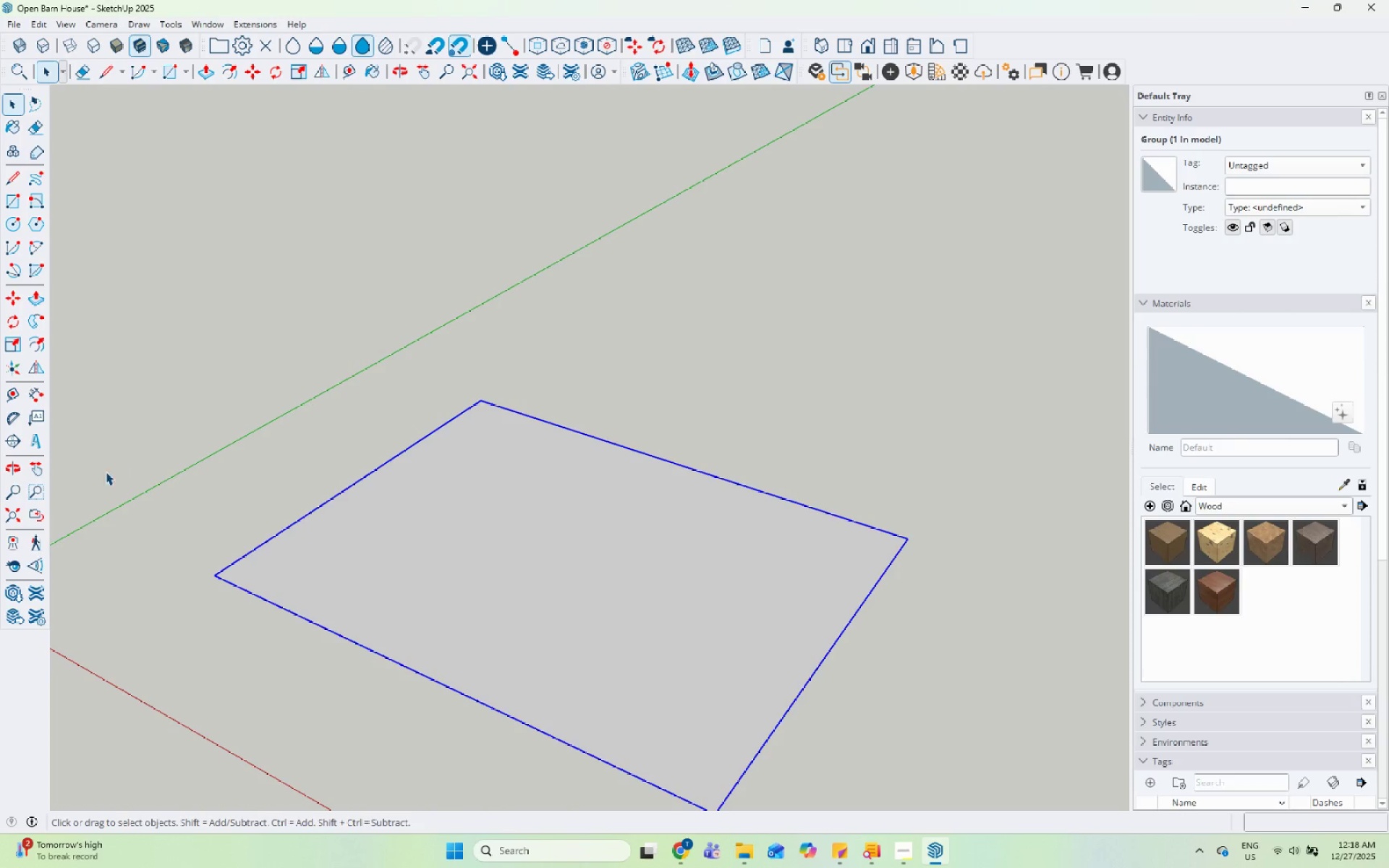 
double_click([424, 475])
 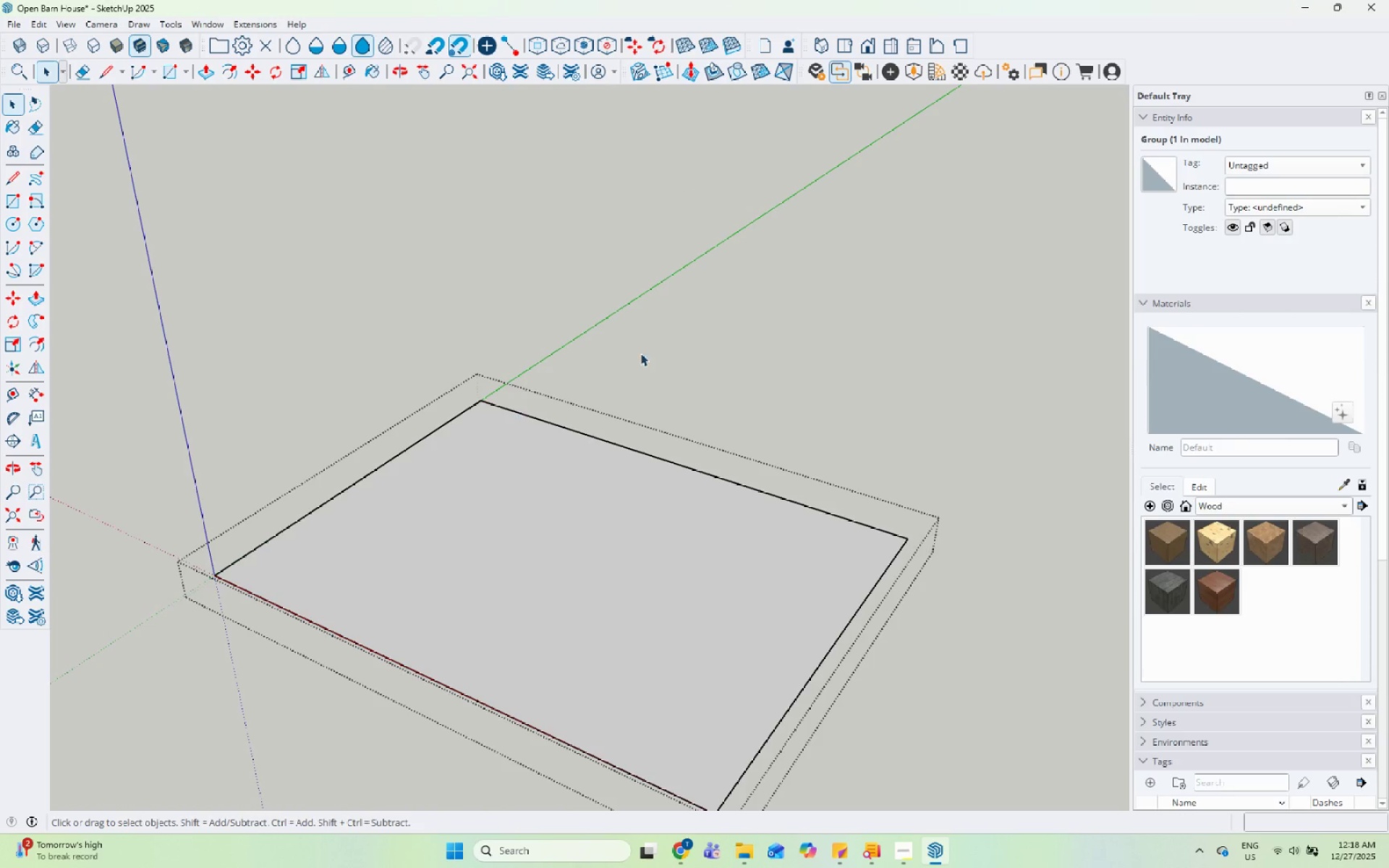 
triple_click([693, 329])
 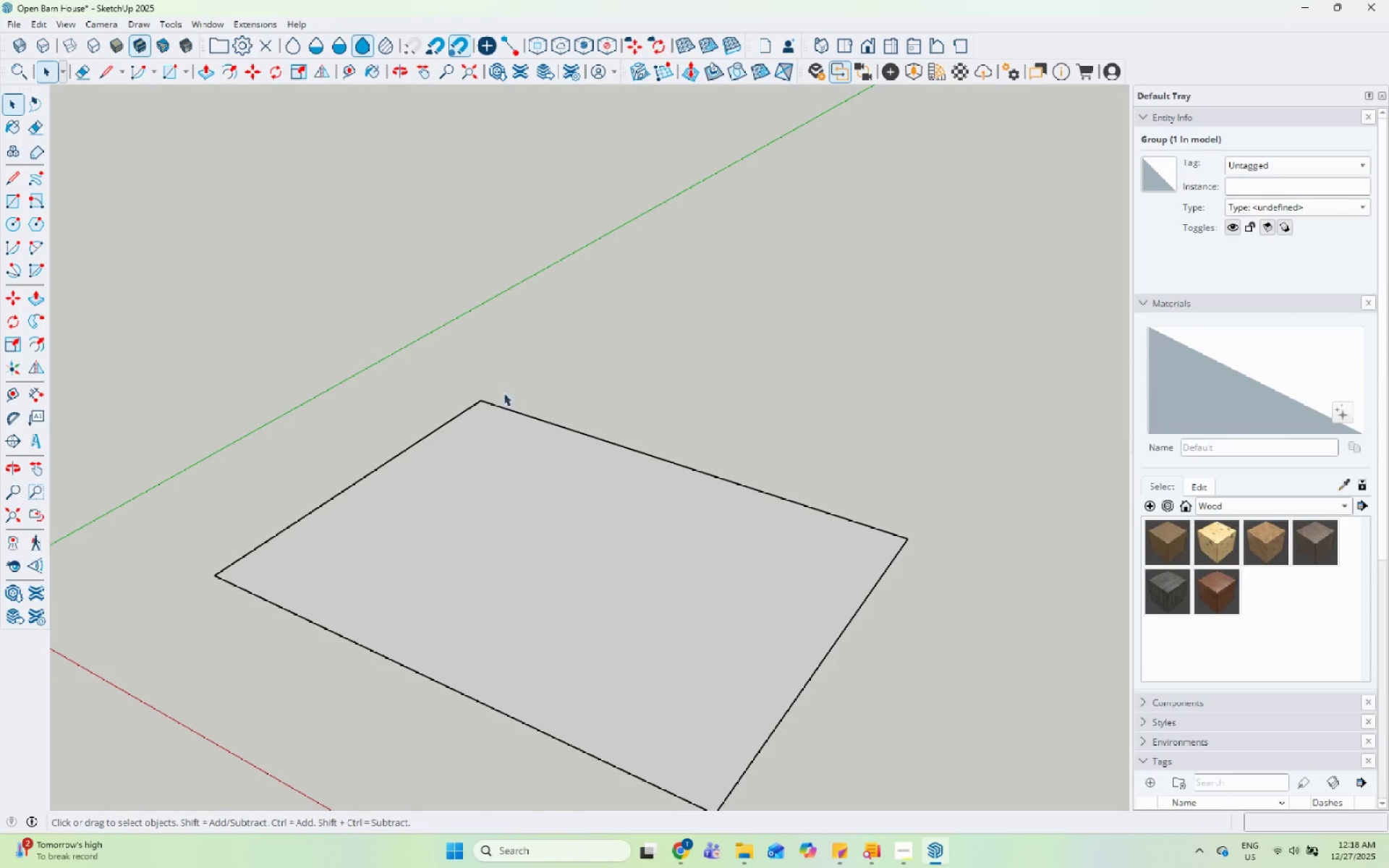 
triple_click([493, 443])
 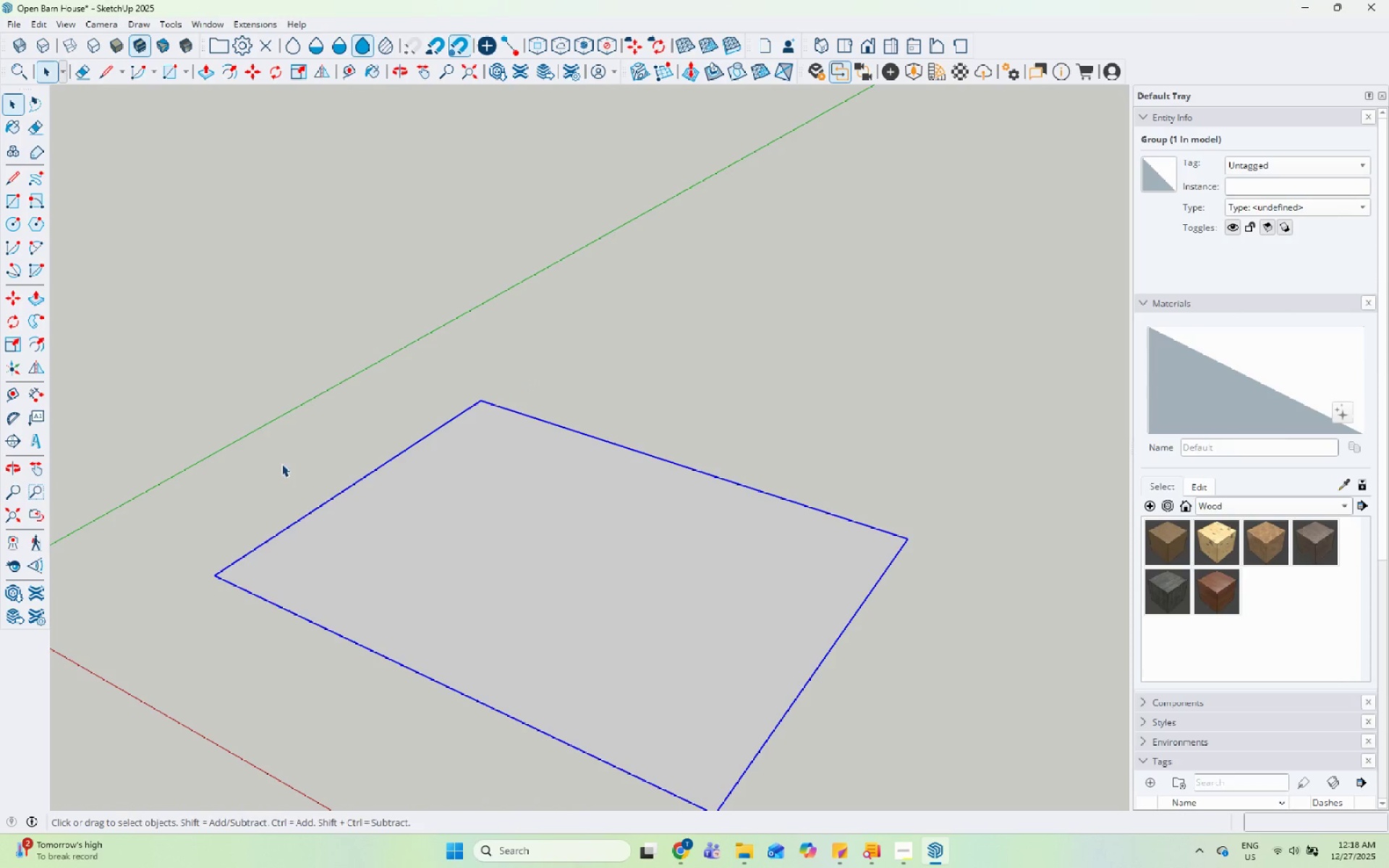 
double_click([540, 488])
 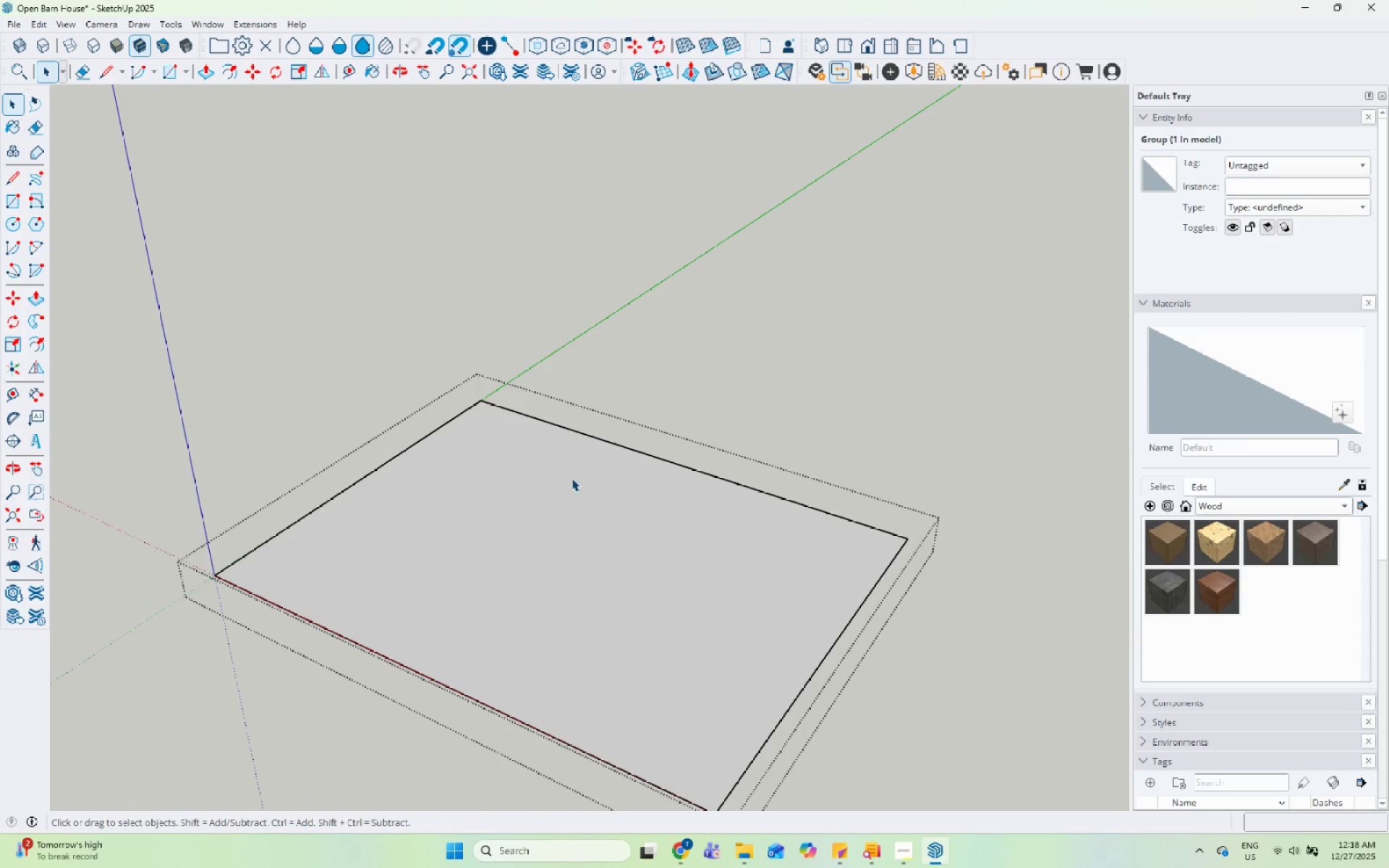 
triple_click([638, 464])
 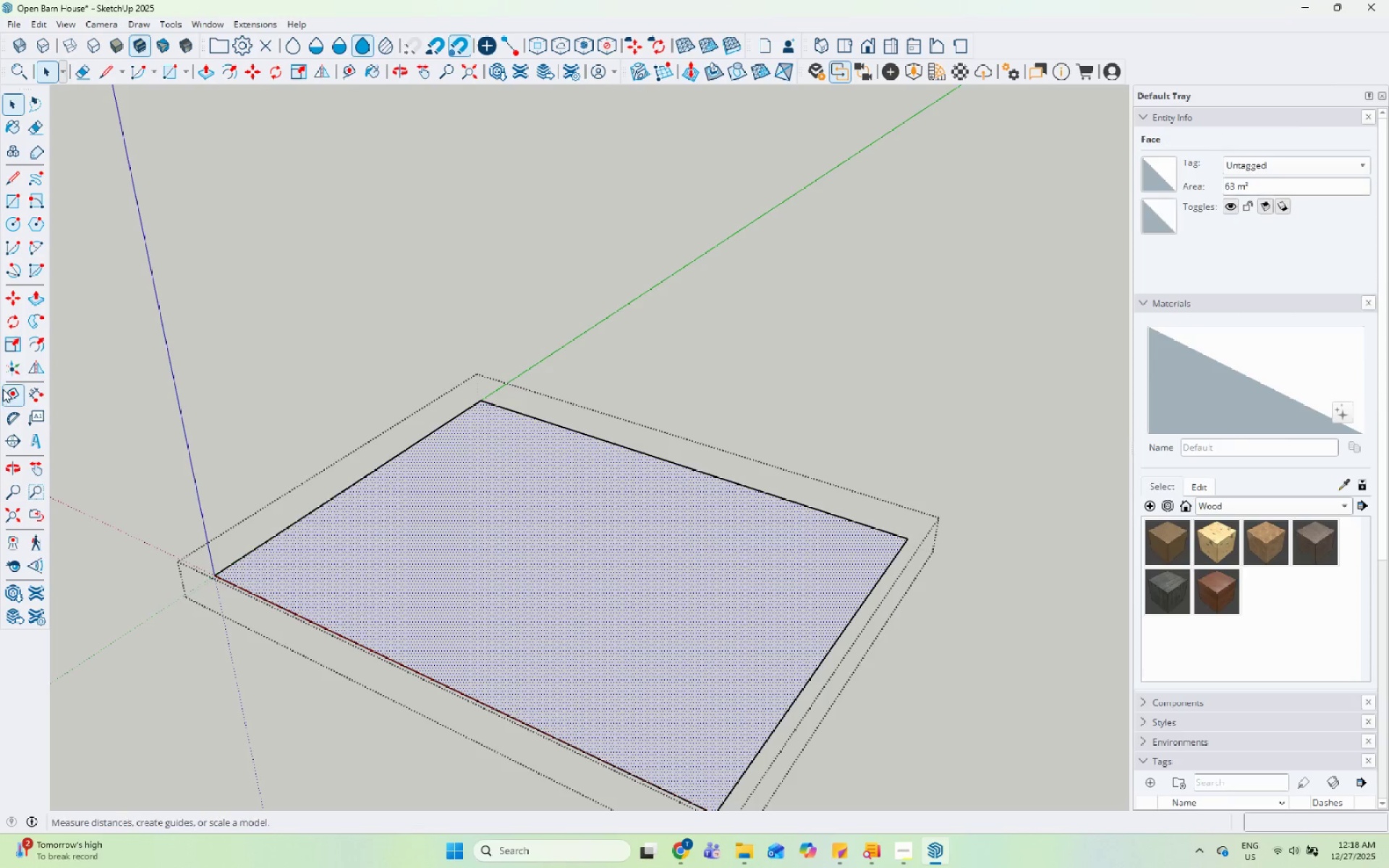 
left_click_drag(start_coordinate=[3, 389], to_coordinate=[12, 388])
 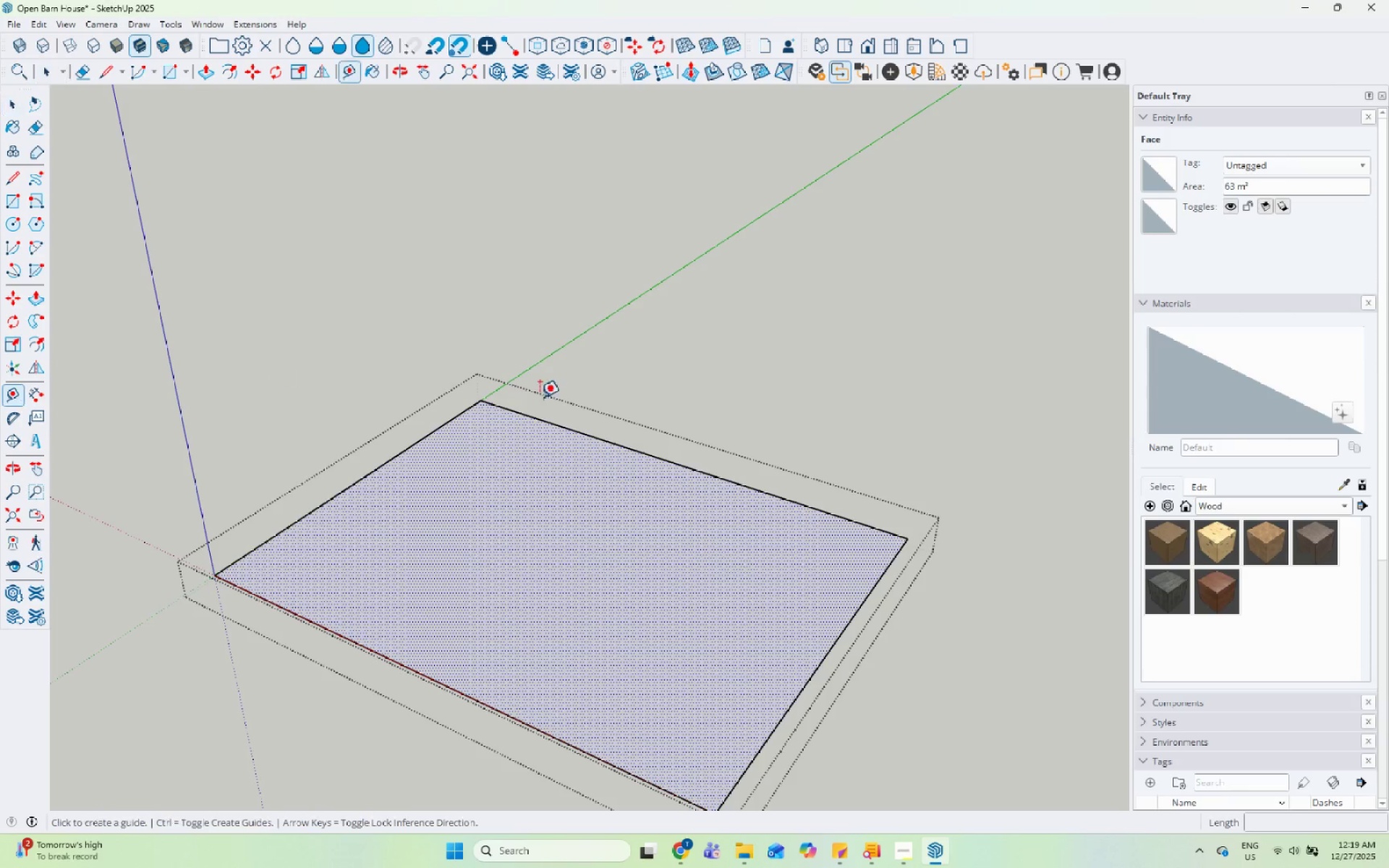 
scroll: coordinate [543, 415], scroll_direction: up, amount: 8.0
 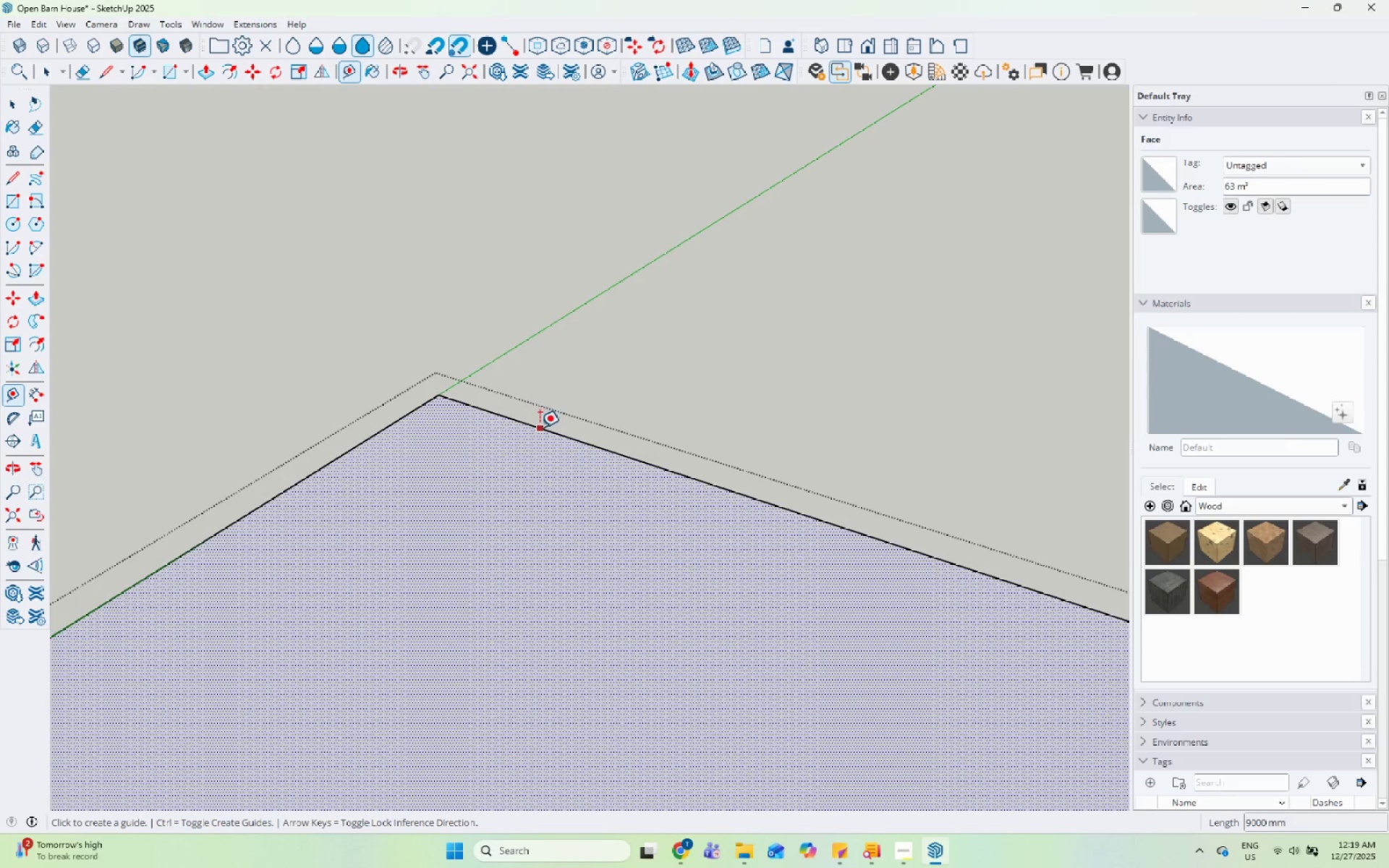 
left_click([540, 428])
 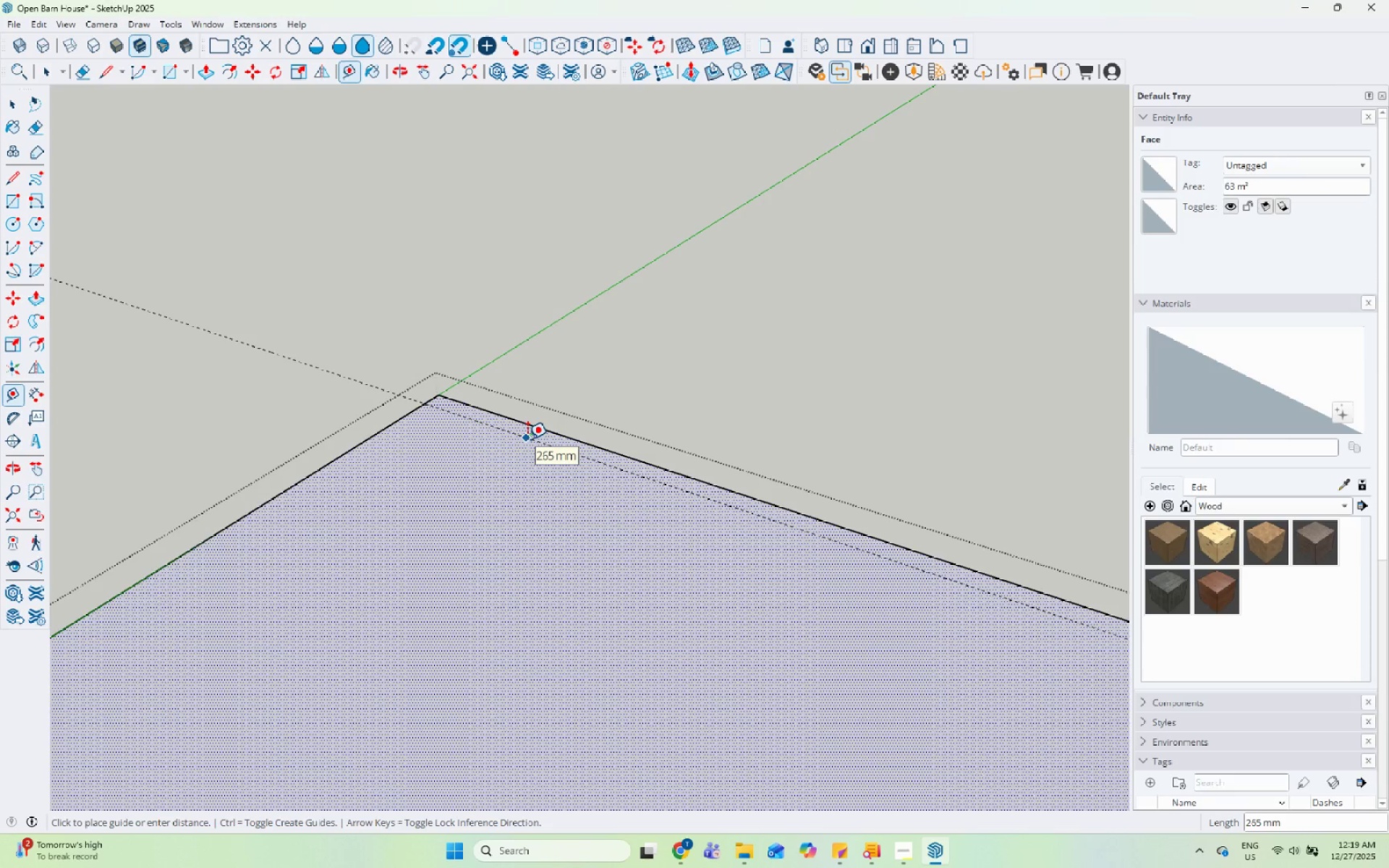 
key(Numpad5)
 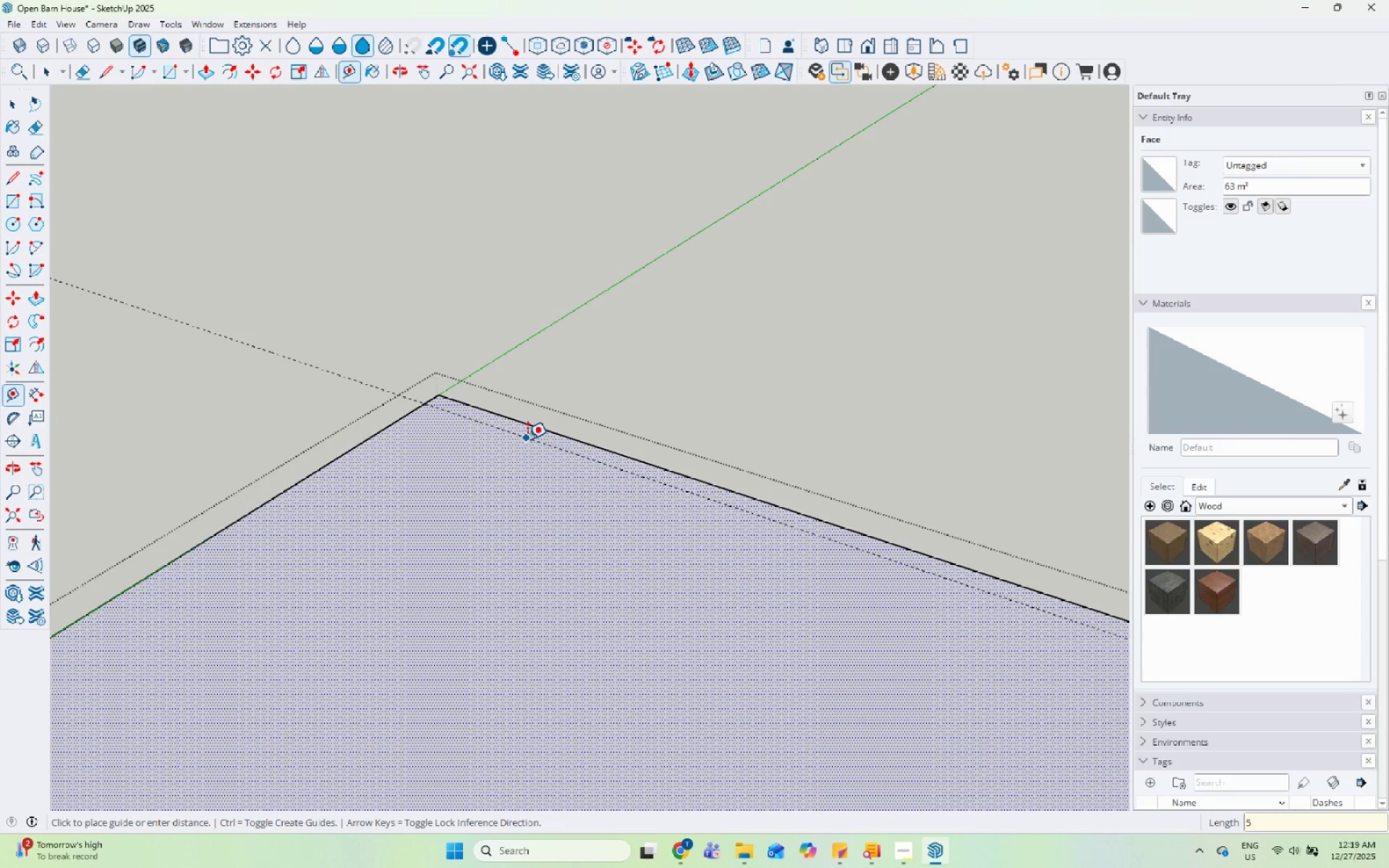 
key(Numpad0)
 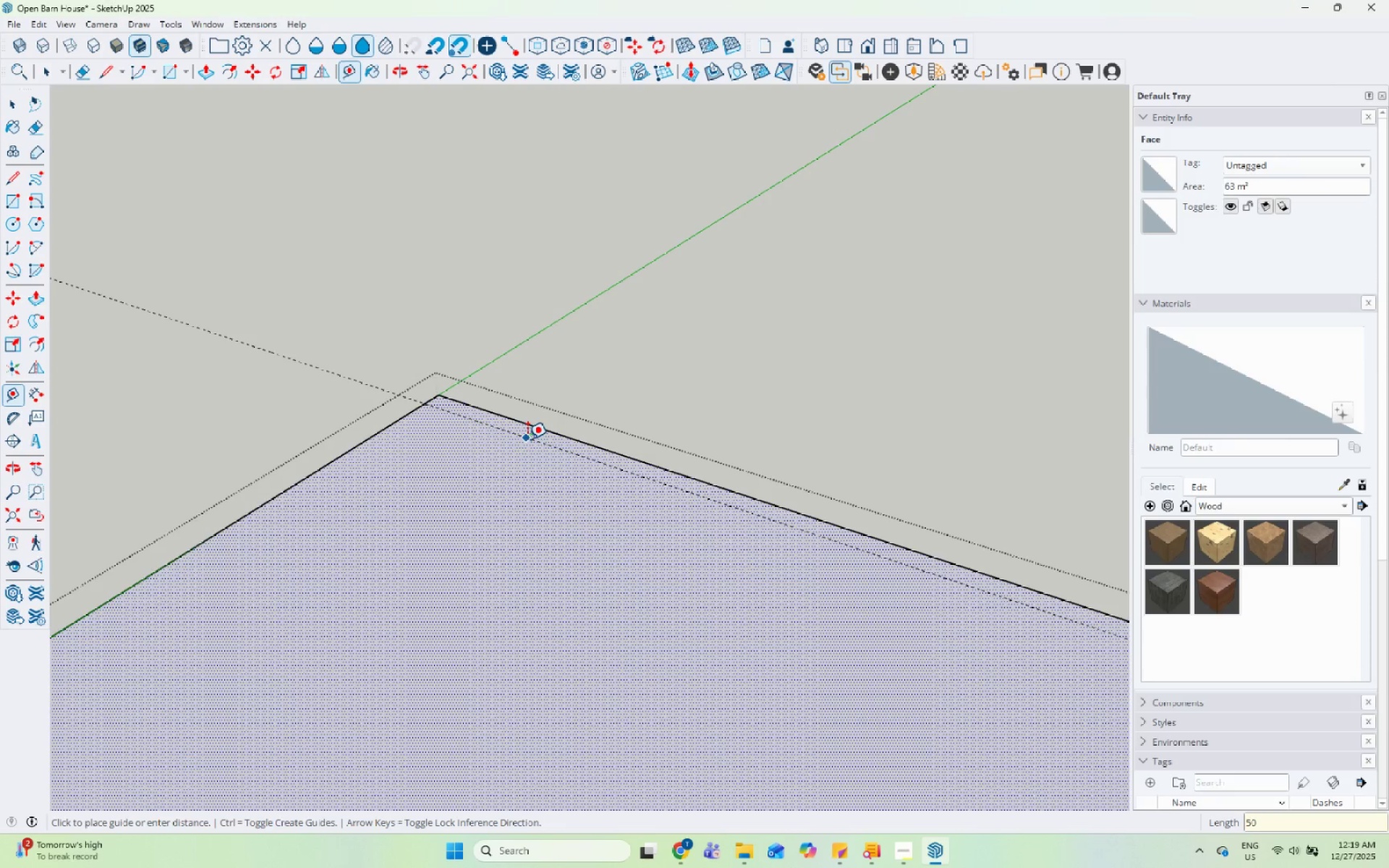 
key(Enter)
 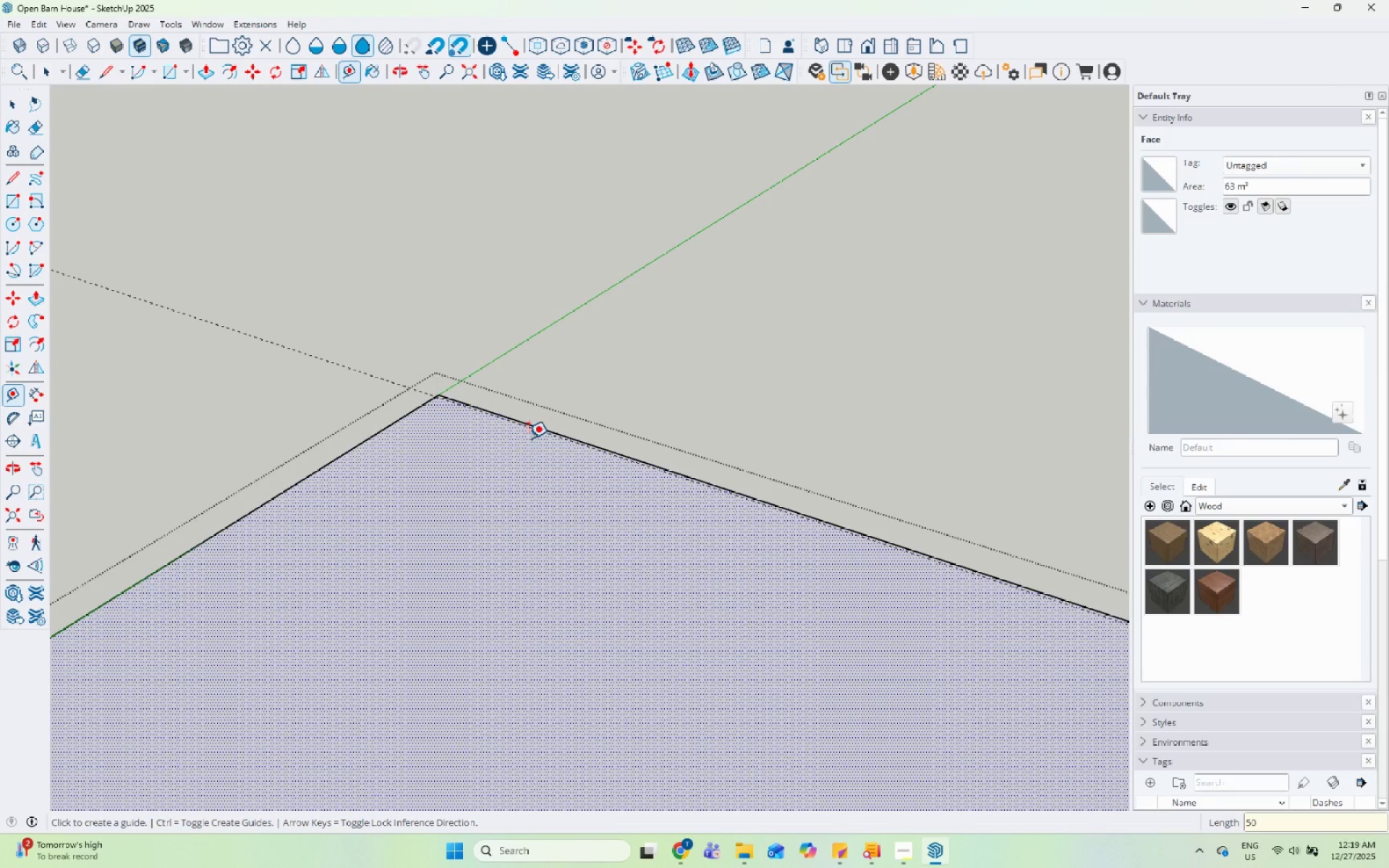 
scroll: coordinate [365, 422], scroll_direction: up, amount: 14.0
 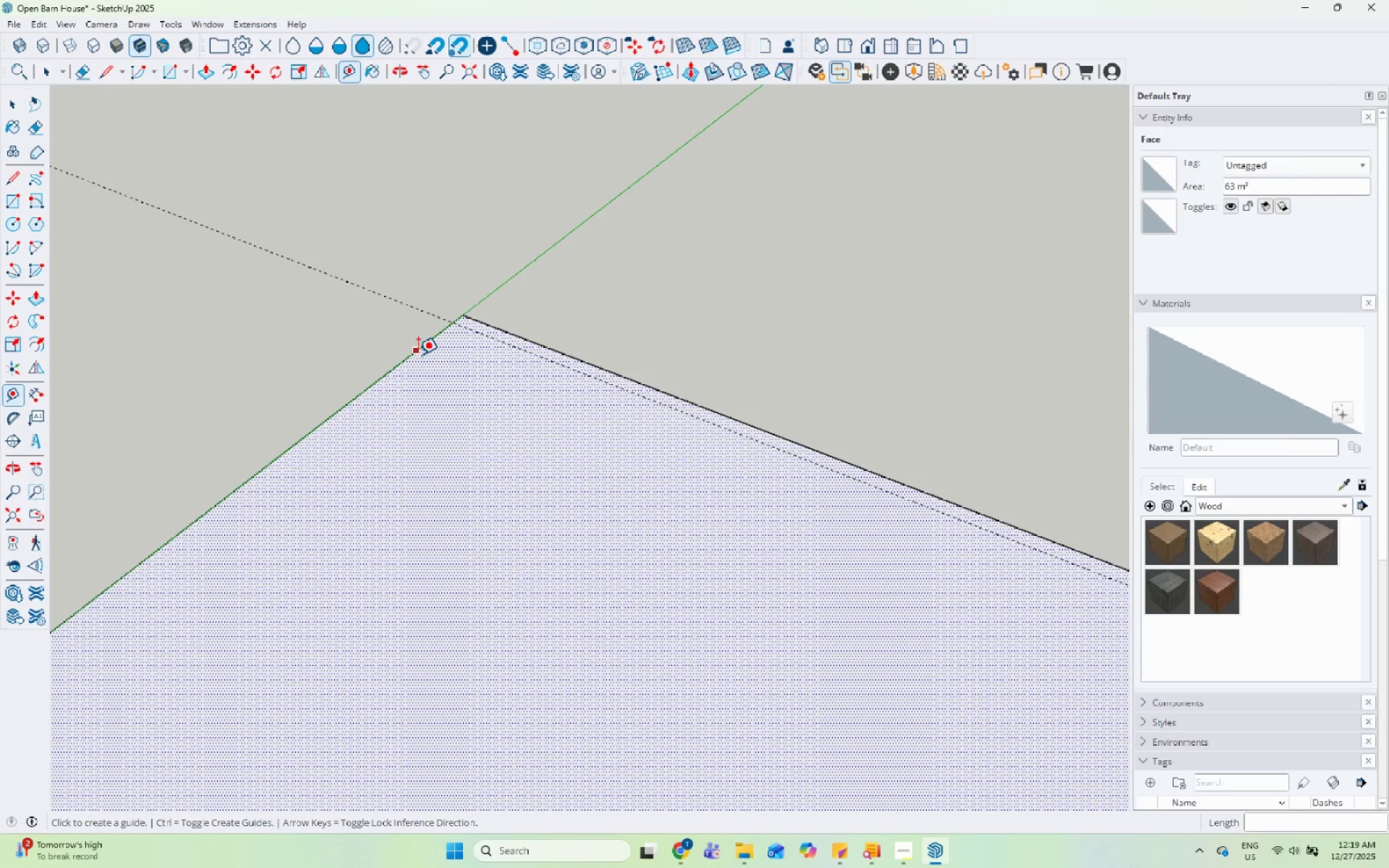 
left_click([415, 352])
 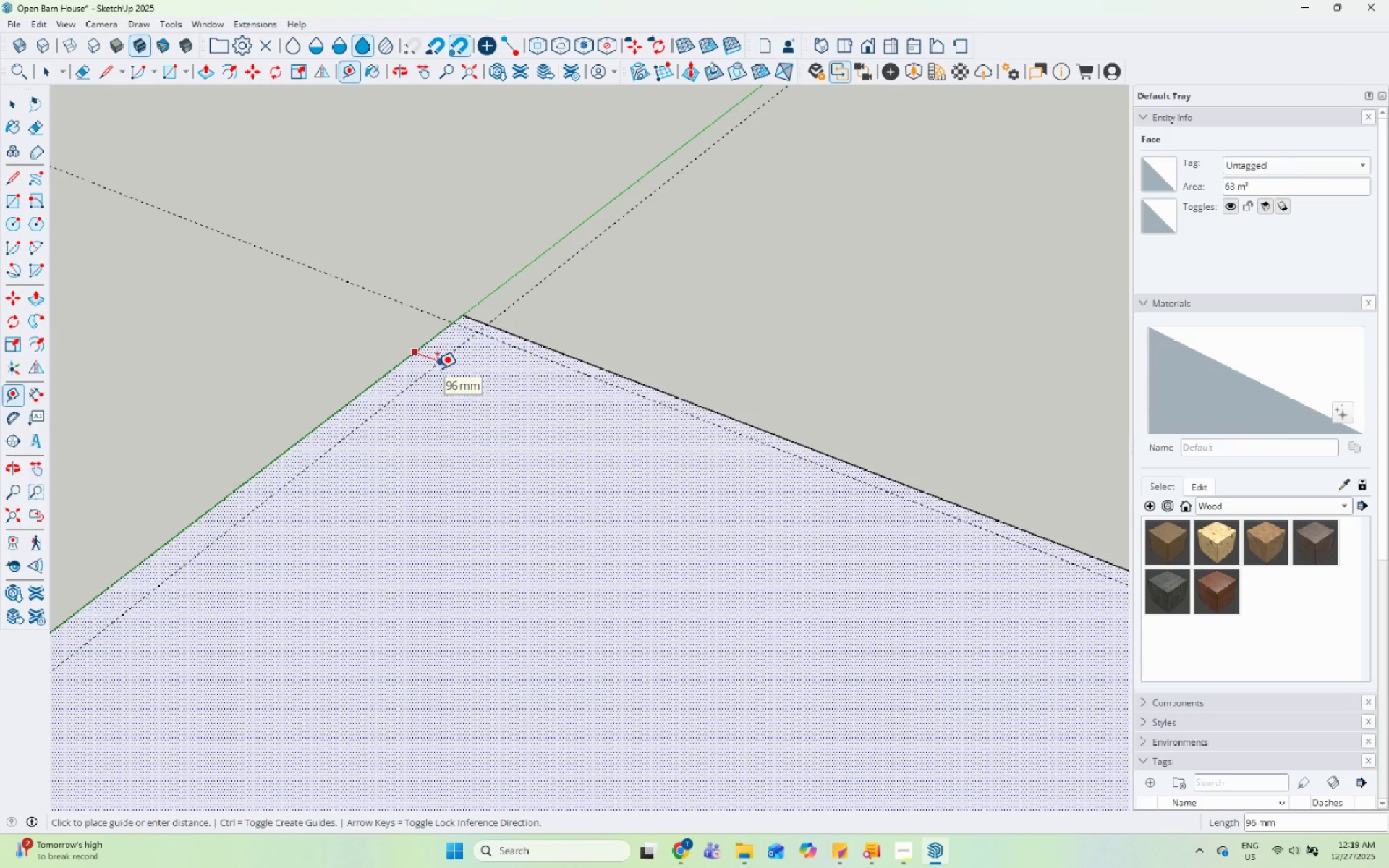 
key(Numpad5)
 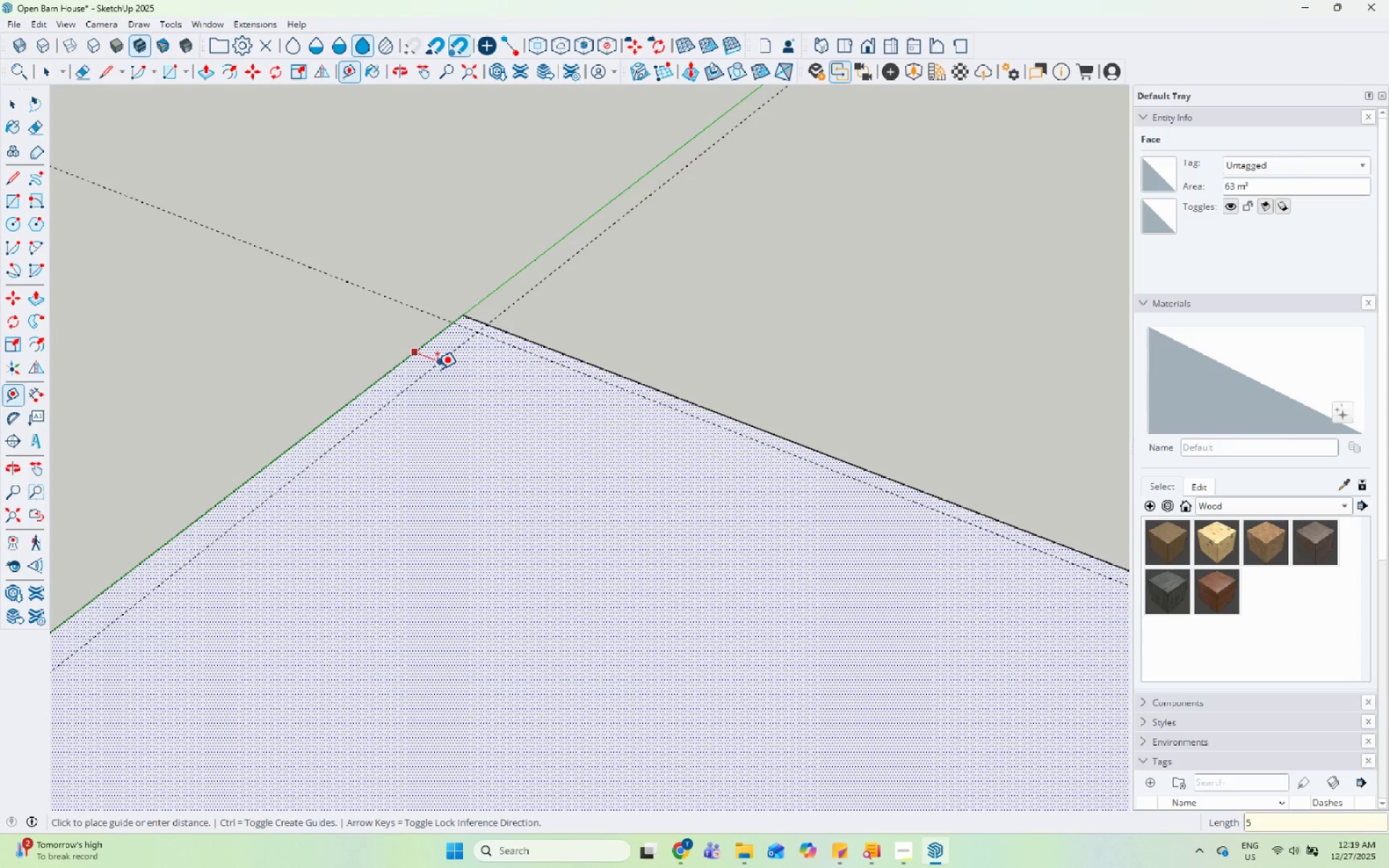 
key(Numpad0)
 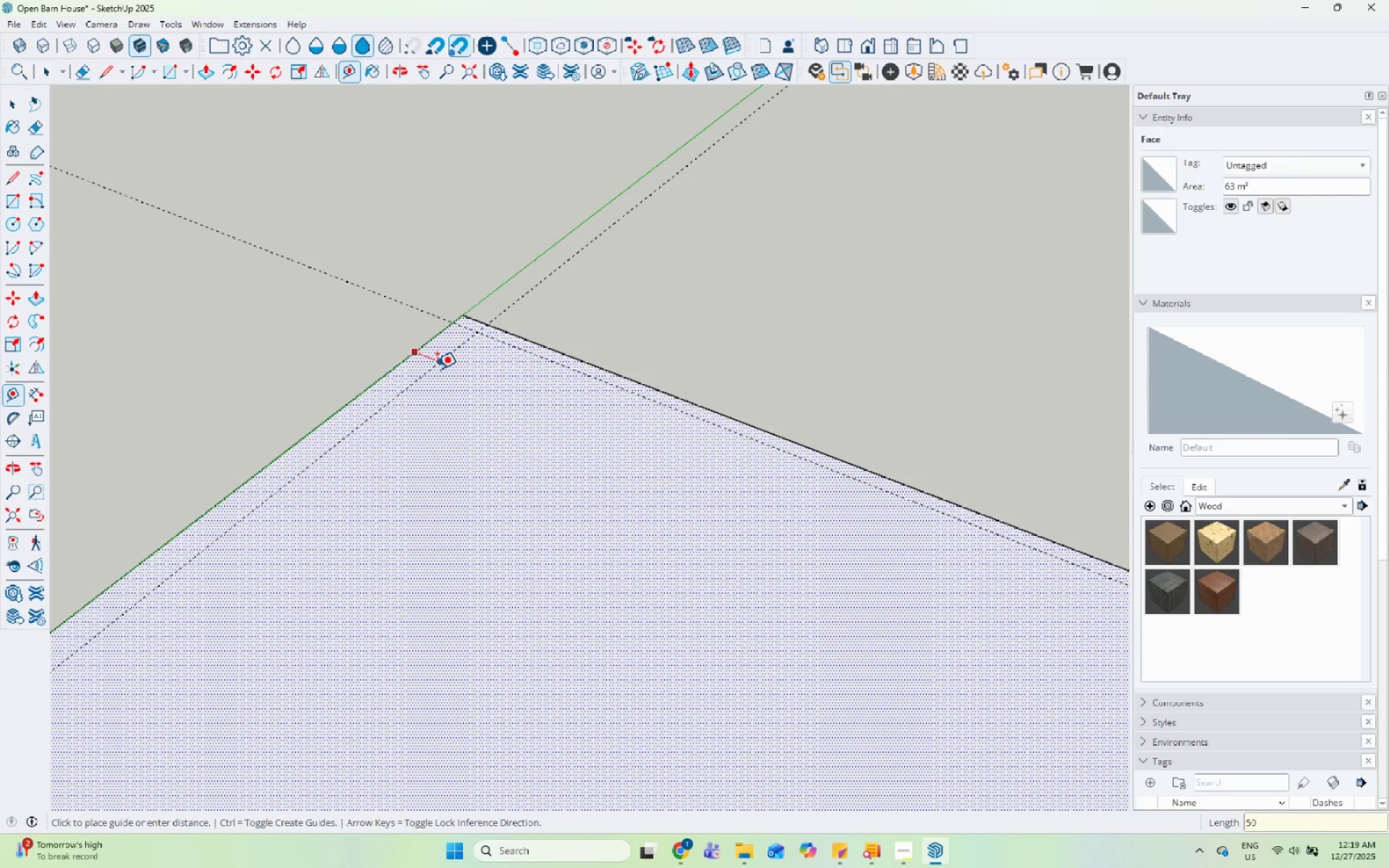 
key(Enter)
 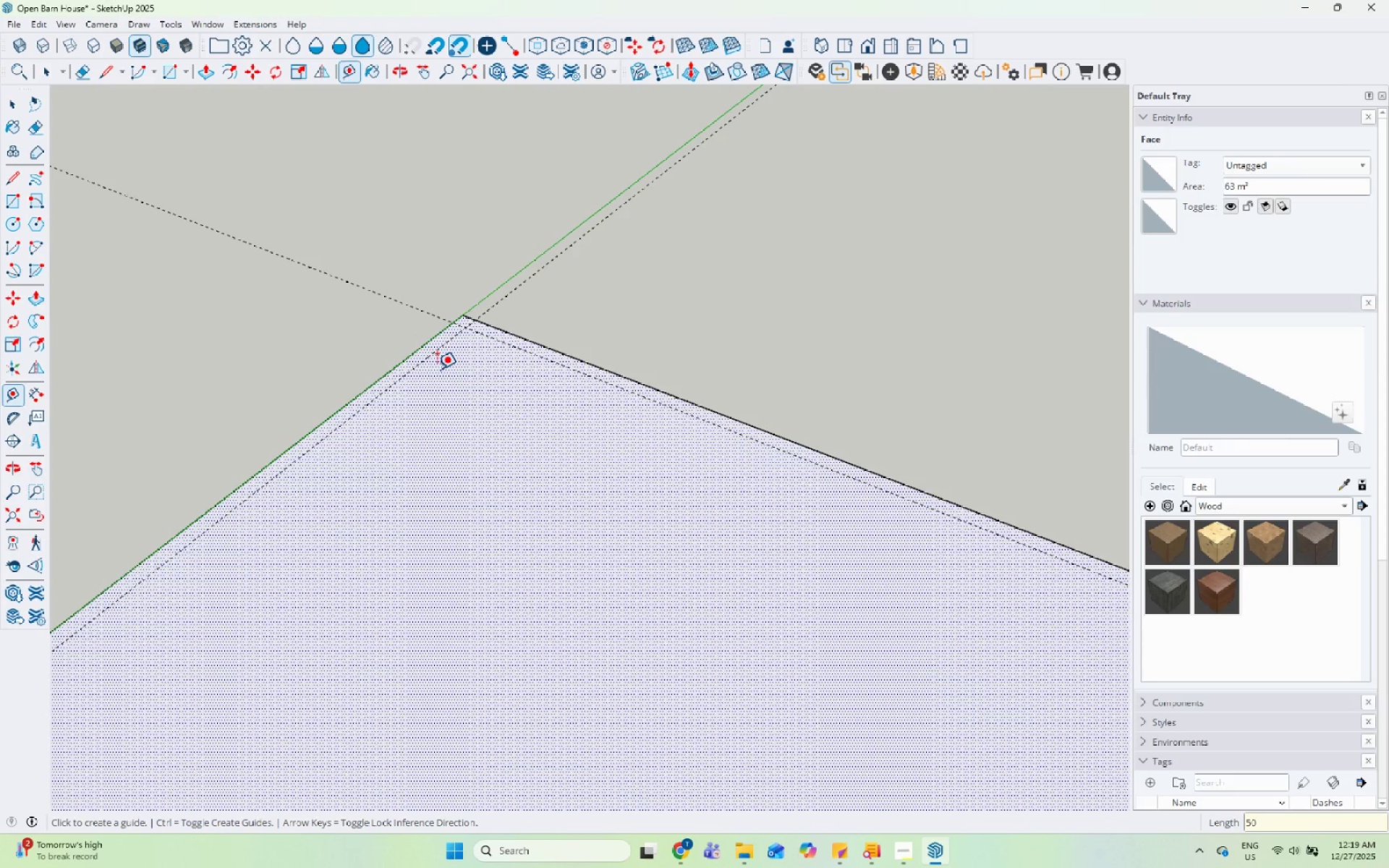 
left_click([260, 574])
 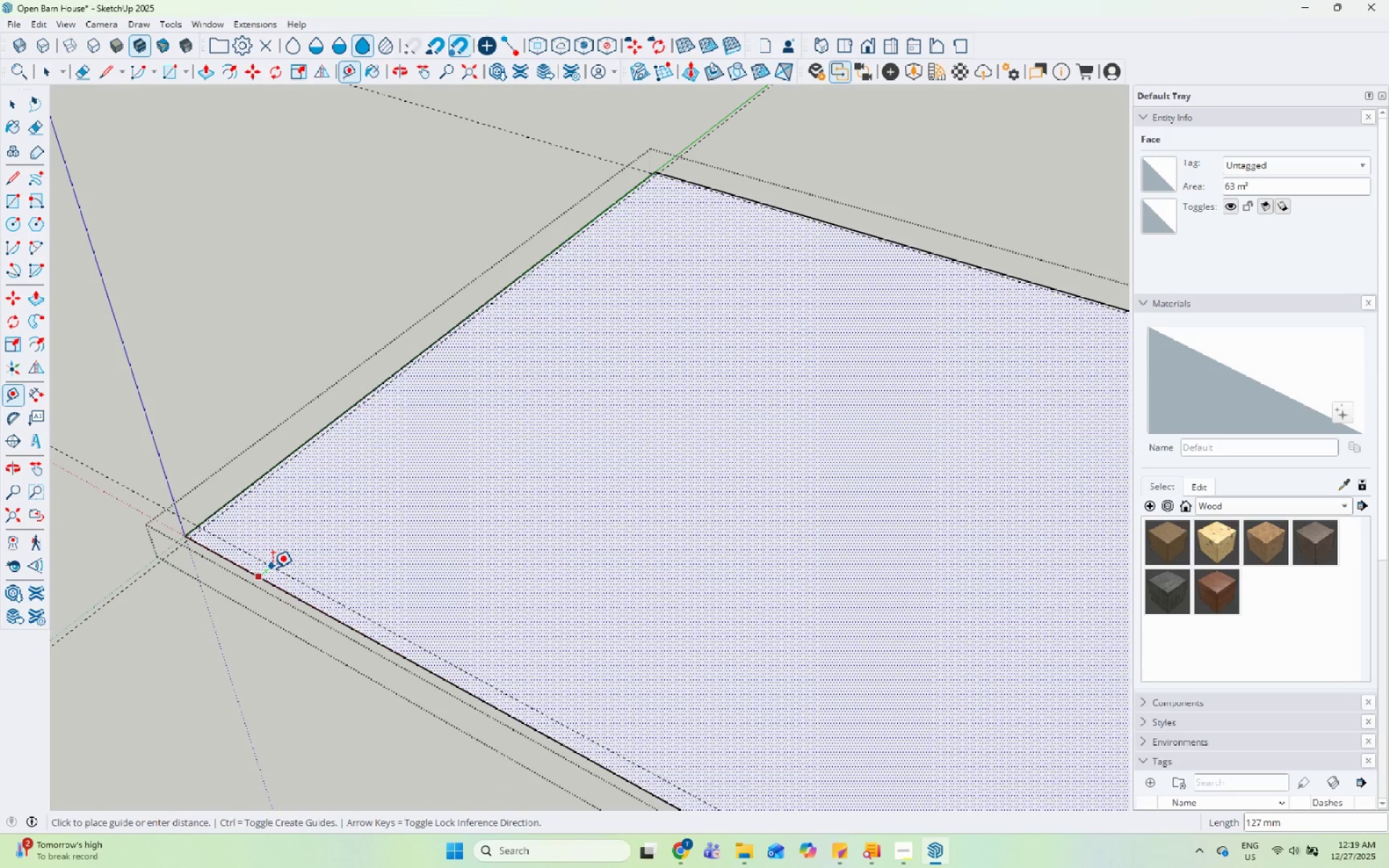 
scroll: coordinate [266, 573], scroll_direction: down, amount: 15.0
 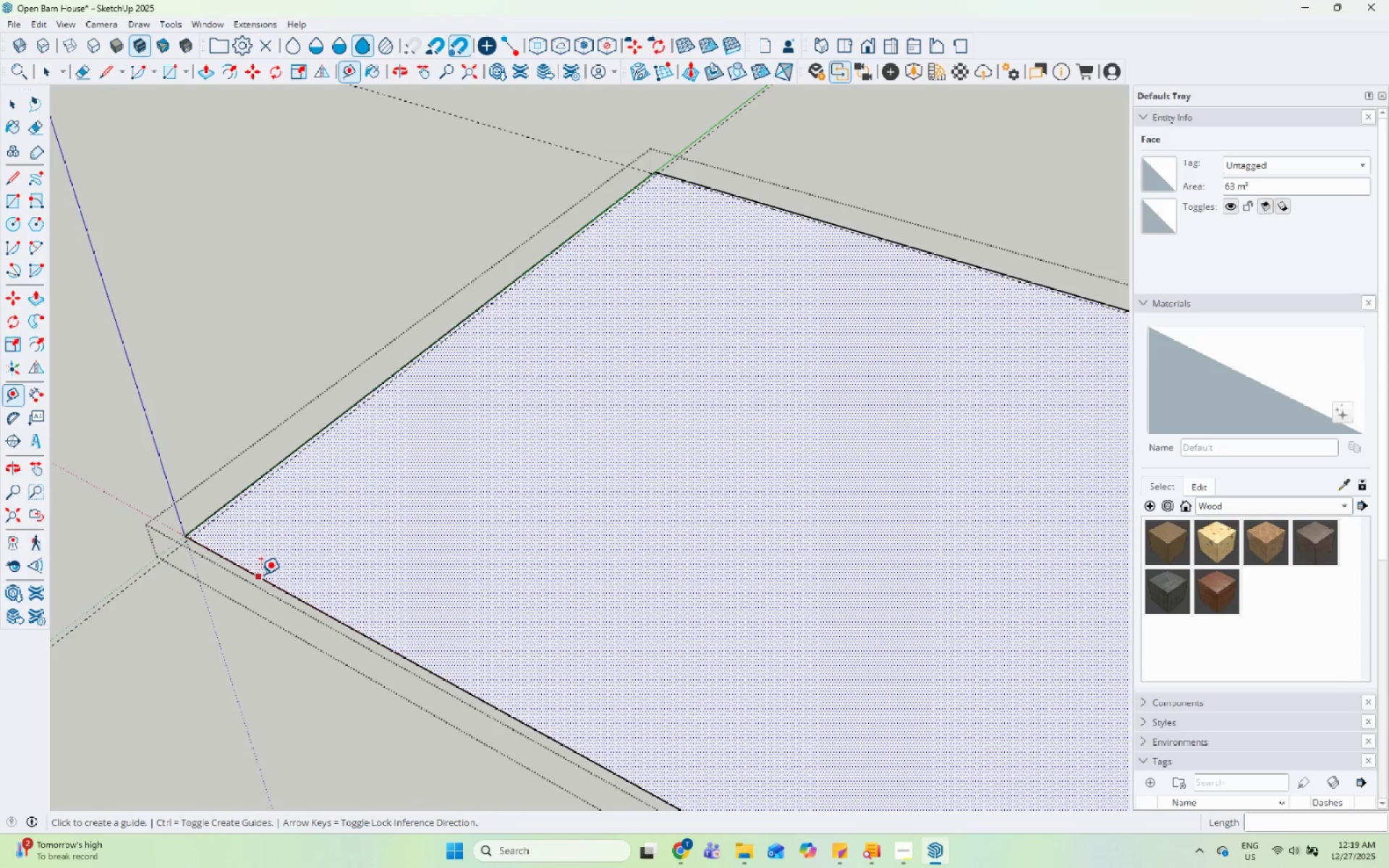 
key(Numpad5)
 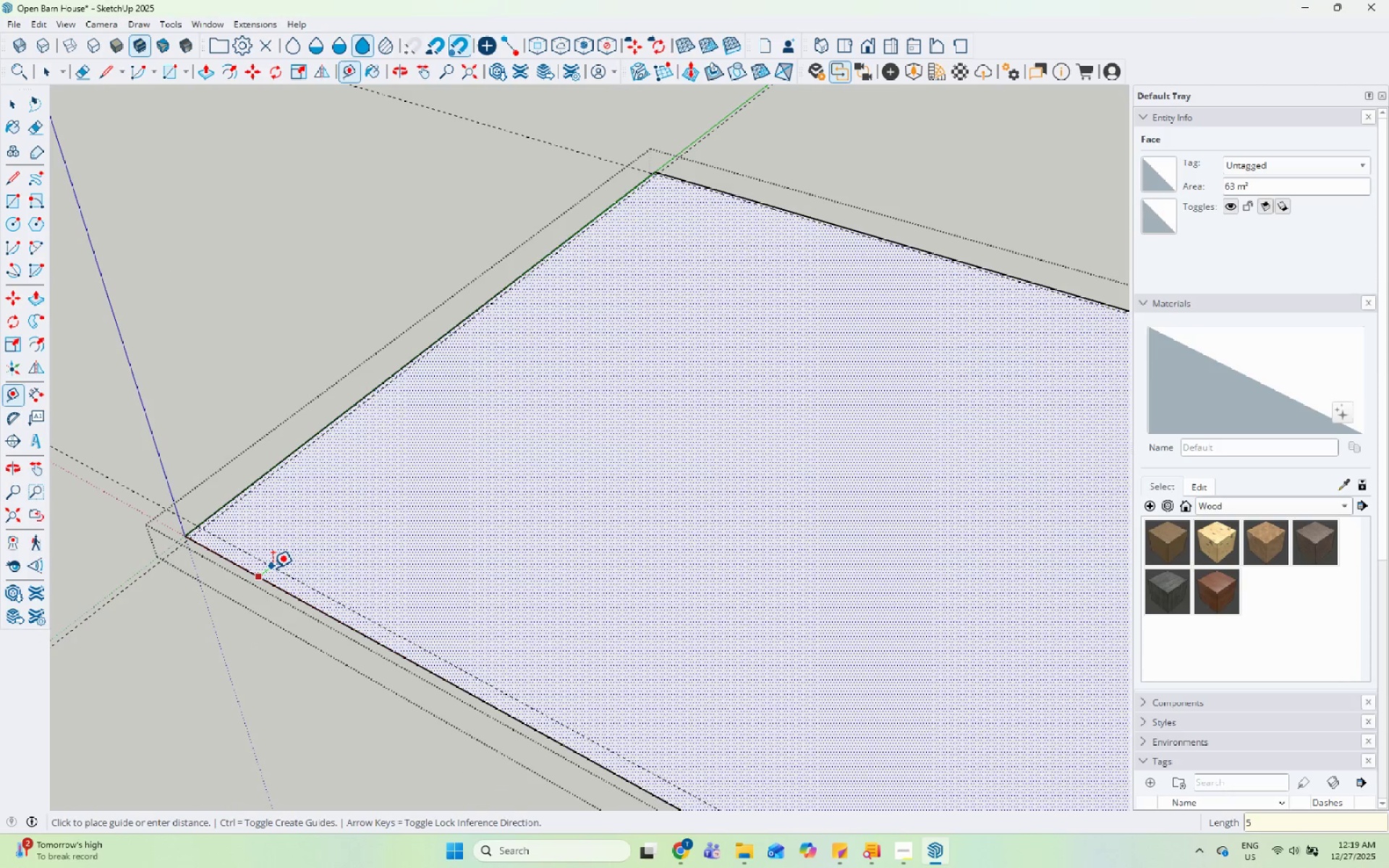 
key(Numpad0)
 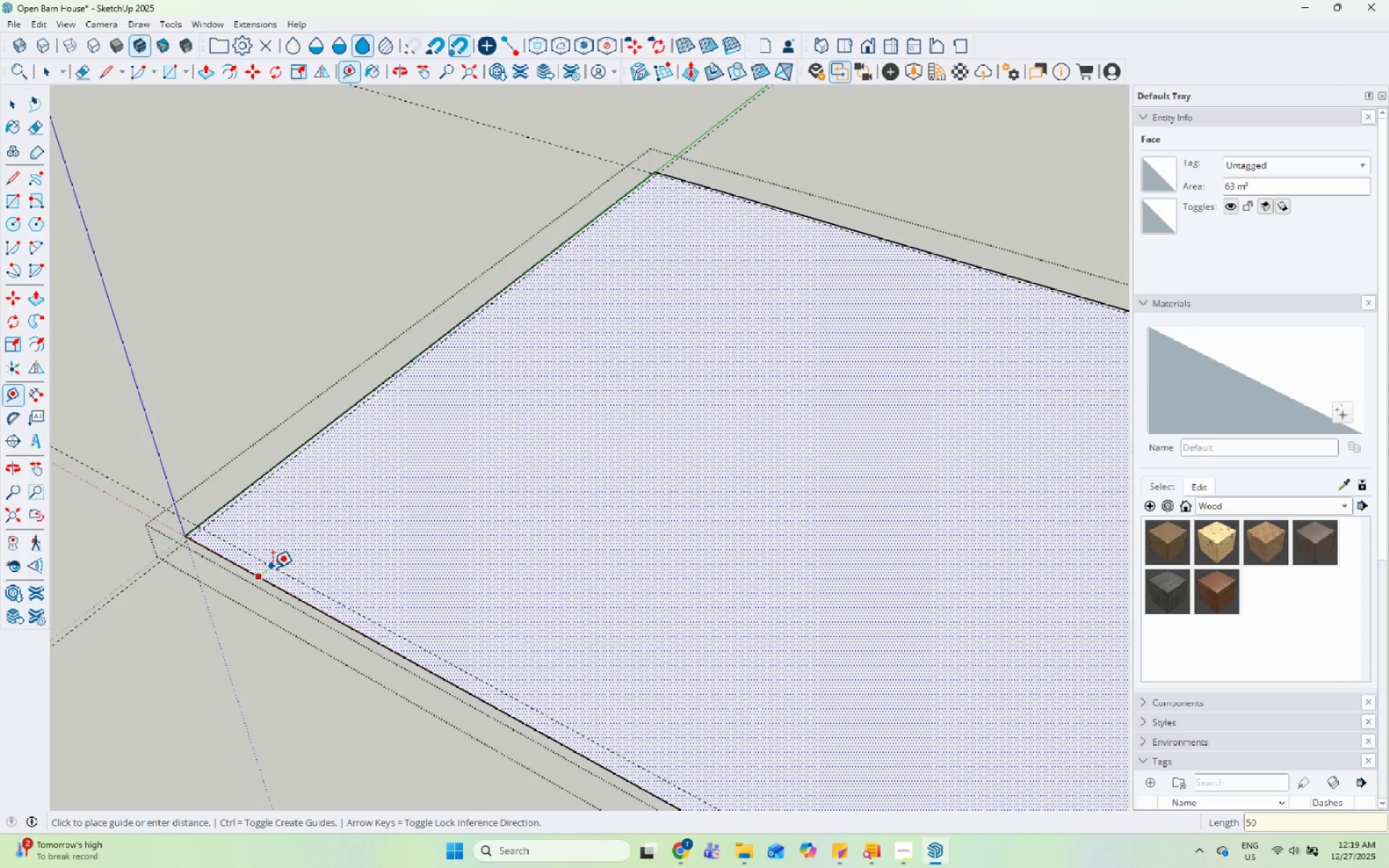 
key(Enter)
 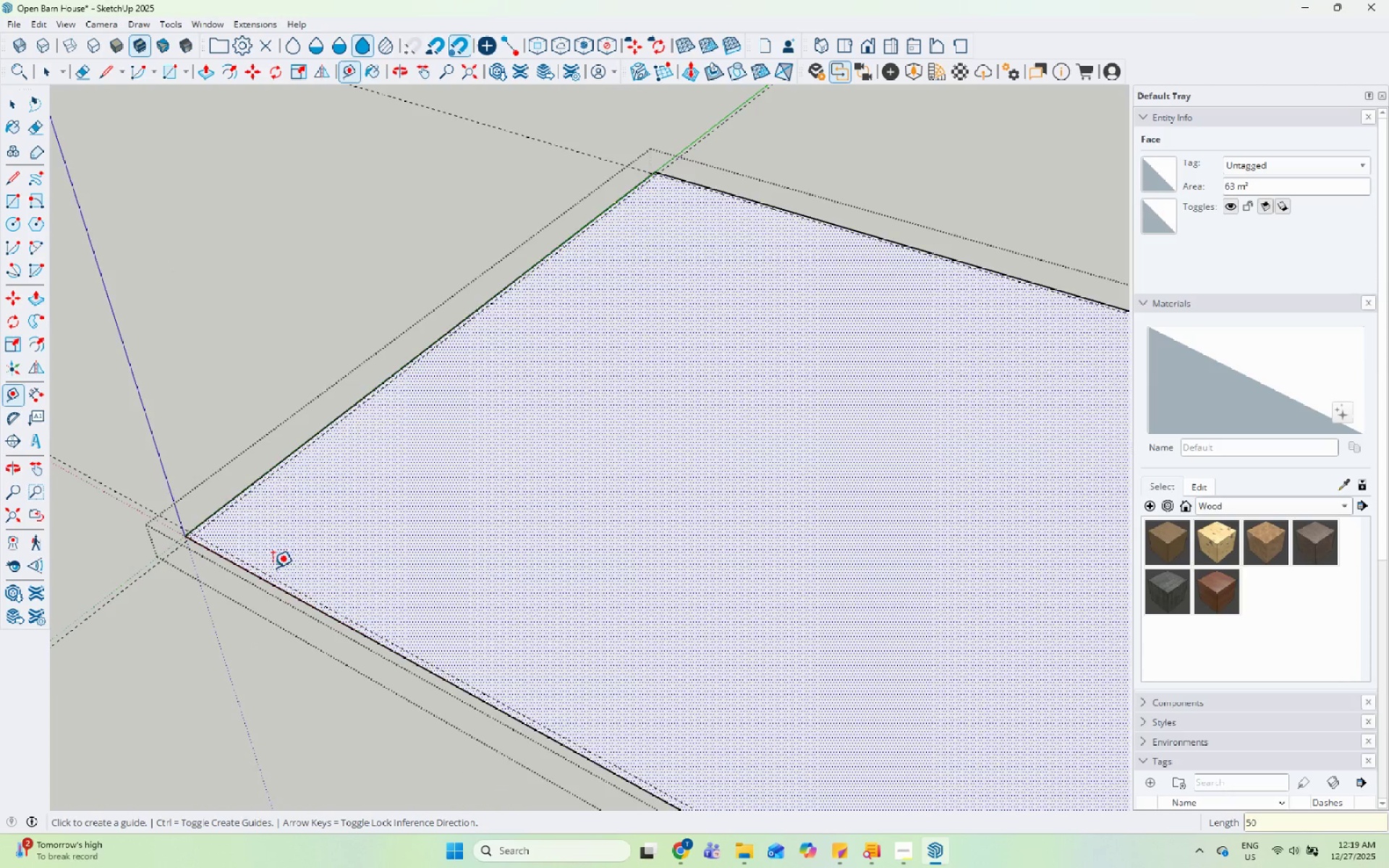 
left_click([844, 630])
 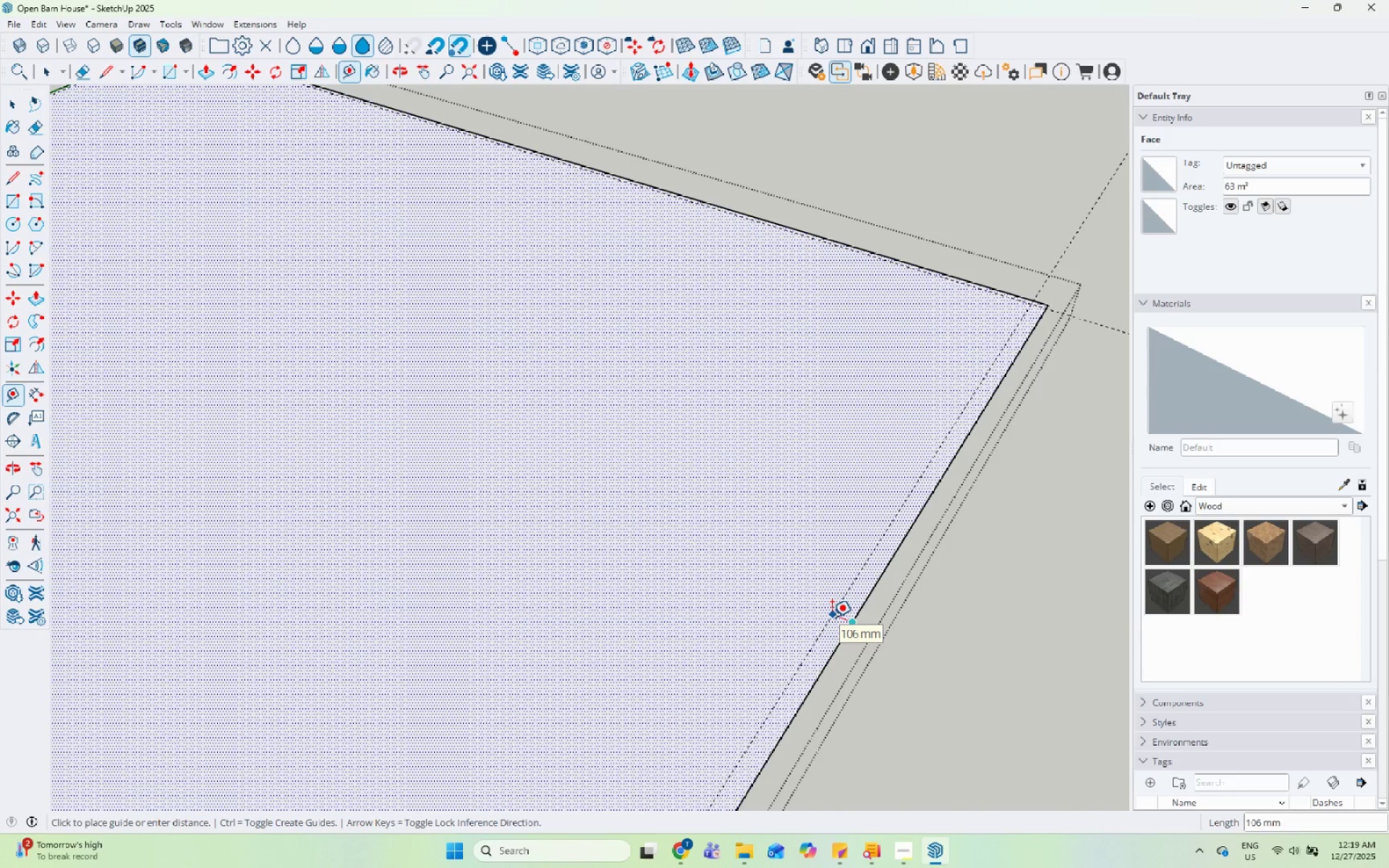 
scroll: coordinate [841, 642], scroll_direction: up, amount: 3.0
 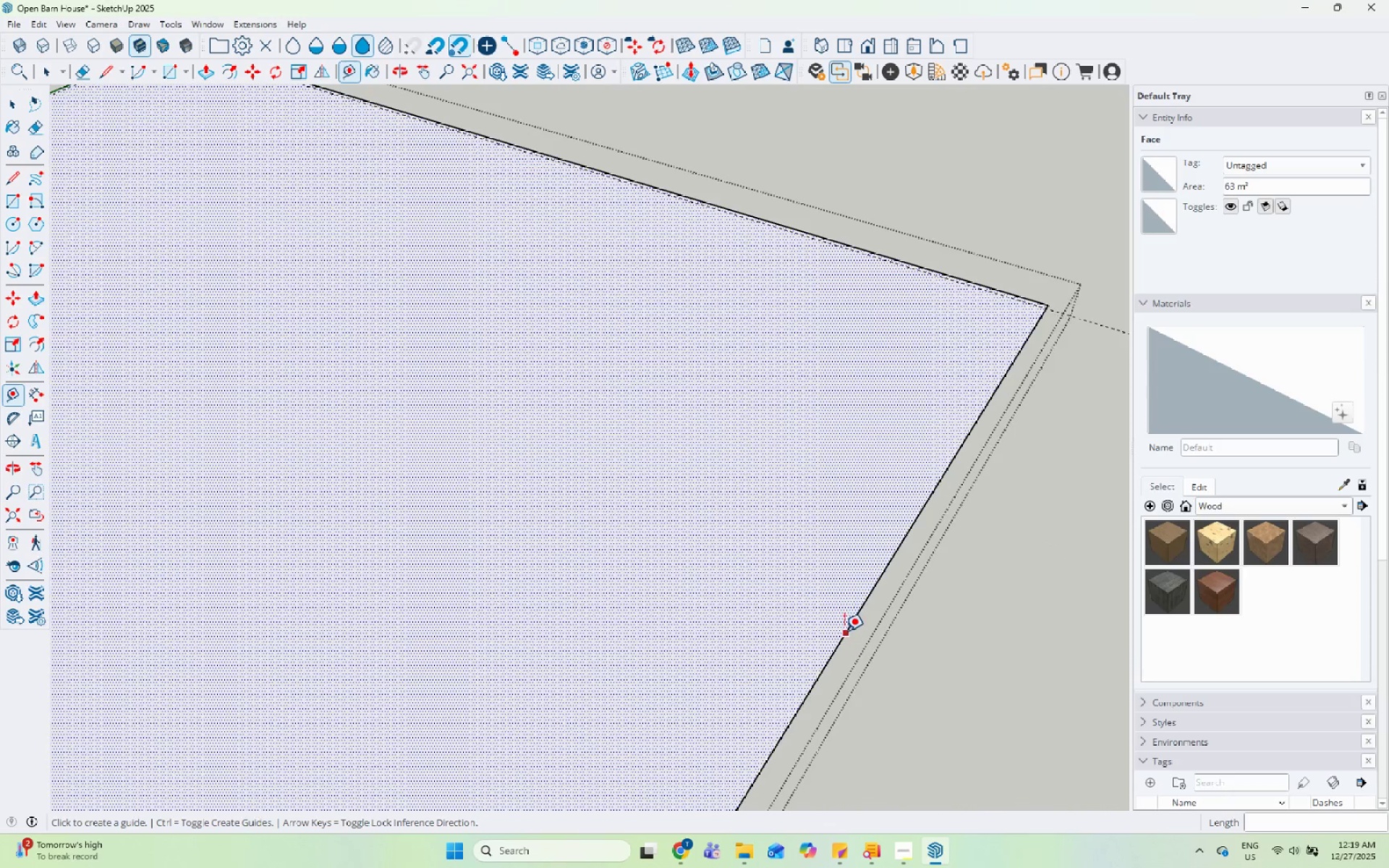 
key(Numpad5)
 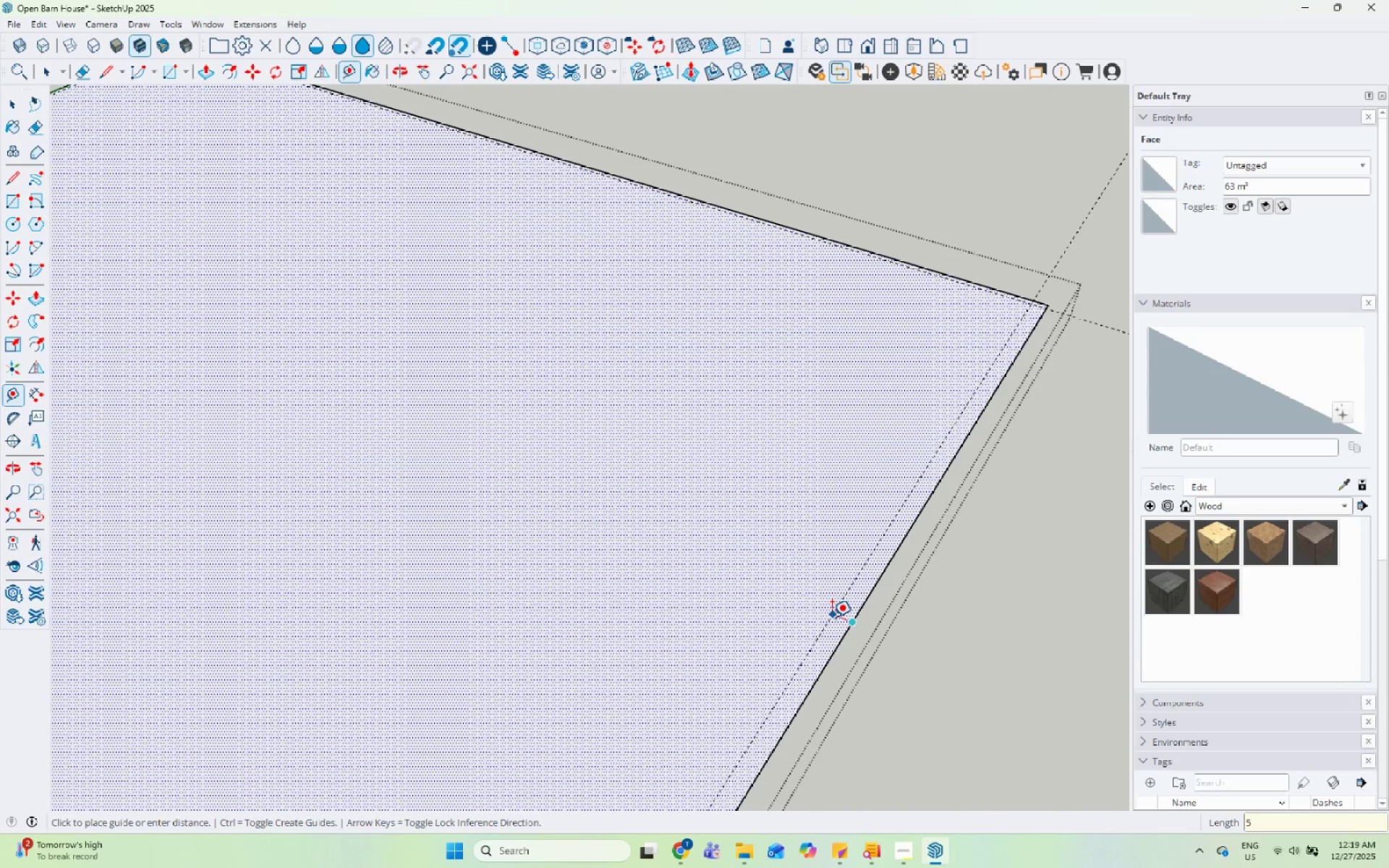 
key(Numpad0)
 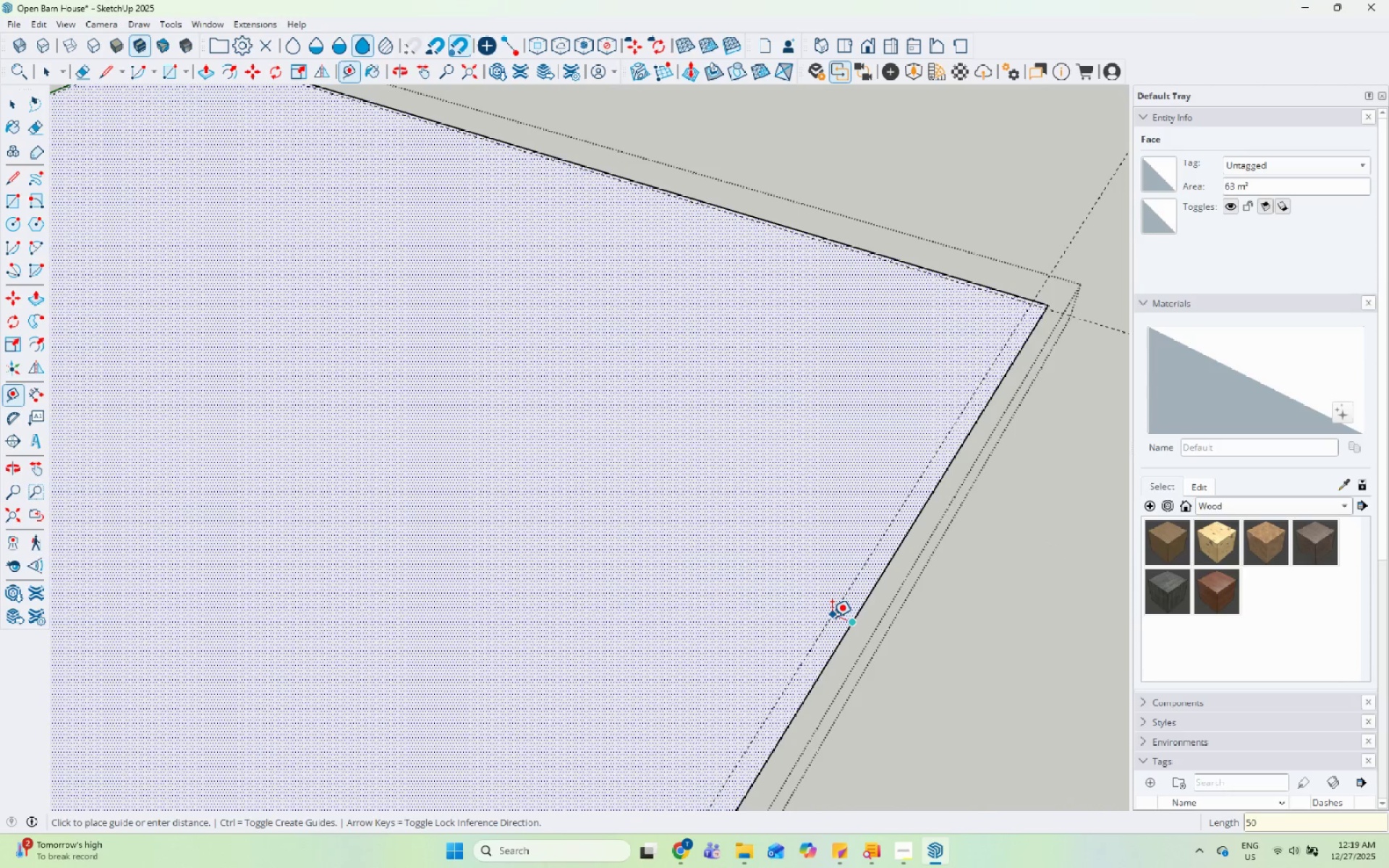 
key(Enter)
 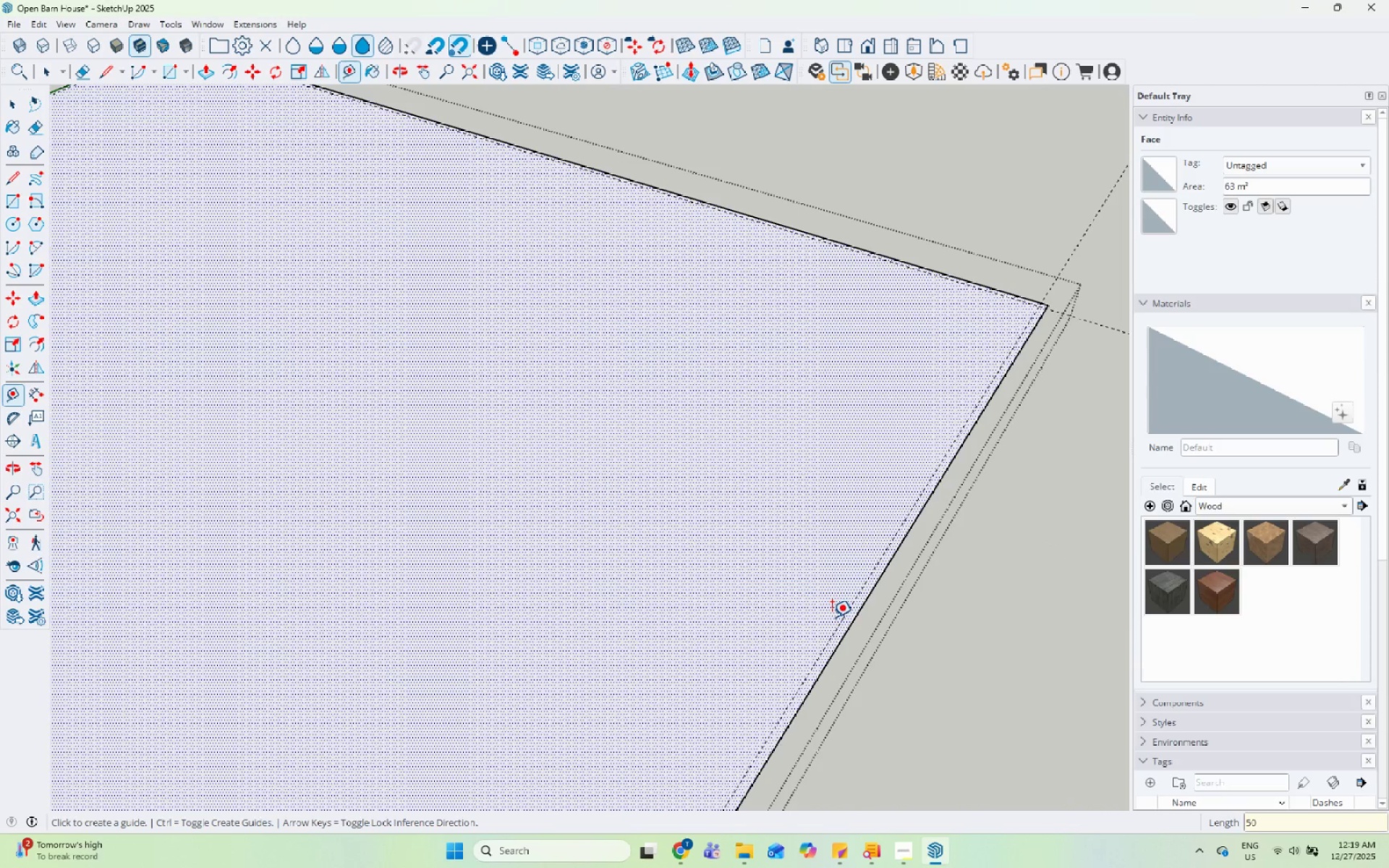 
key(Space)
 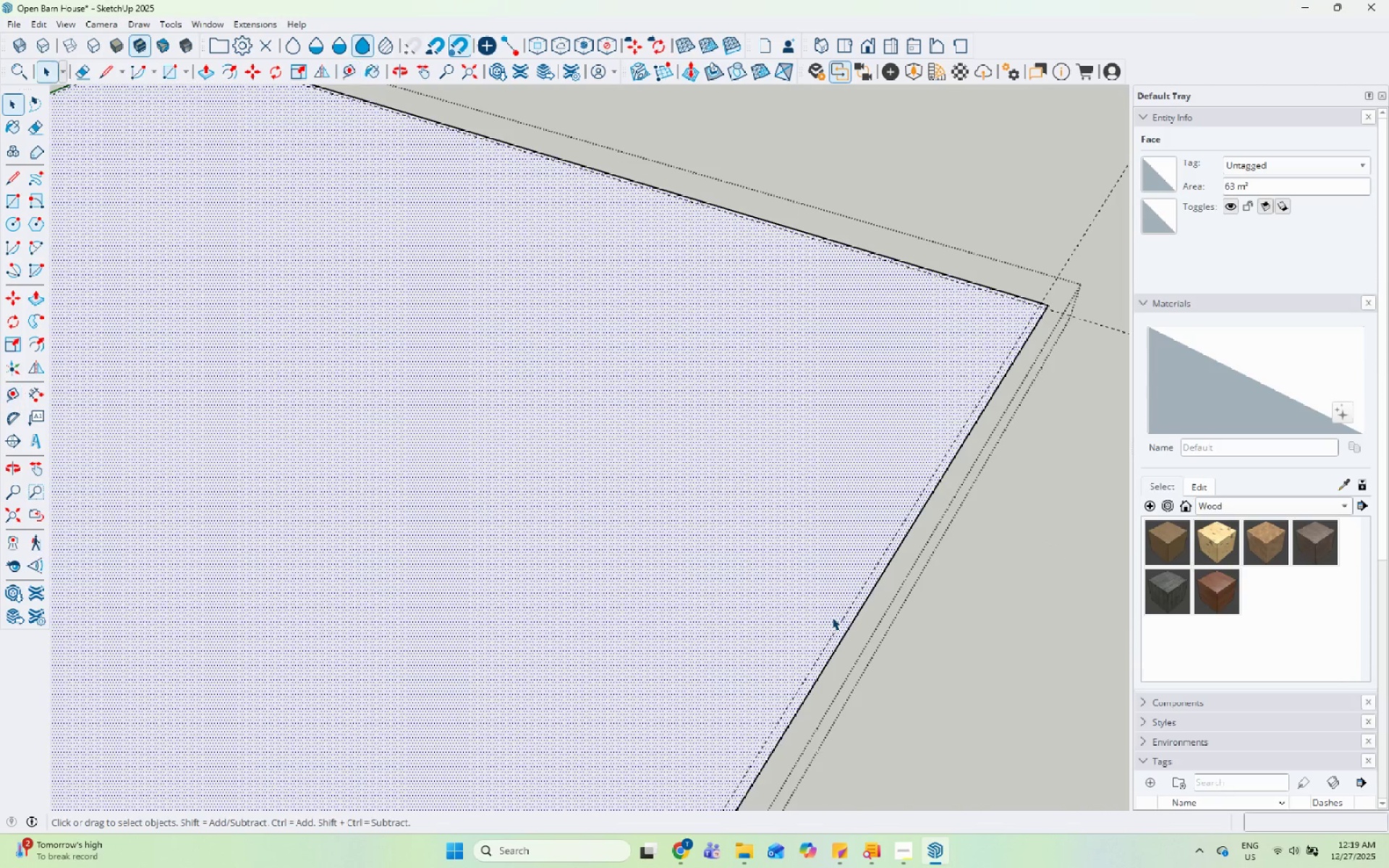 
scroll: coordinate [861, 506], scroll_direction: down, amount: 8.0
 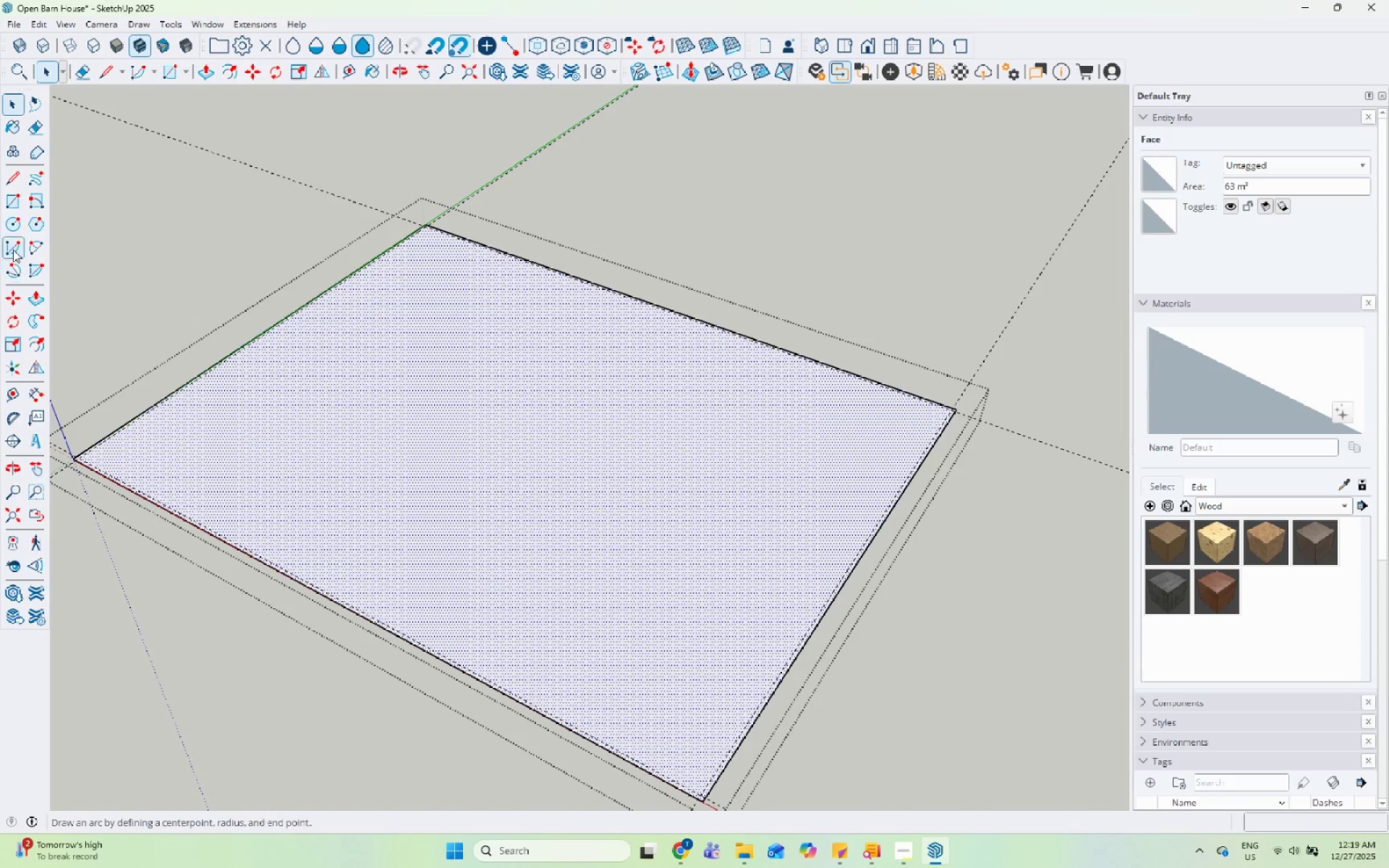 
left_click([16, 211])
 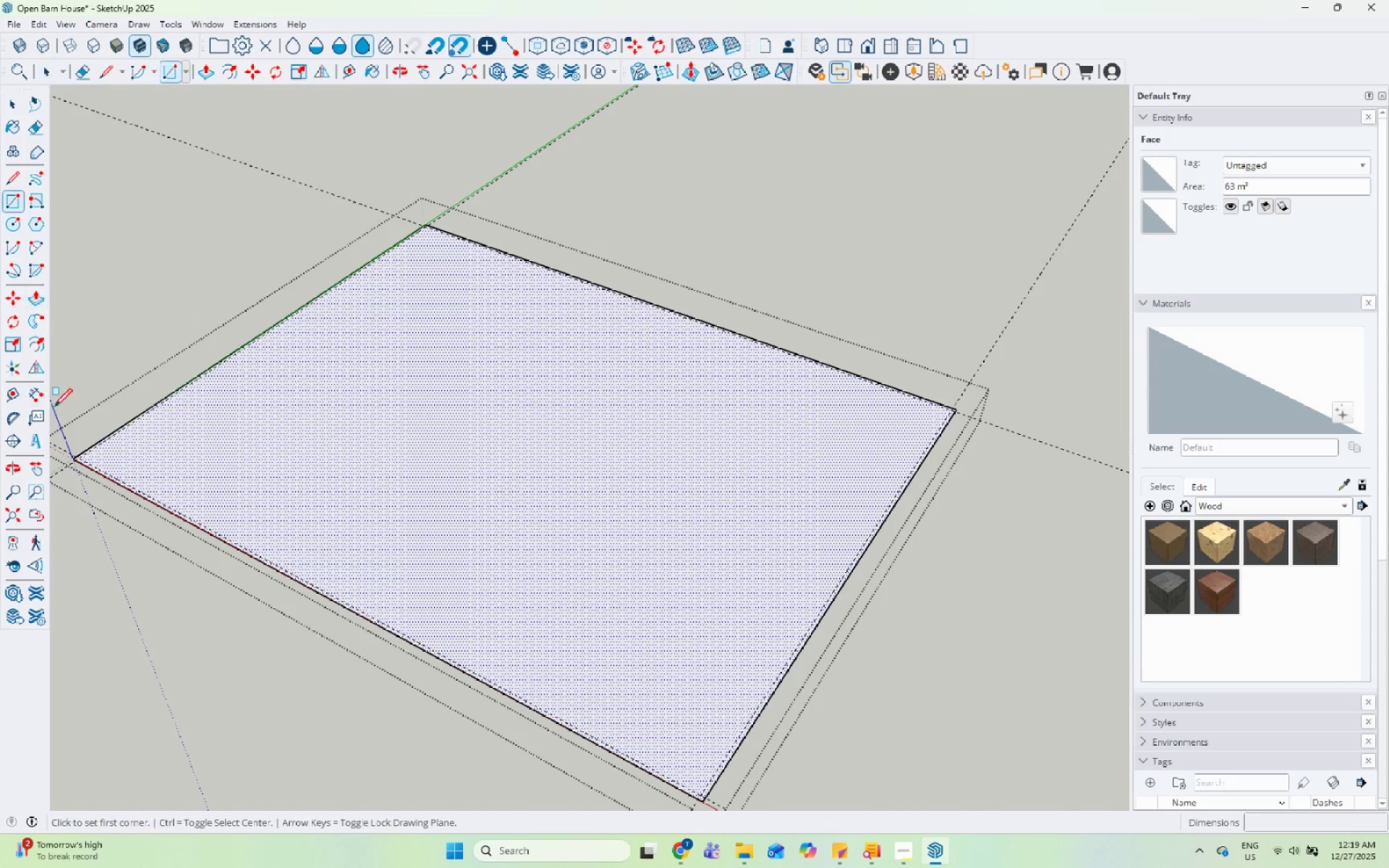 
scroll: coordinate [64, 473], scroll_direction: up, amount: 11.0
 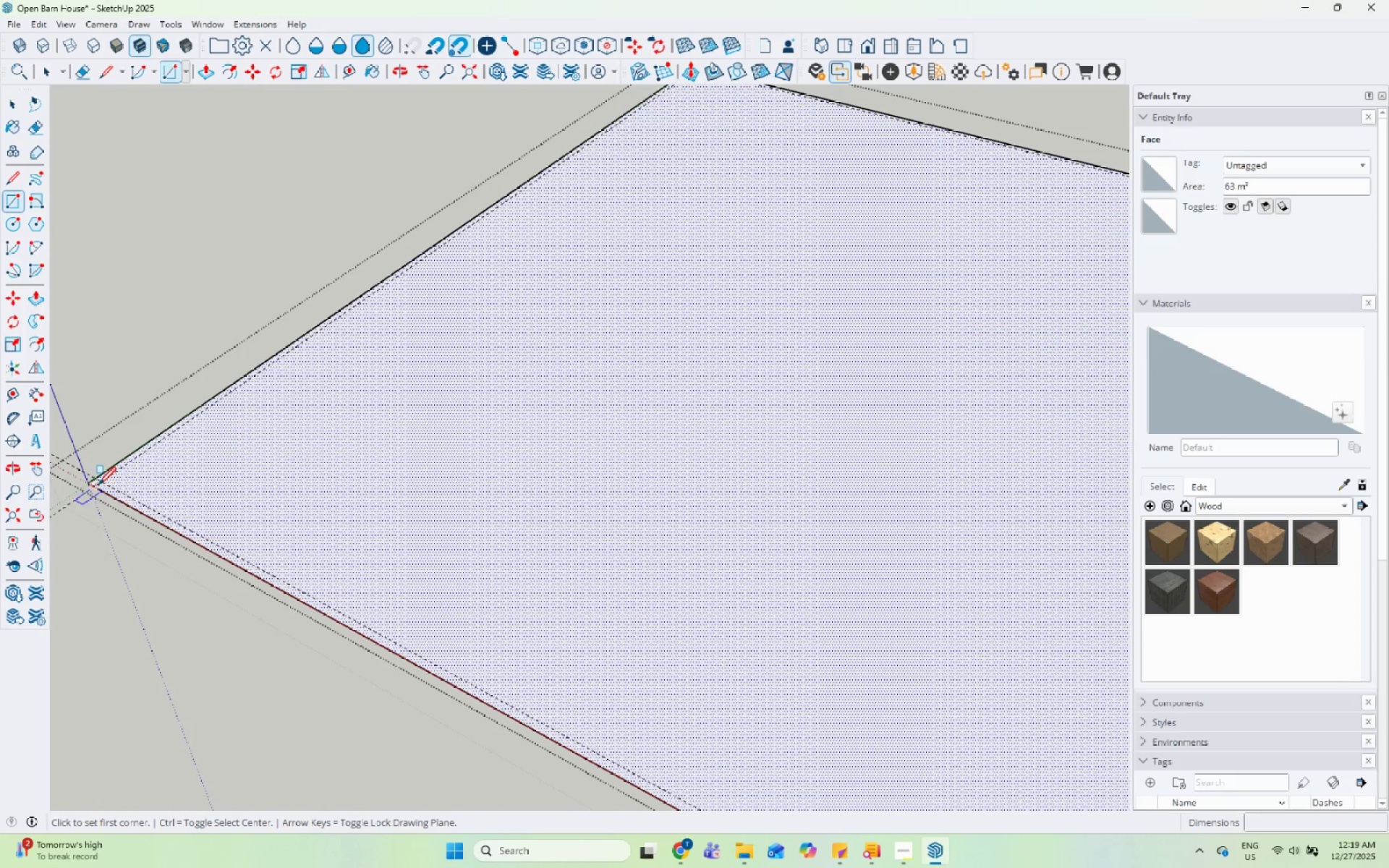 
left_click_drag(start_coordinate=[105, 482], to_coordinate=[111, 480])
 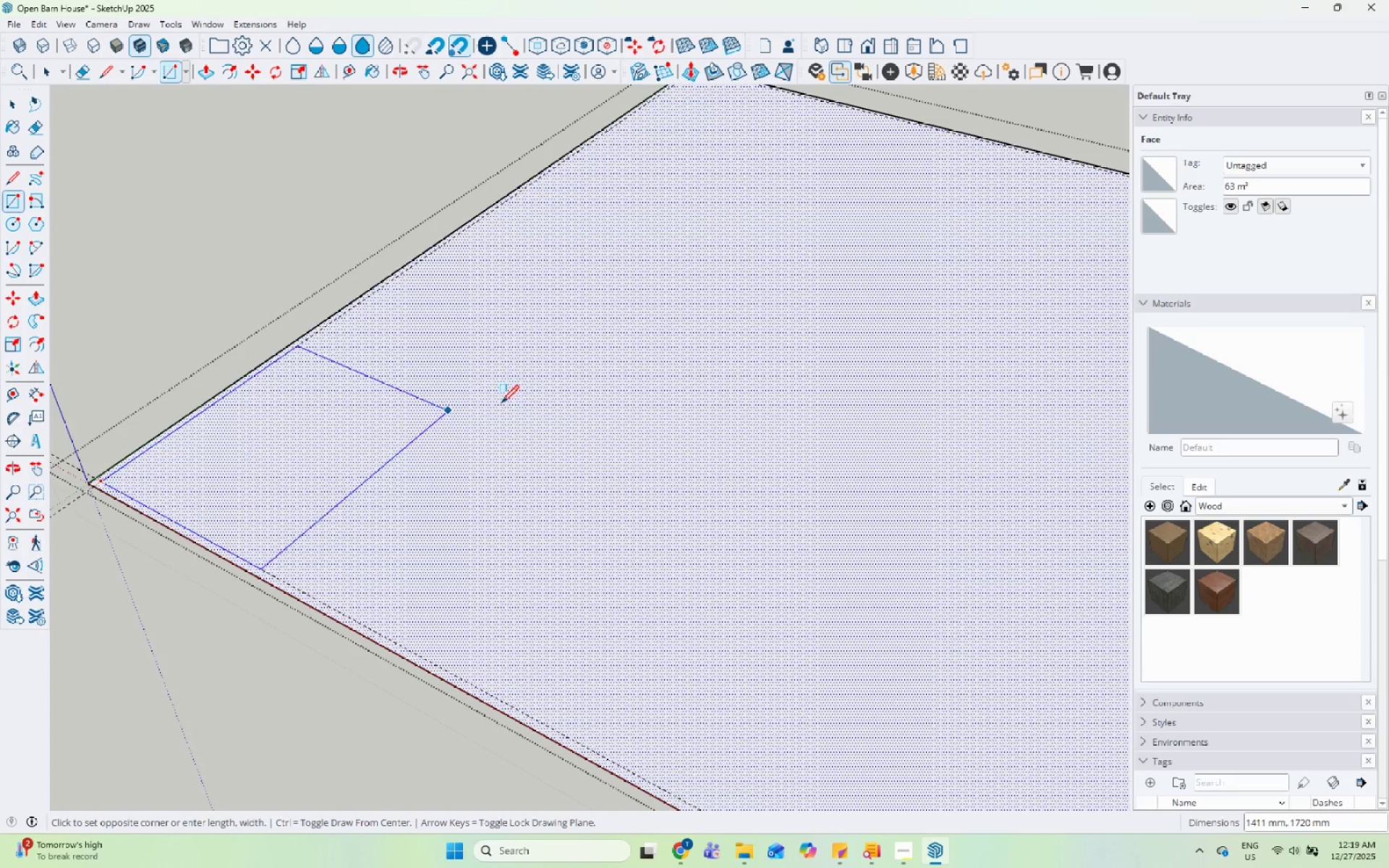 
scroll: coordinate [760, 445], scroll_direction: down, amount: 6.0
 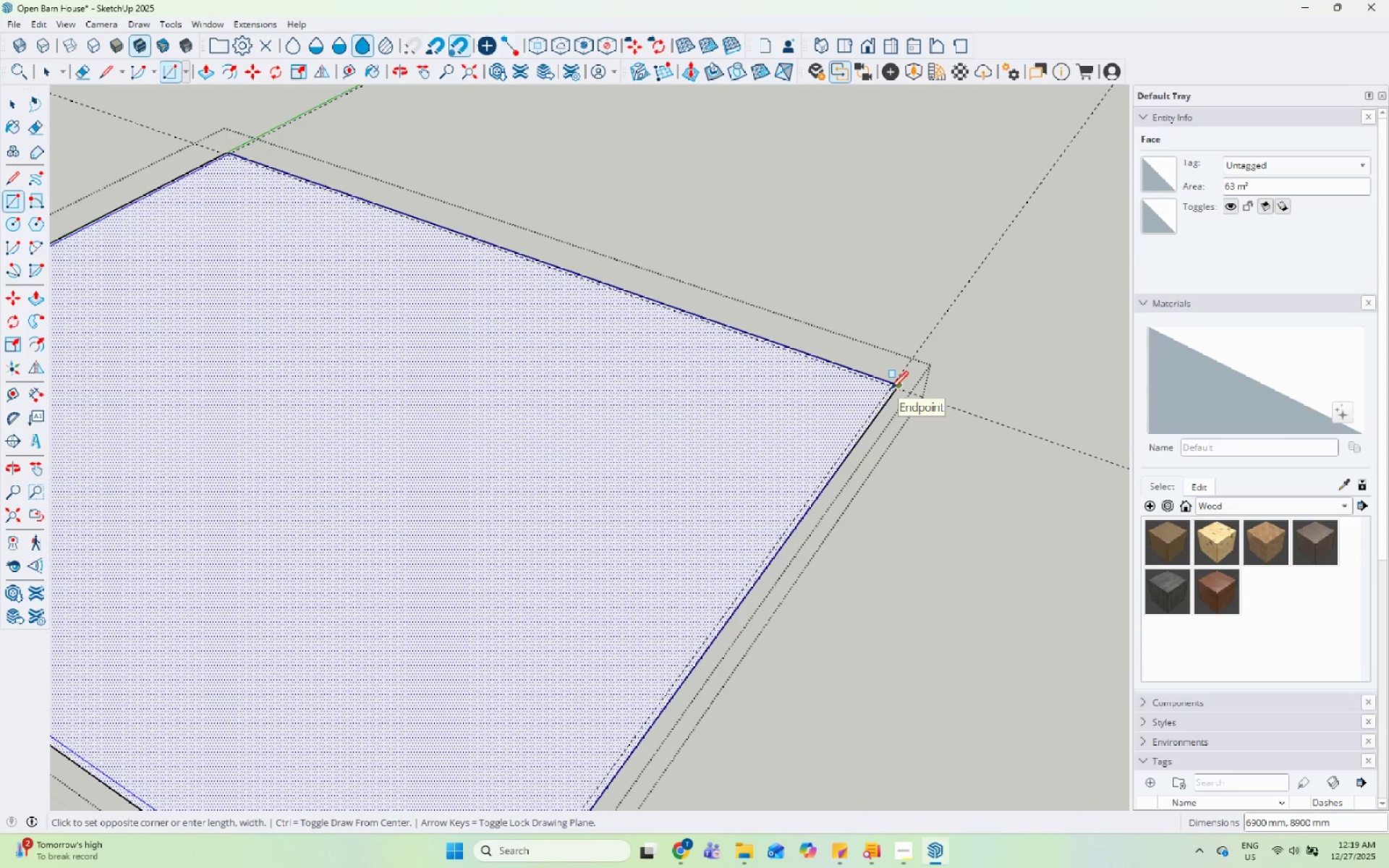 
left_click([887, 386])
 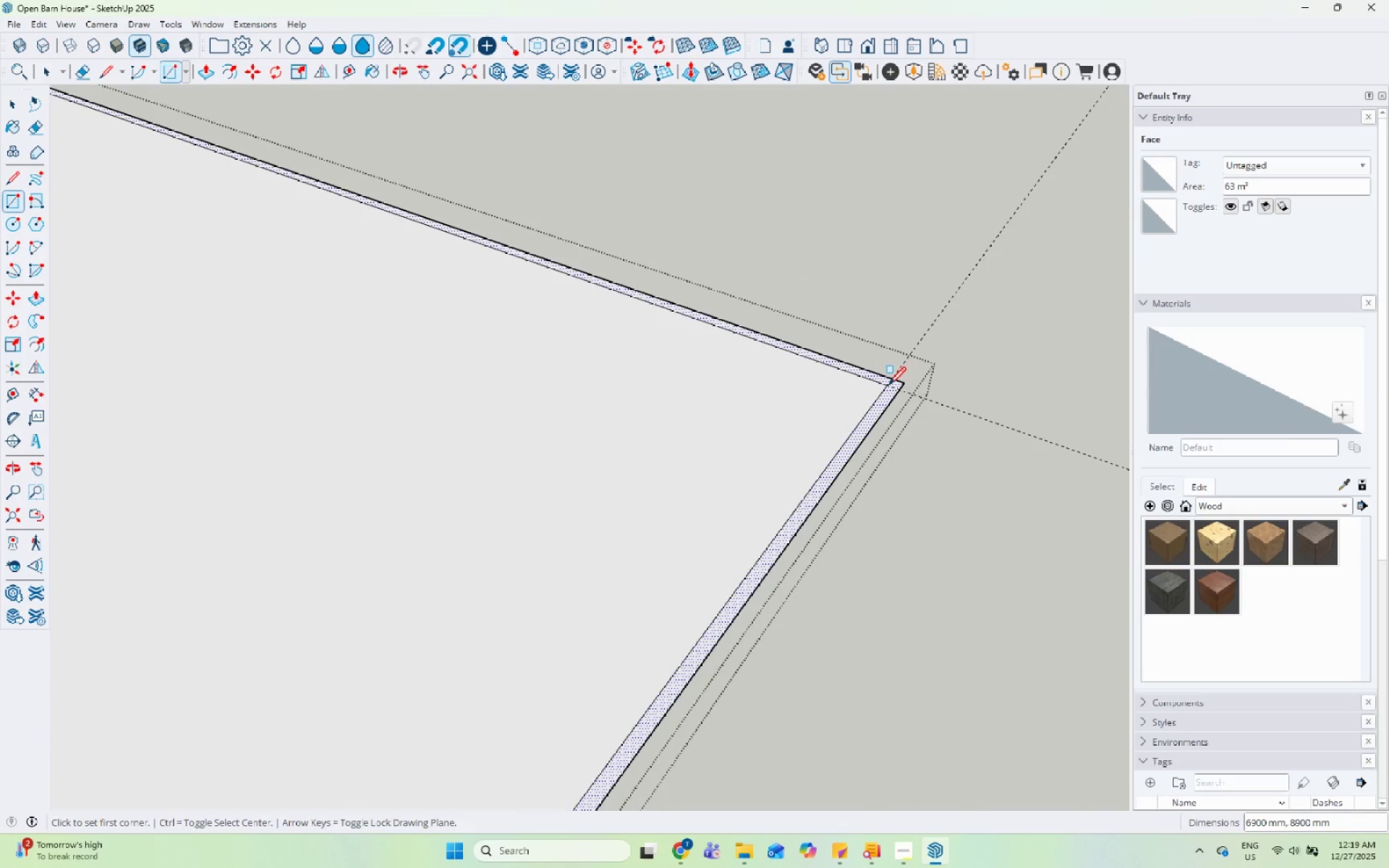 
scroll: coordinate [895, 387], scroll_direction: up, amount: 9.0
 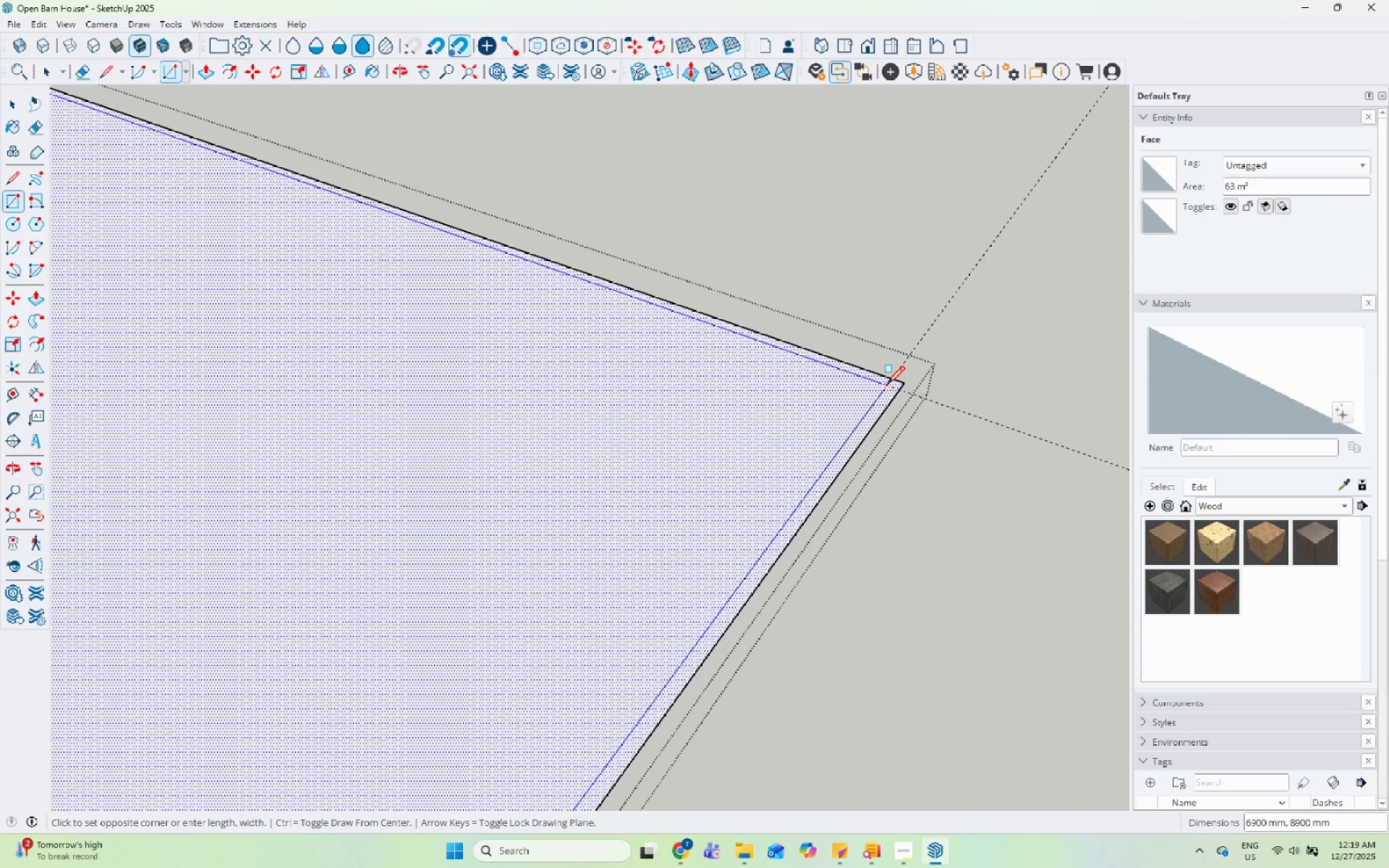 
key(Space)
 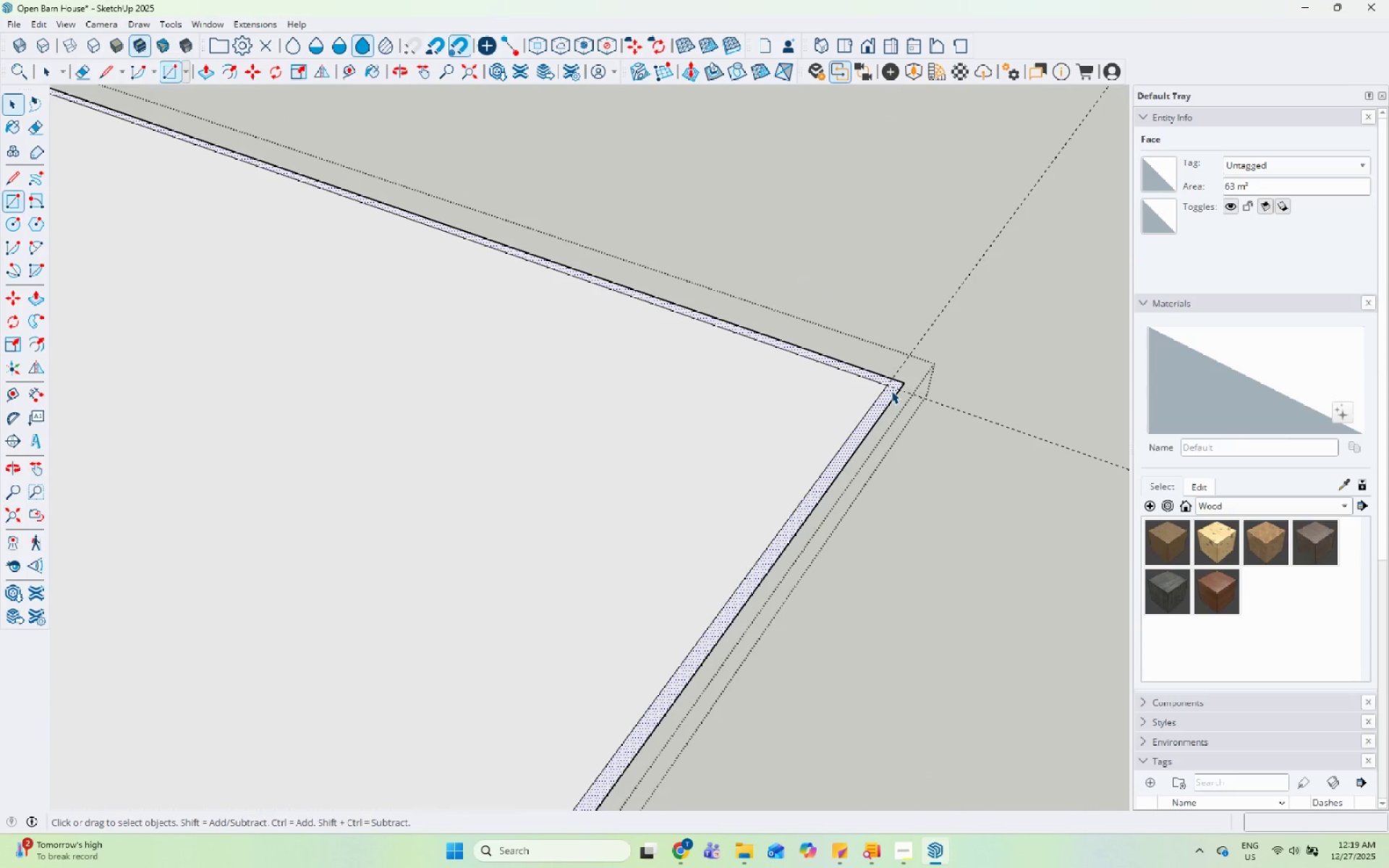 
double_click([891, 391])
 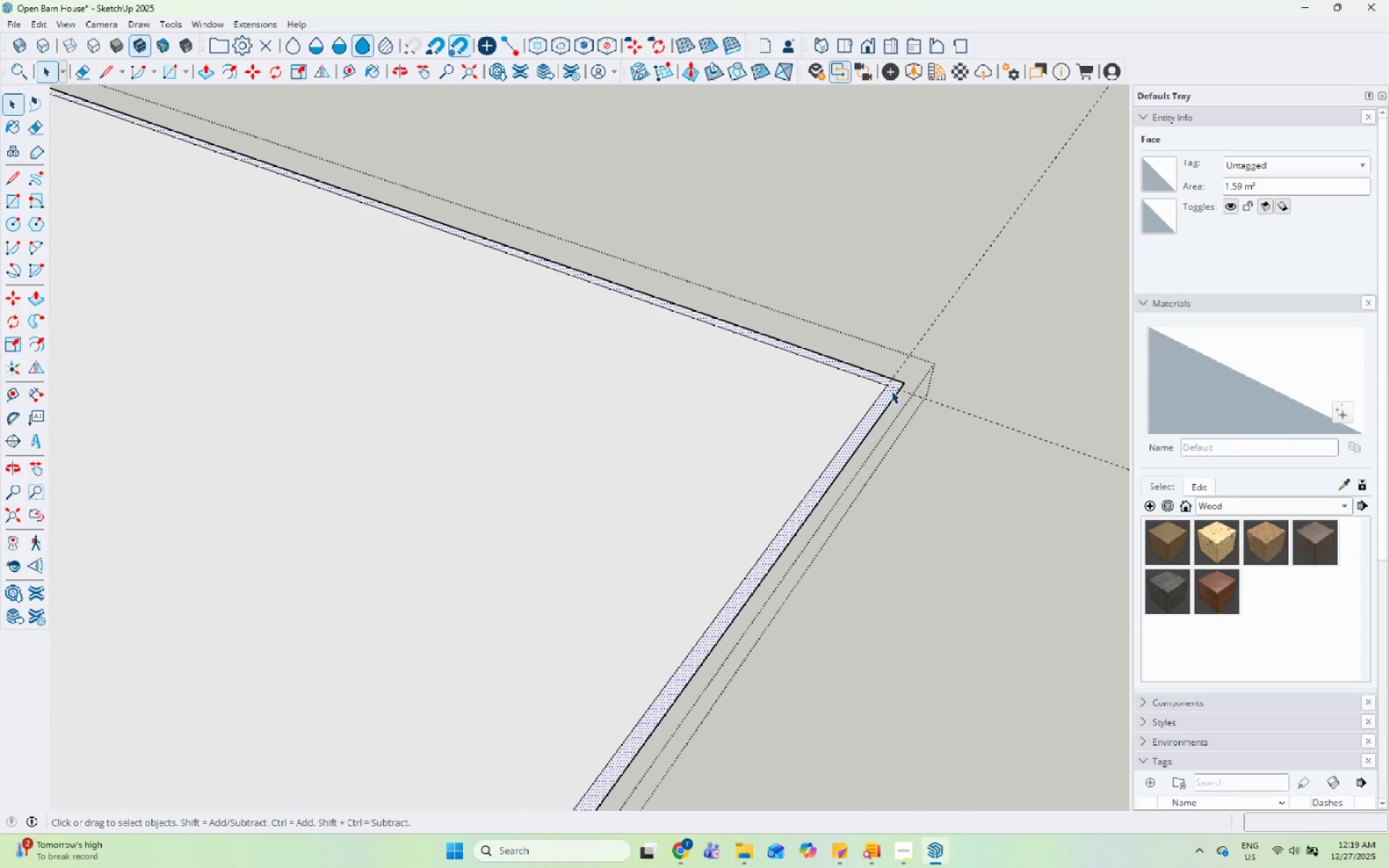 
key(P)
 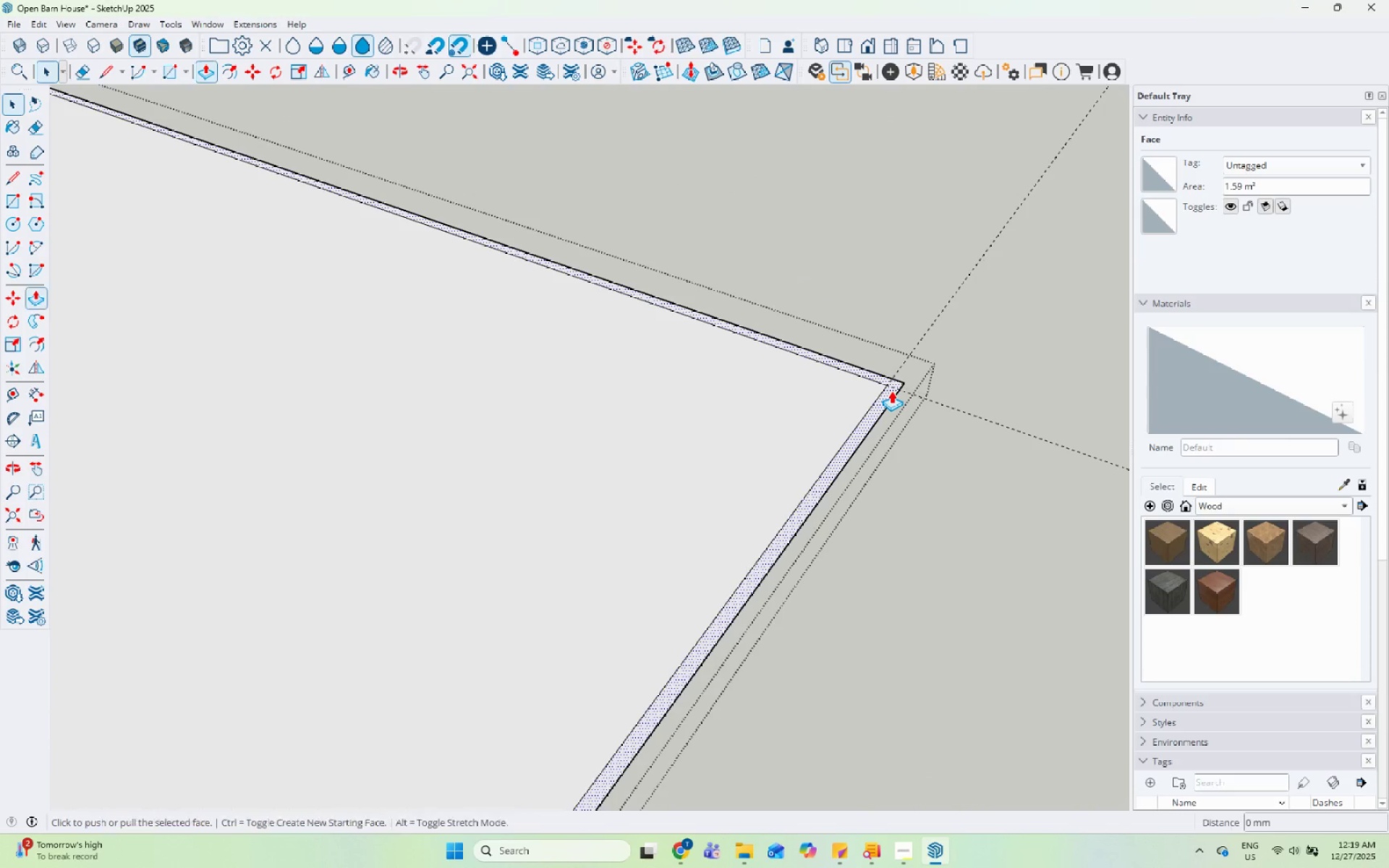 
left_click([891, 391])
 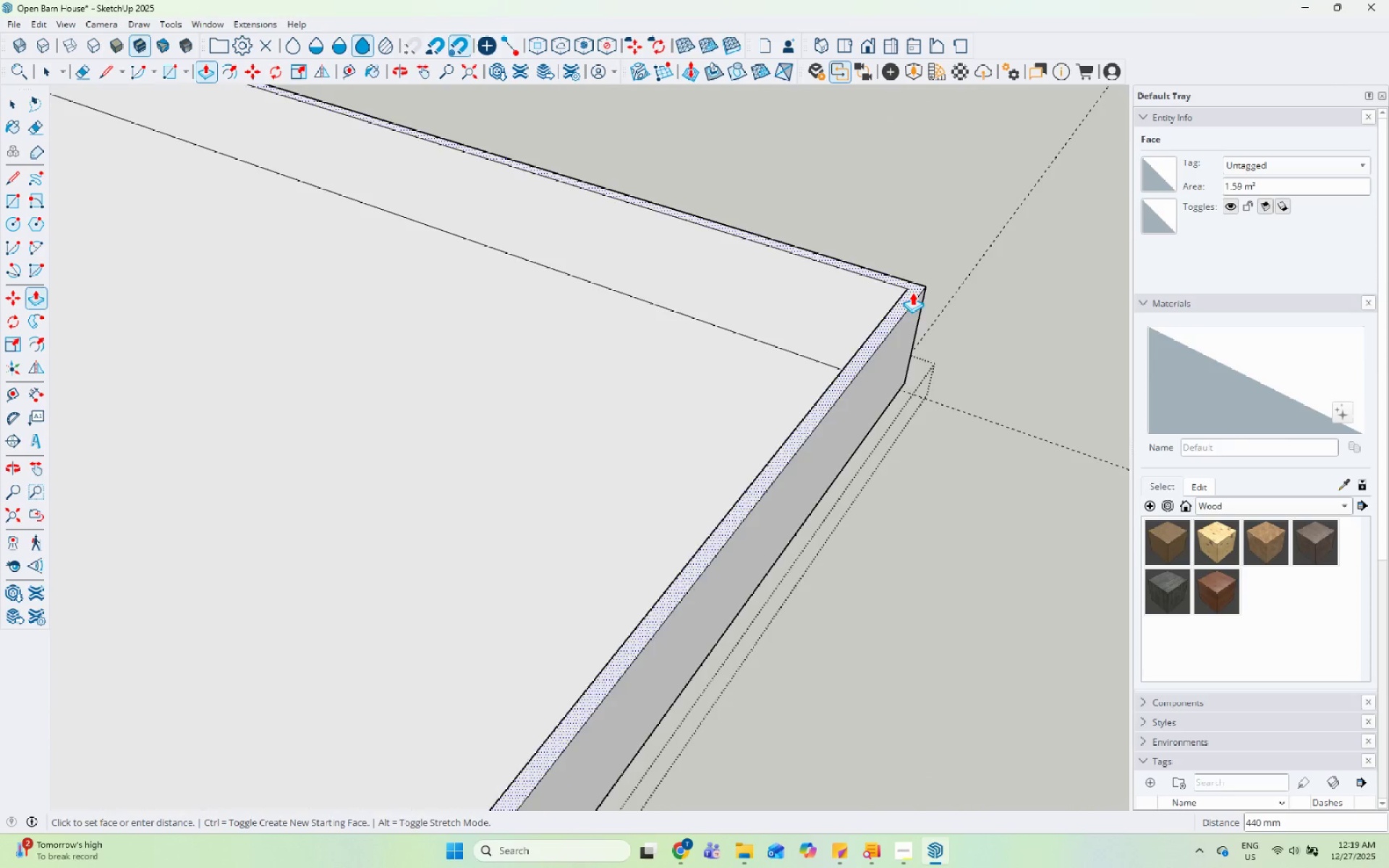 
scroll: coordinate [872, 374], scroll_direction: down, amount: 18.0
 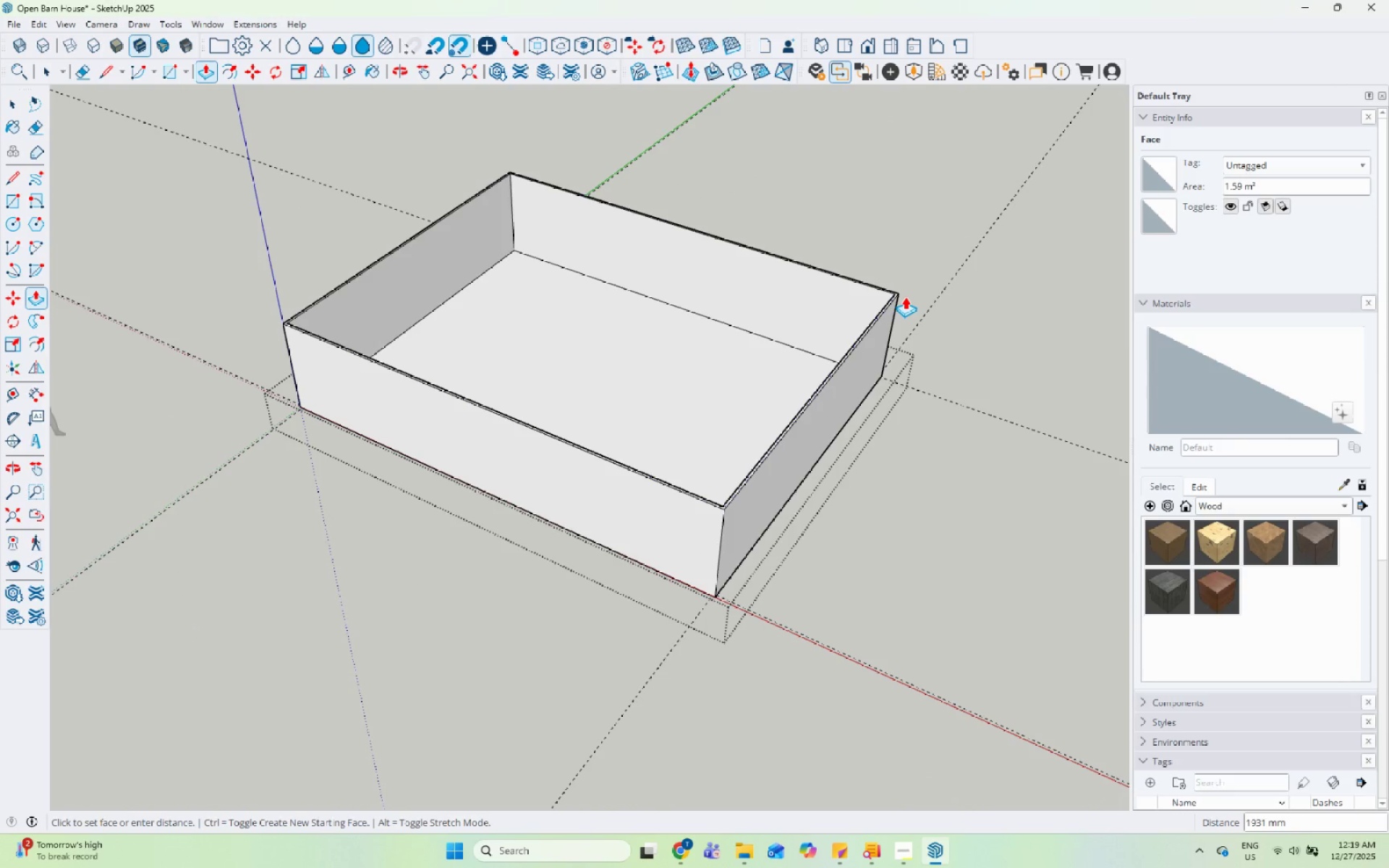 
key(Numpad3)
 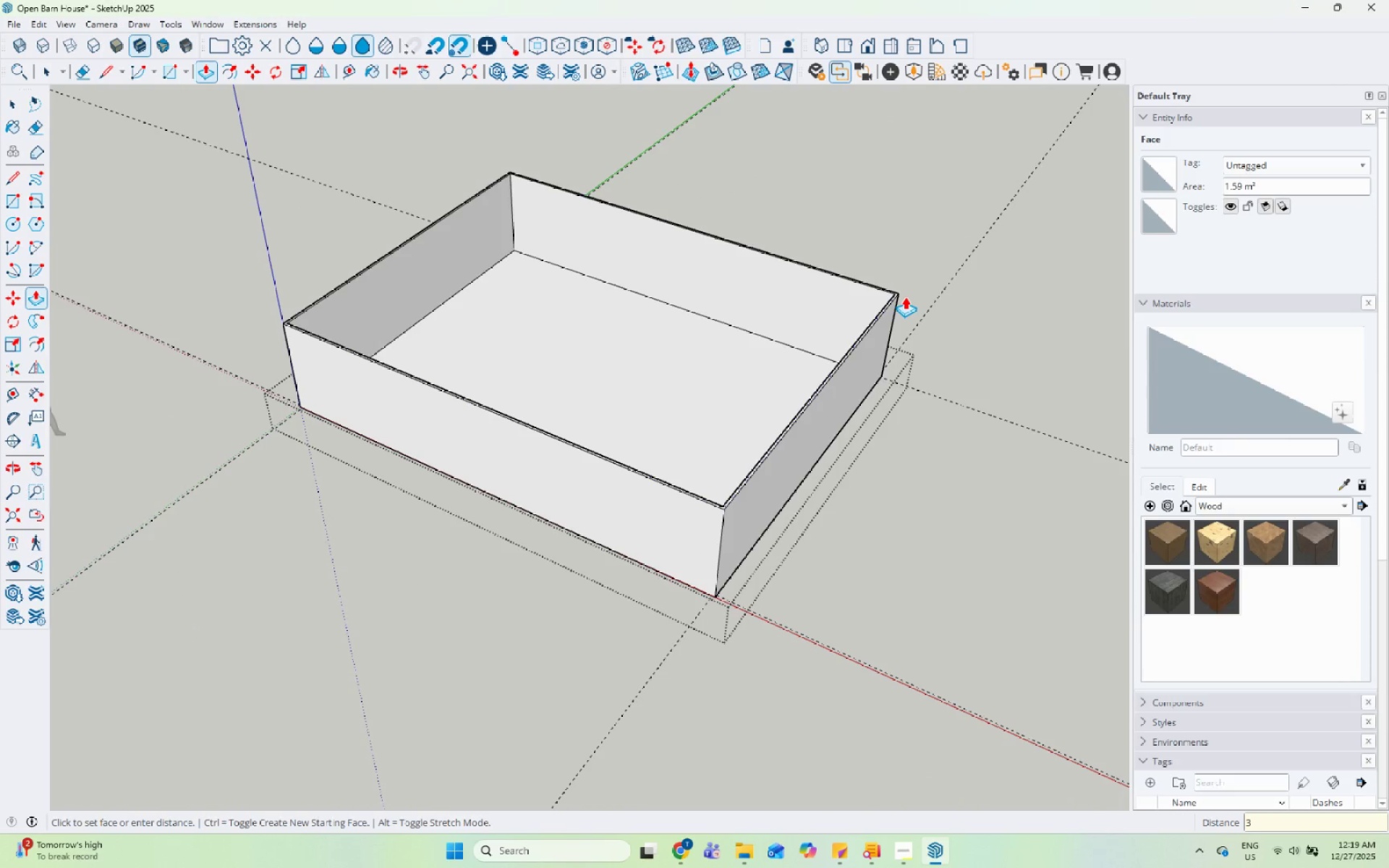 
key(Numpad5)
 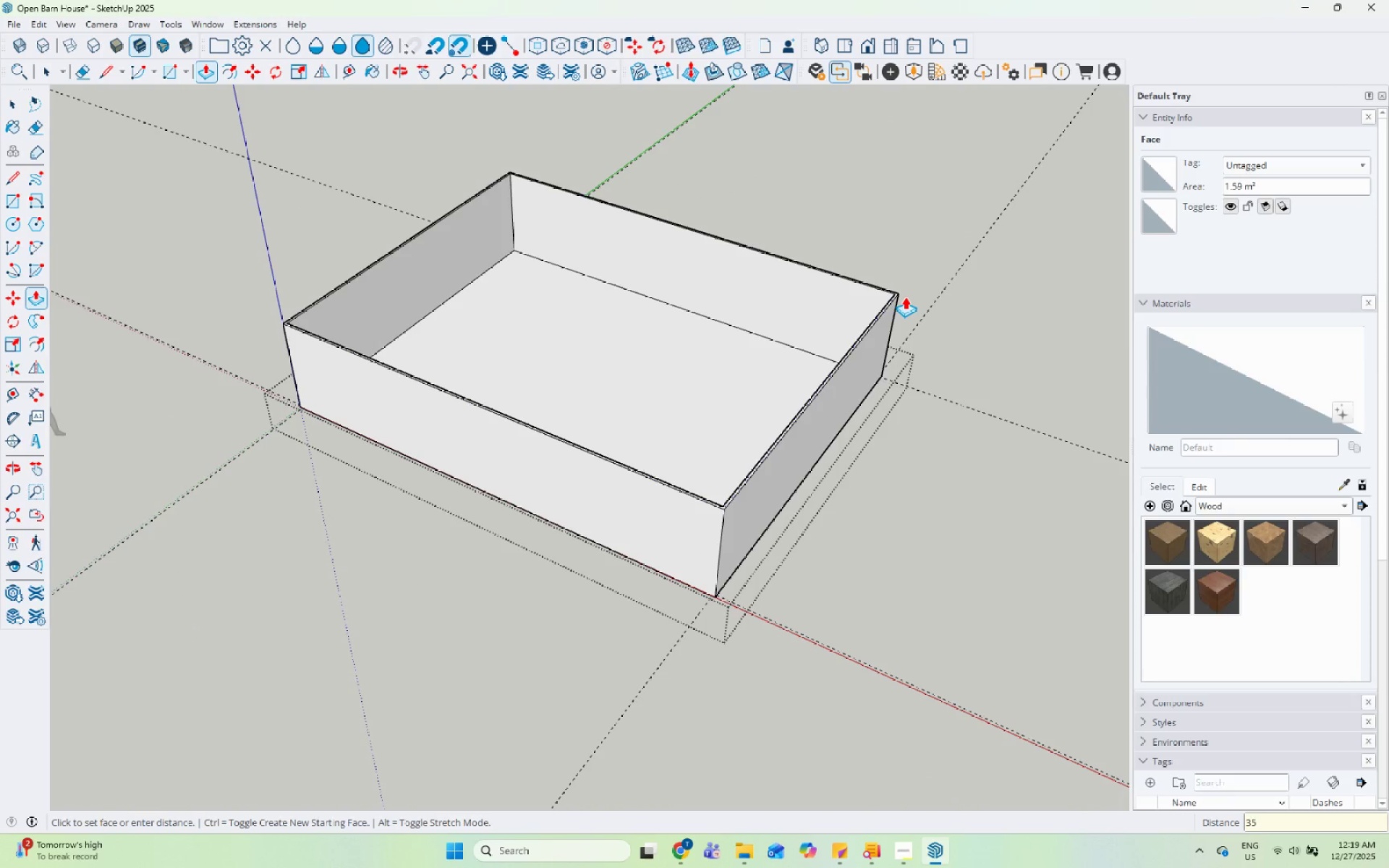 
key(Numpad0)
 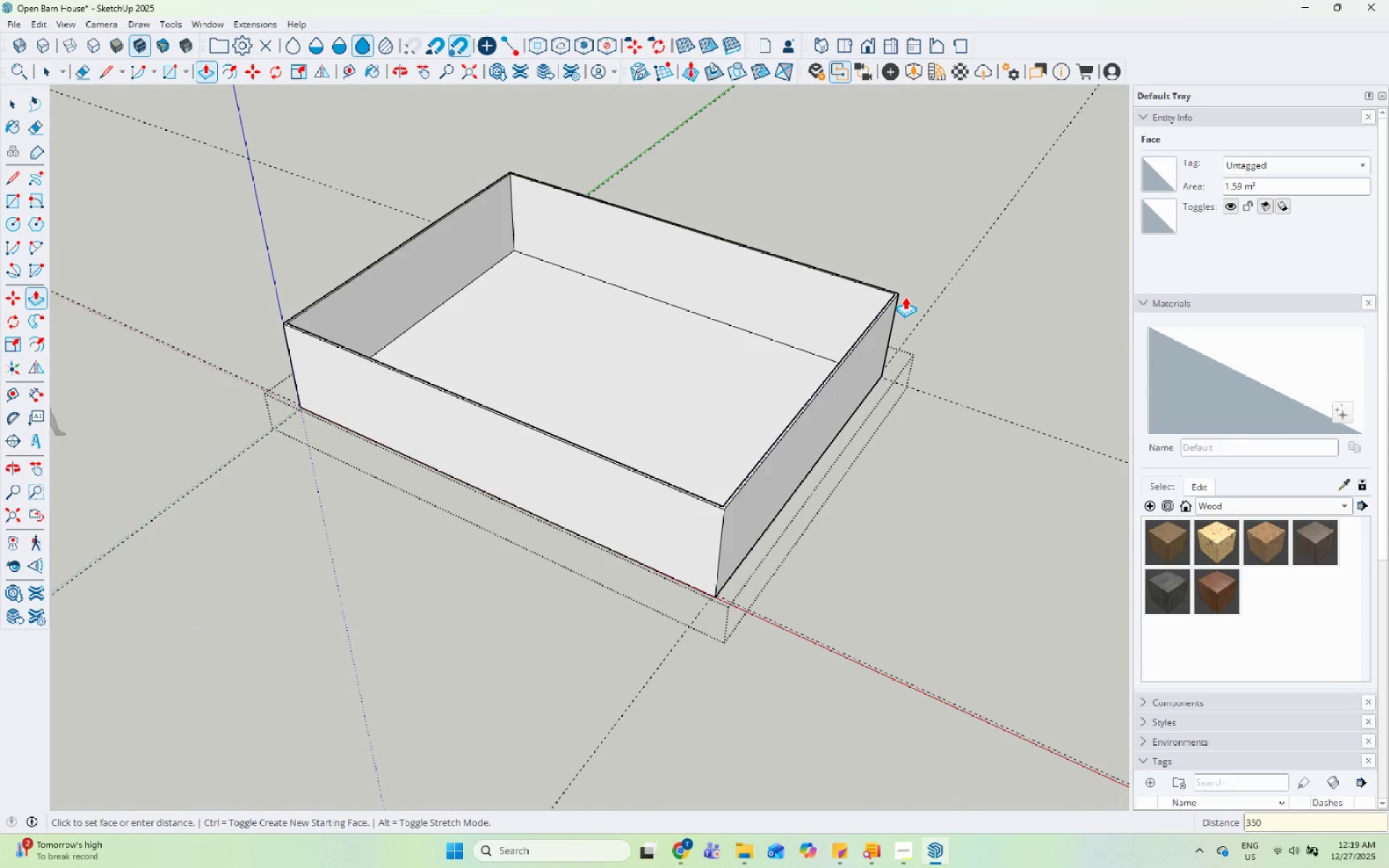 
key(Numpad0)
 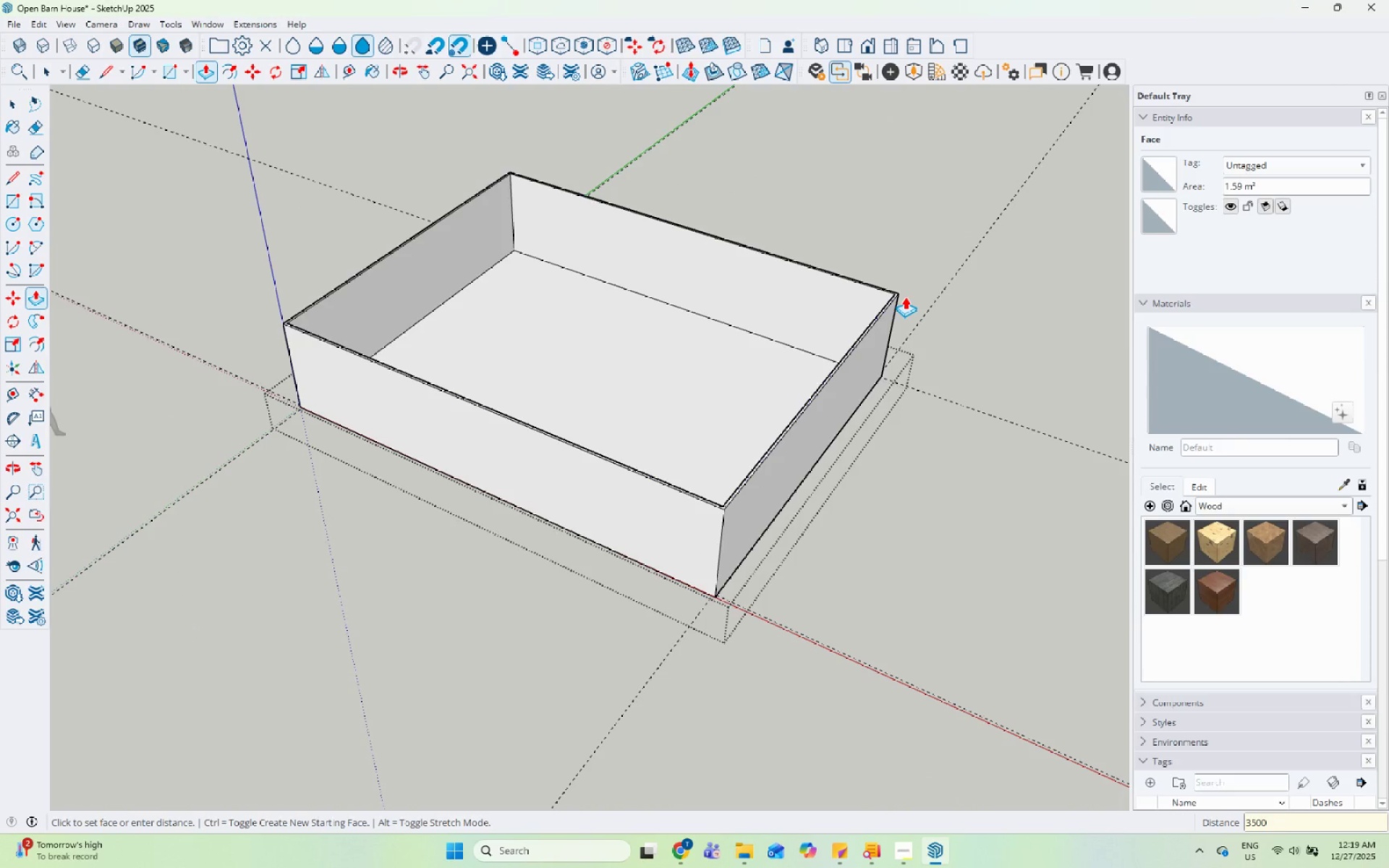 
key(Enter)
 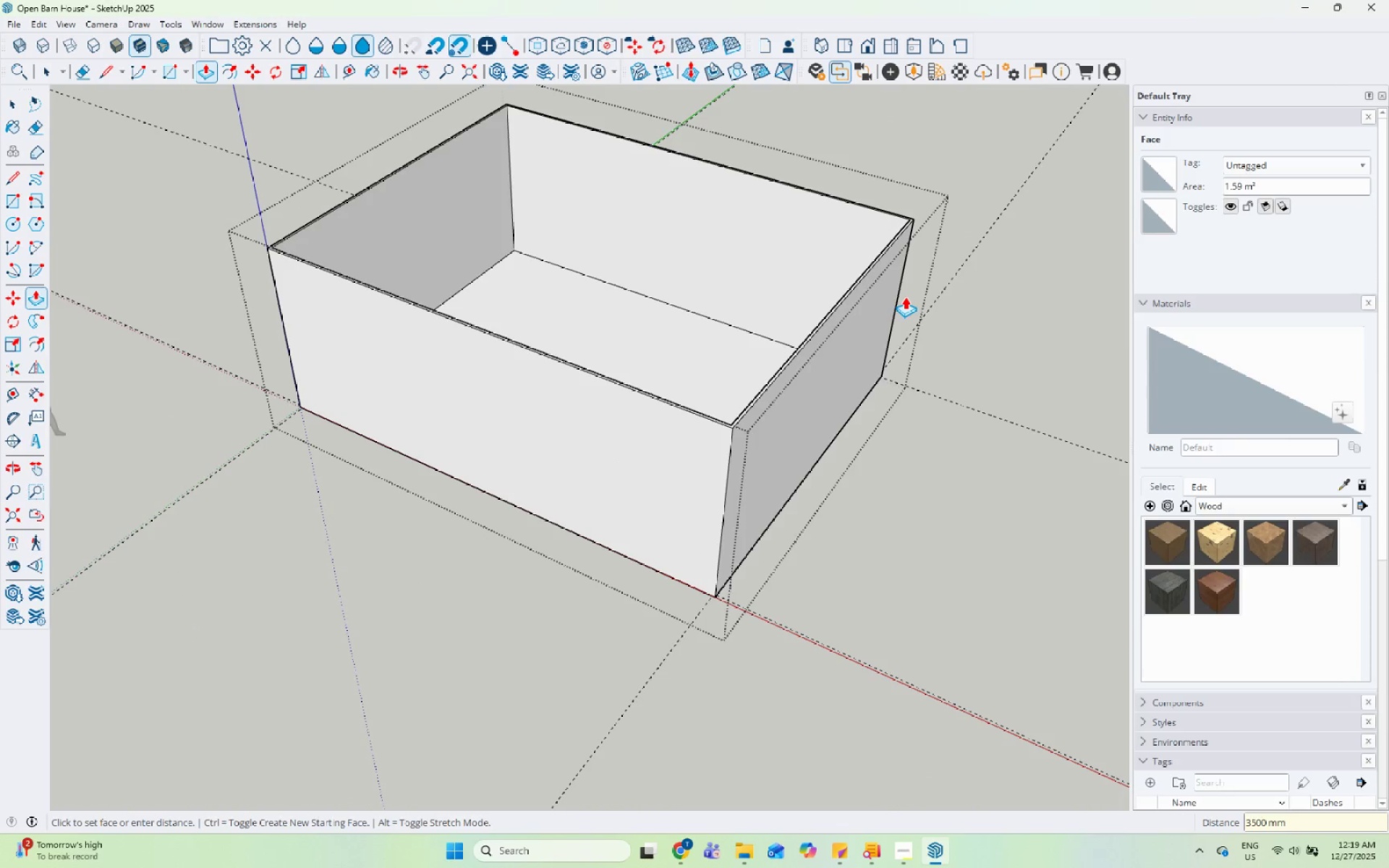 
key(Space)
 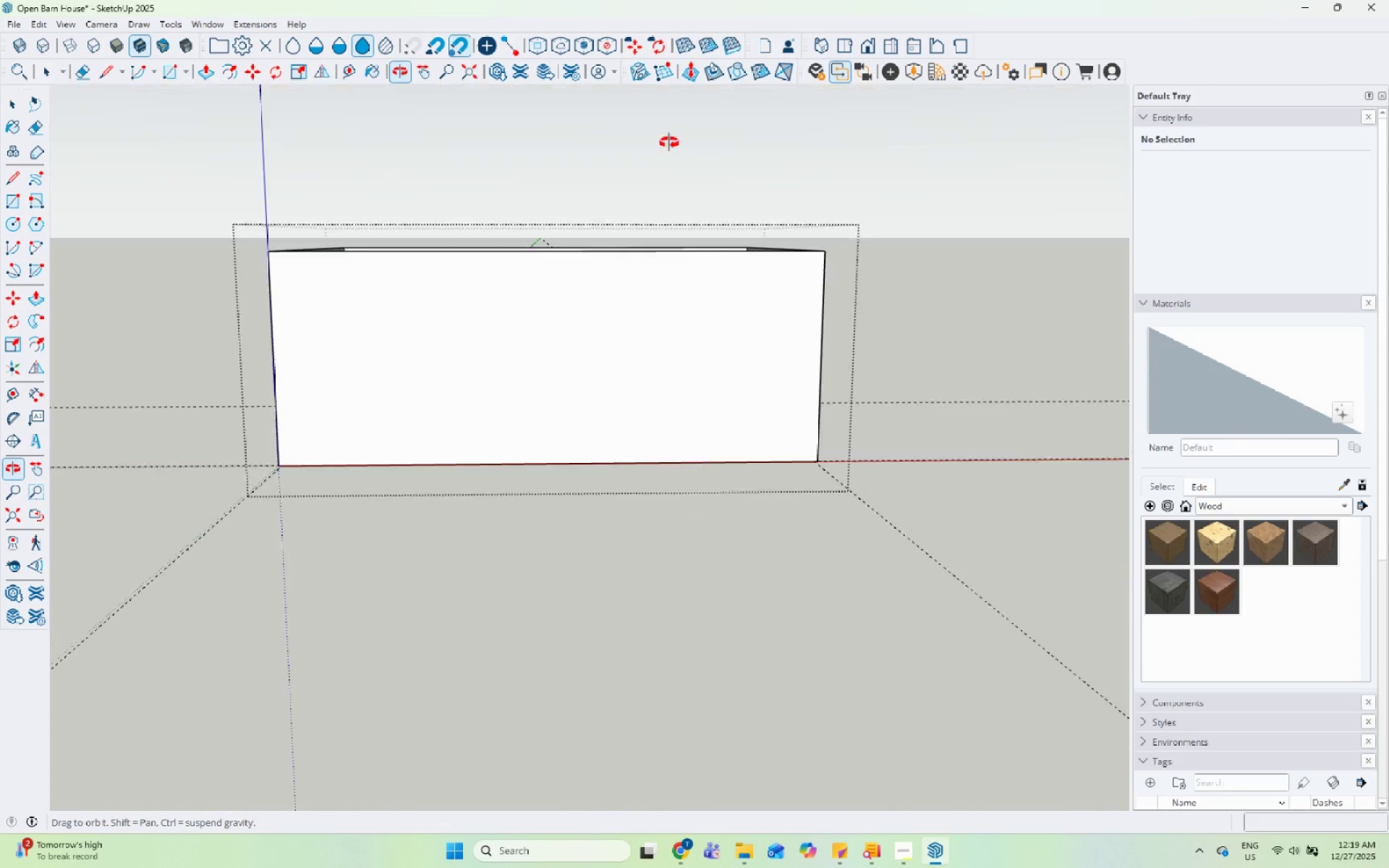 
scroll: coordinate [613, 232], scroll_direction: down, amount: 3.0
 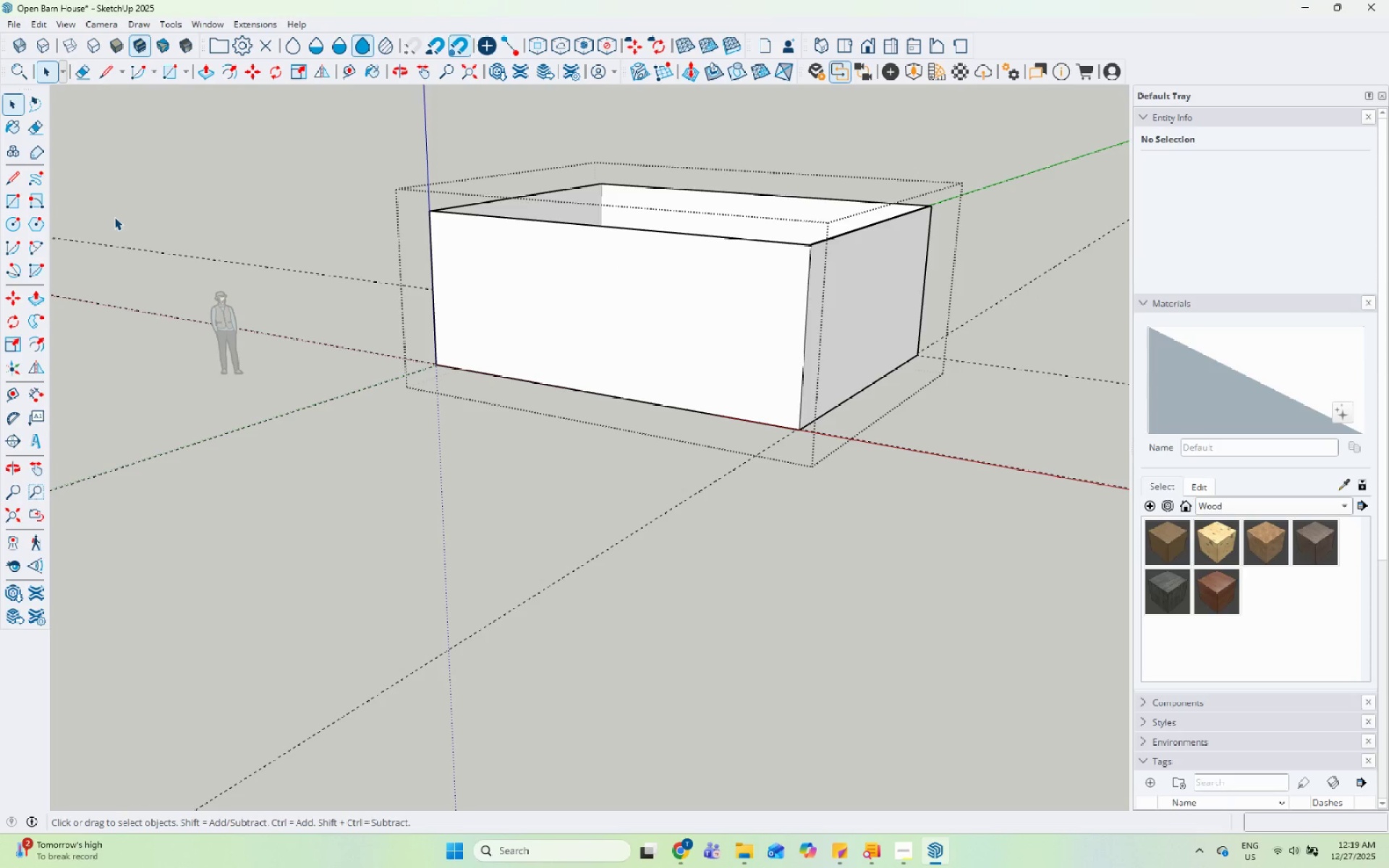 
wait(7.05)
 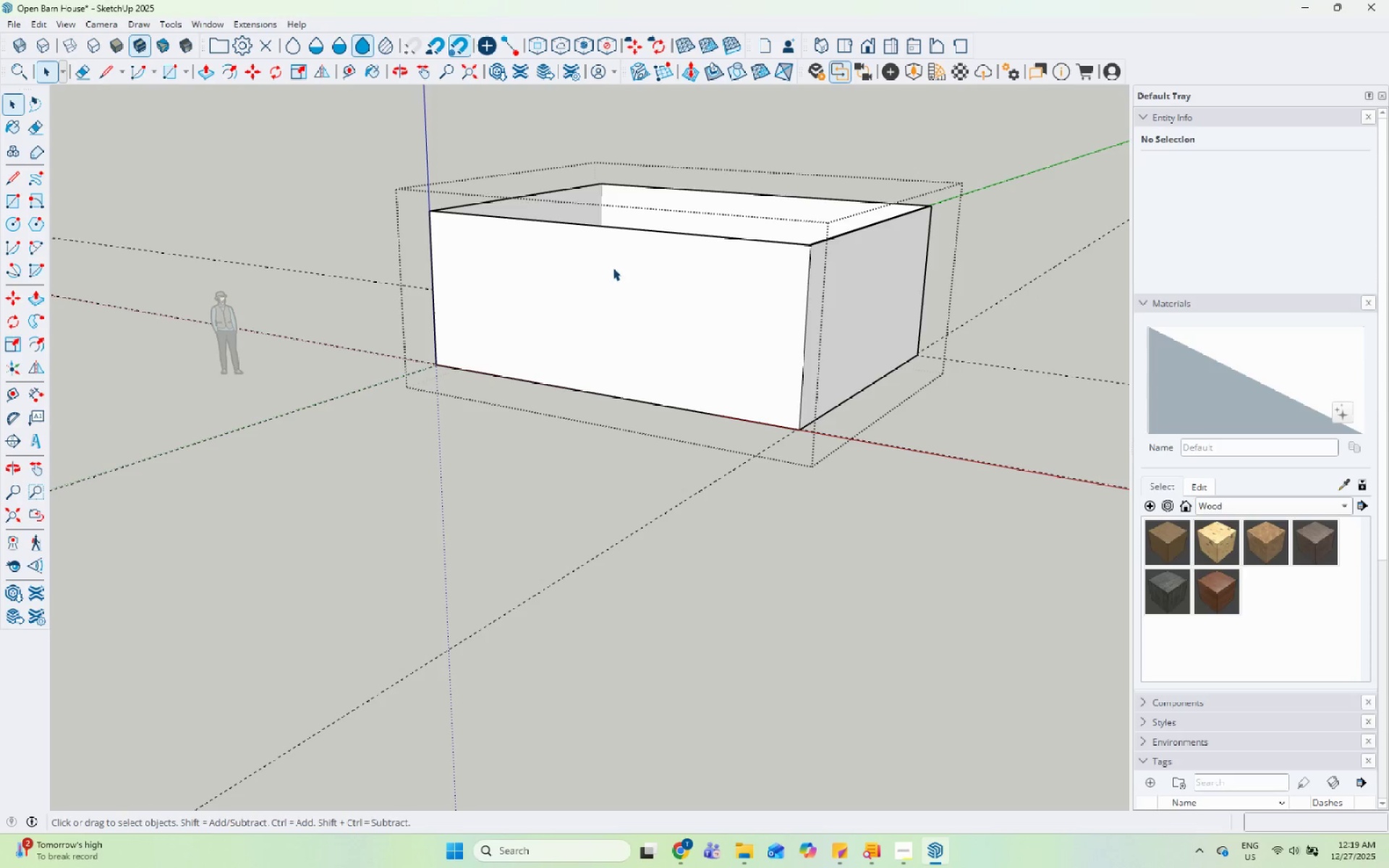 
scroll: coordinate [410, 235], scroll_direction: up, amount: 11.0
 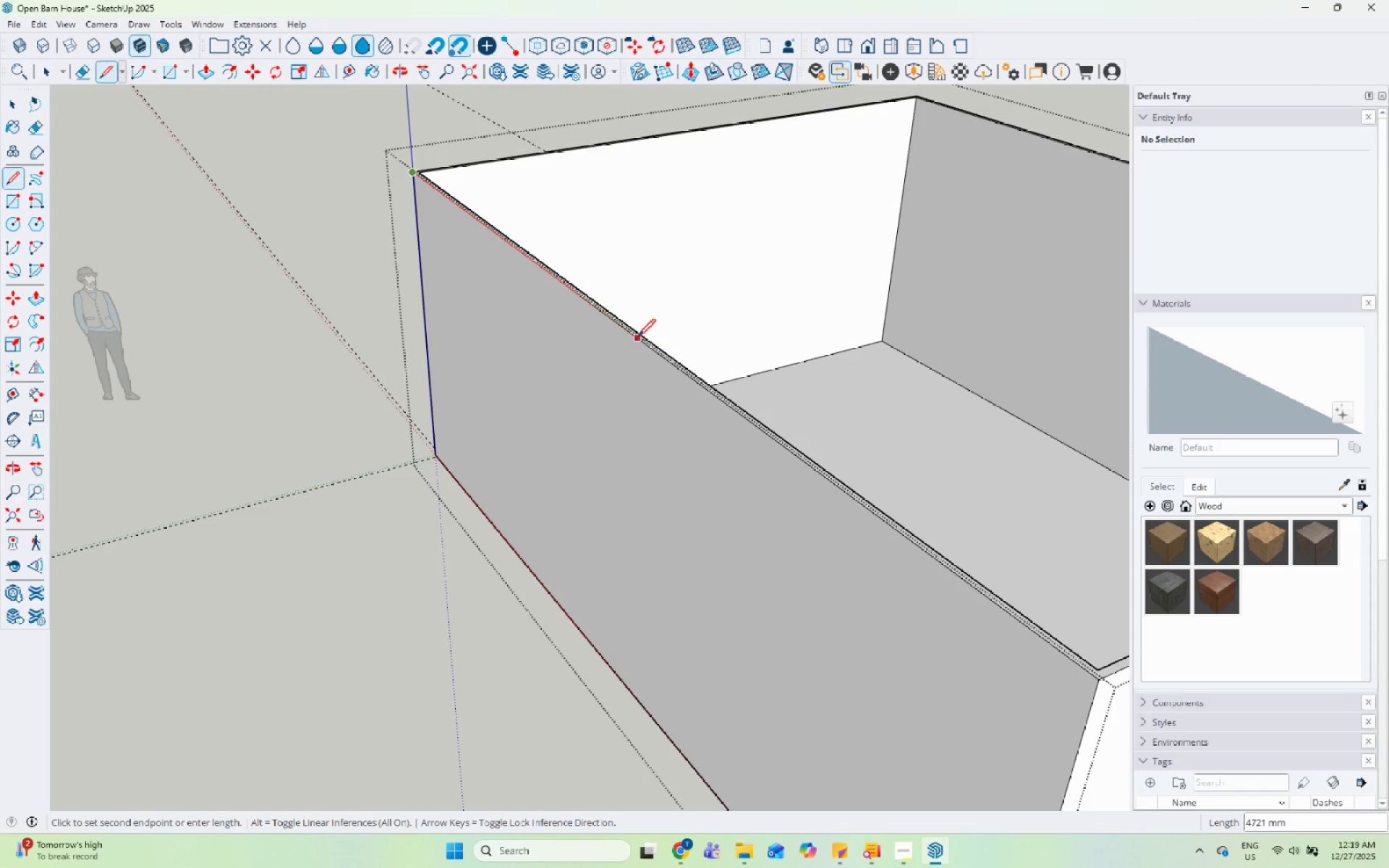 
left_click([623, 329])
 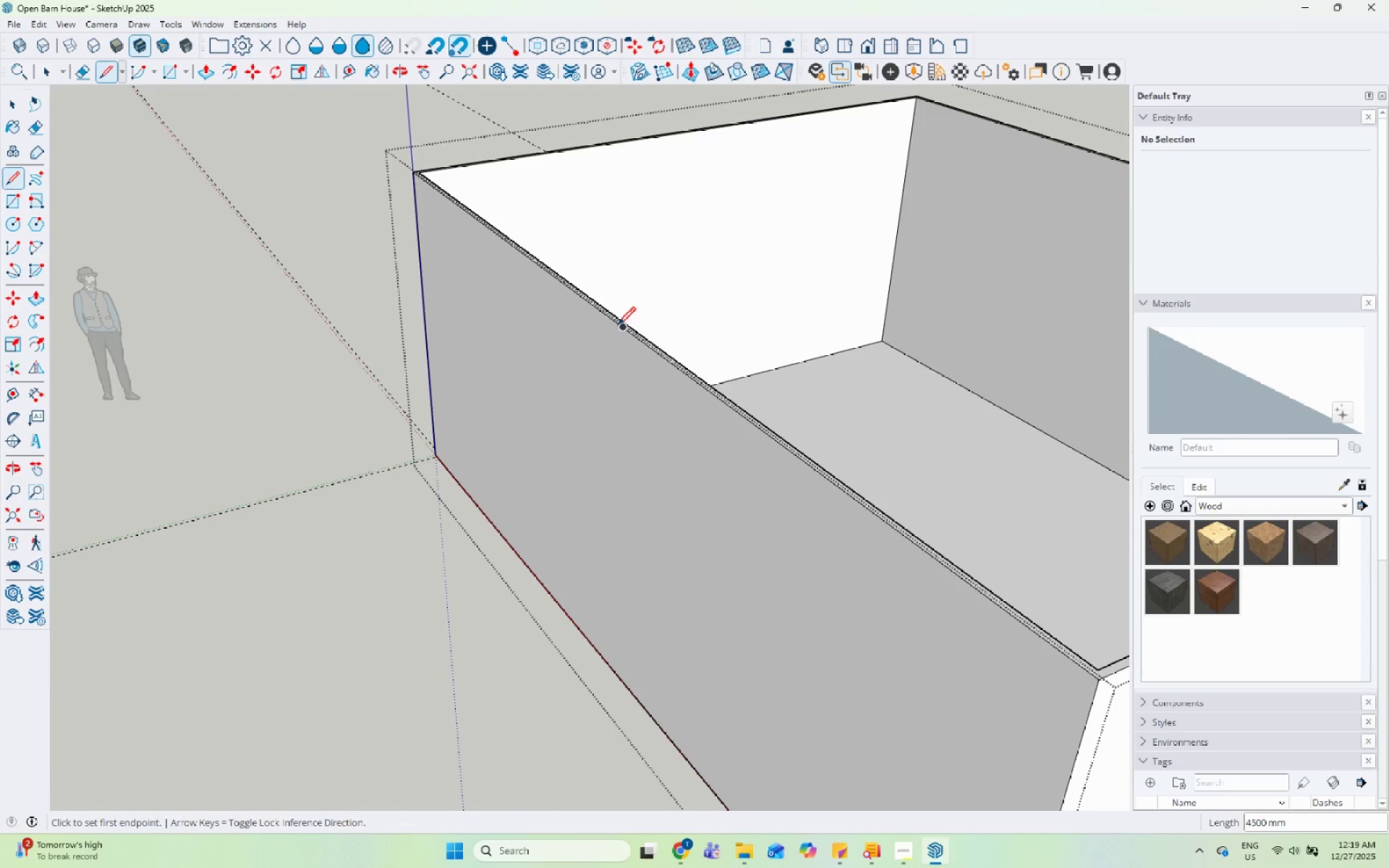 
scroll: coordinate [522, 373], scroll_direction: up, amount: 5.0
 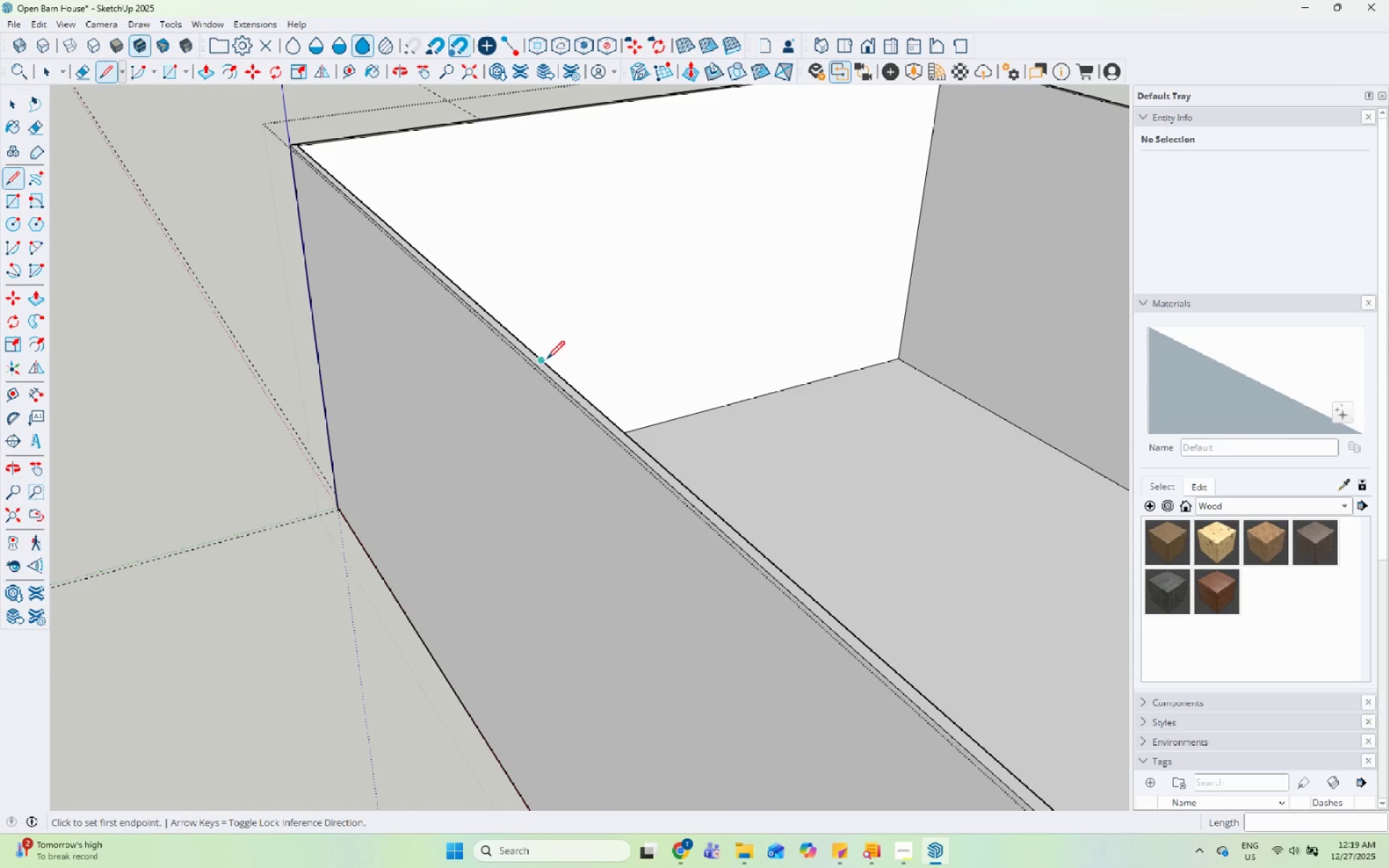 
left_click([535, 367])
 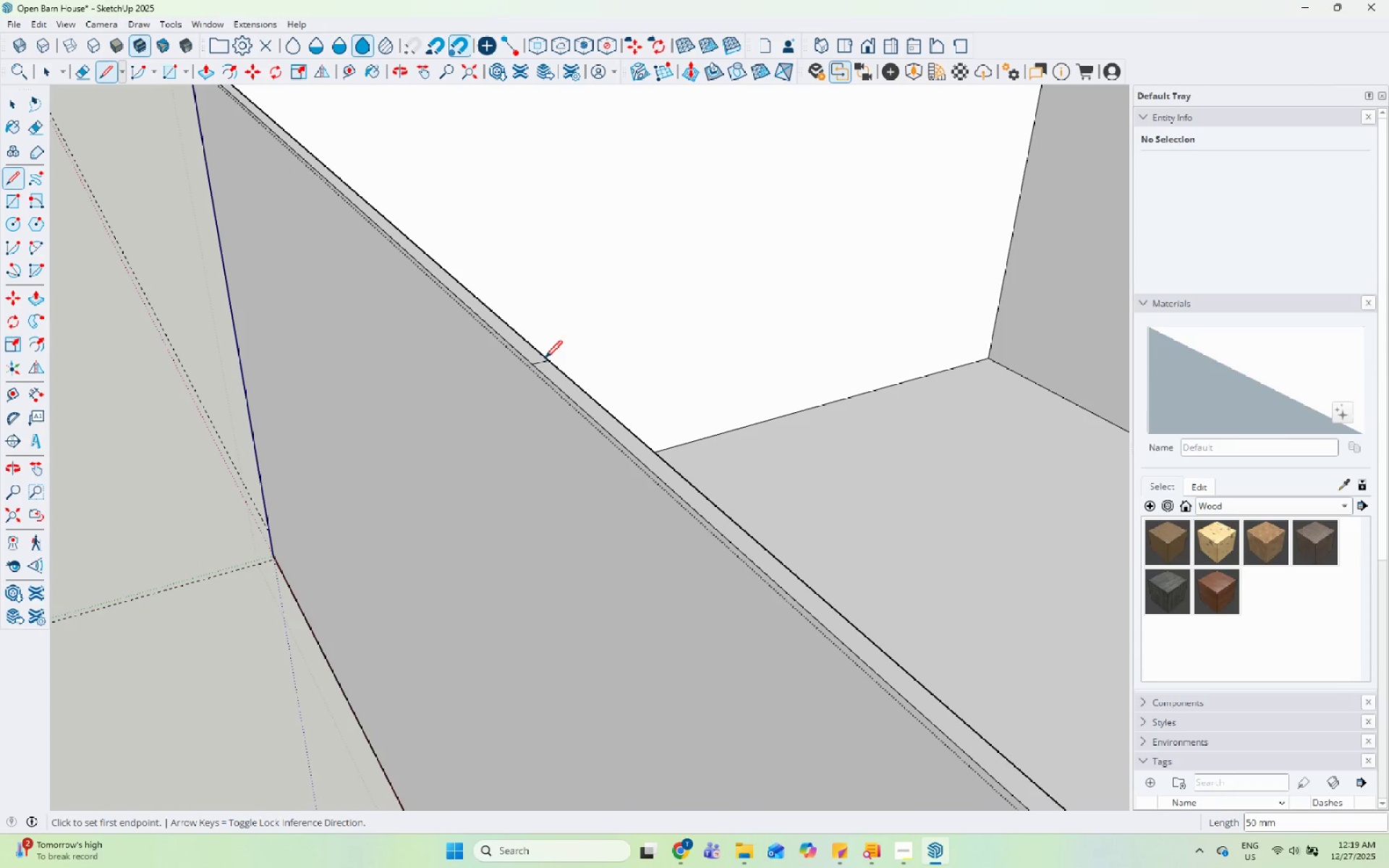 
scroll: coordinate [533, 361], scroll_direction: up, amount: 6.0
 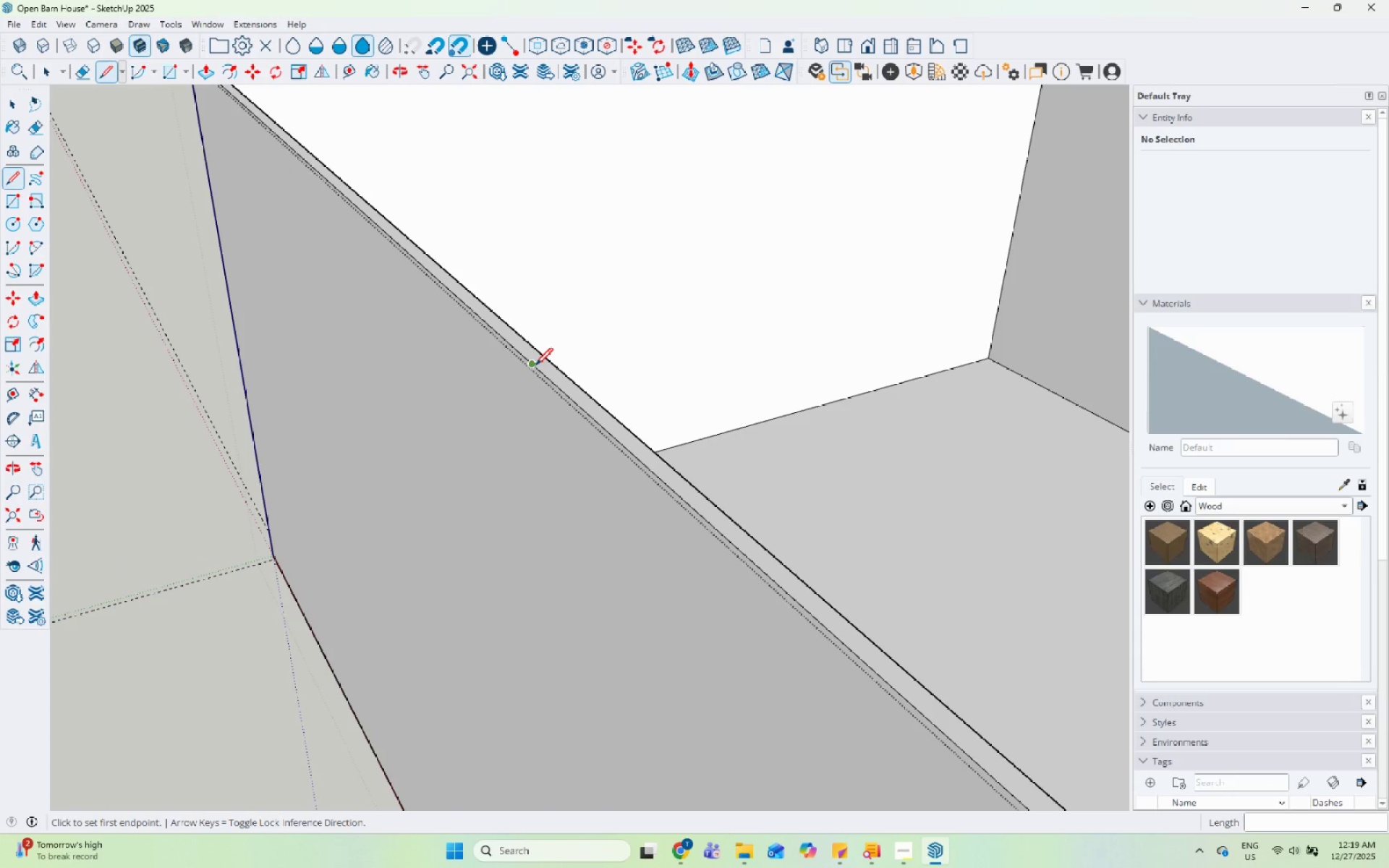 
scroll: coordinate [634, 399], scroll_direction: down, amount: 8.0
 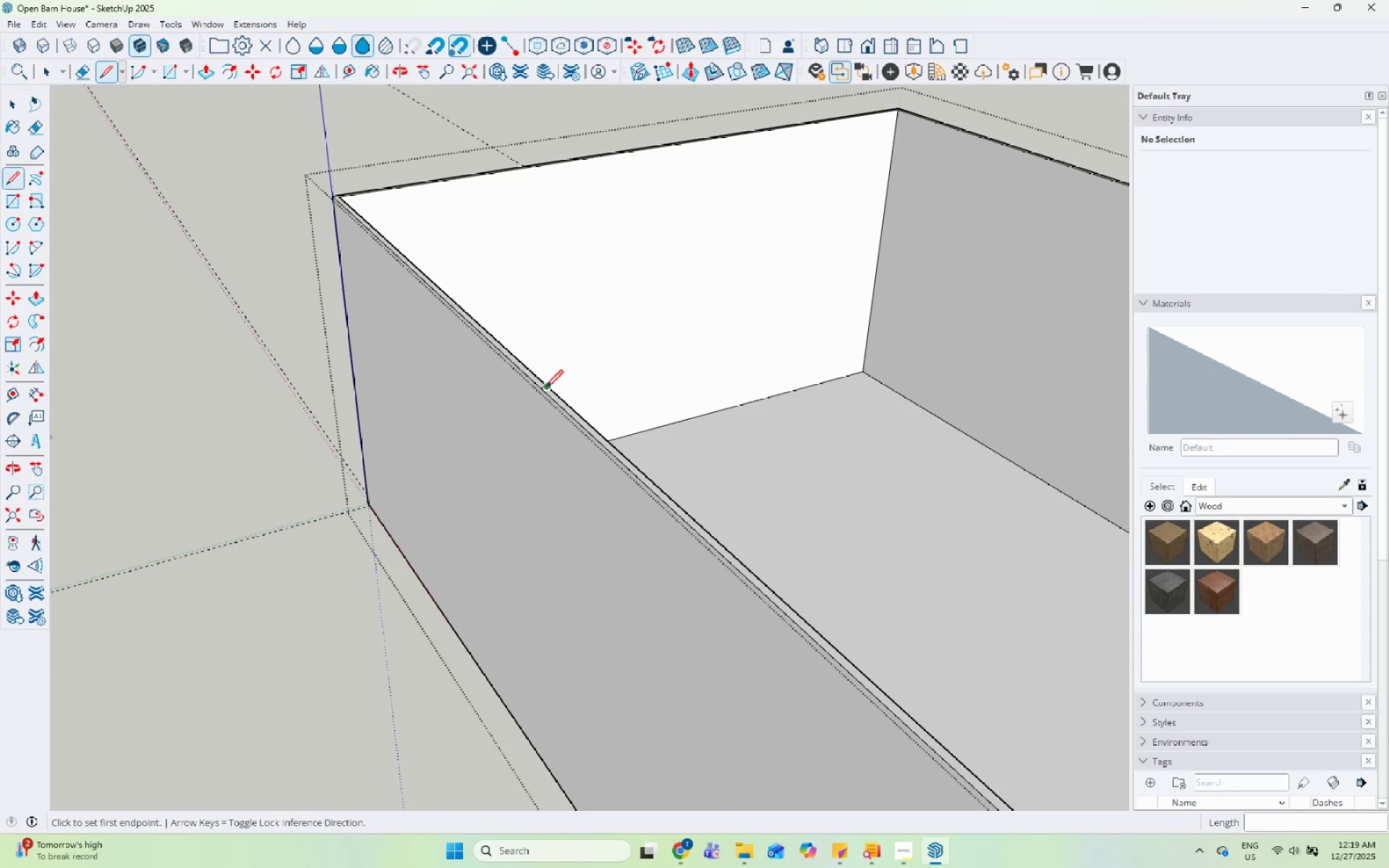 
left_click([545, 389])
 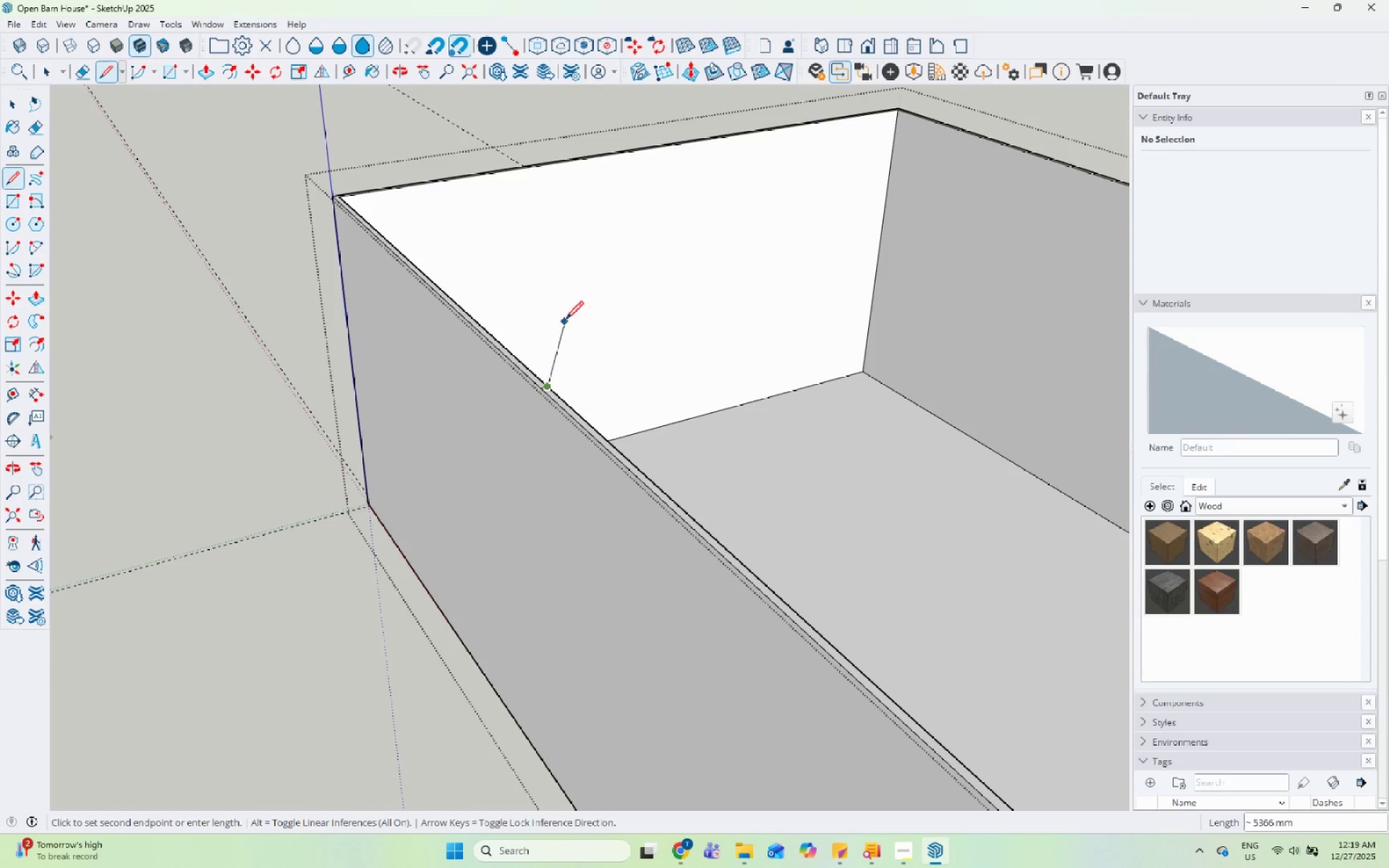 
key(Escape)
 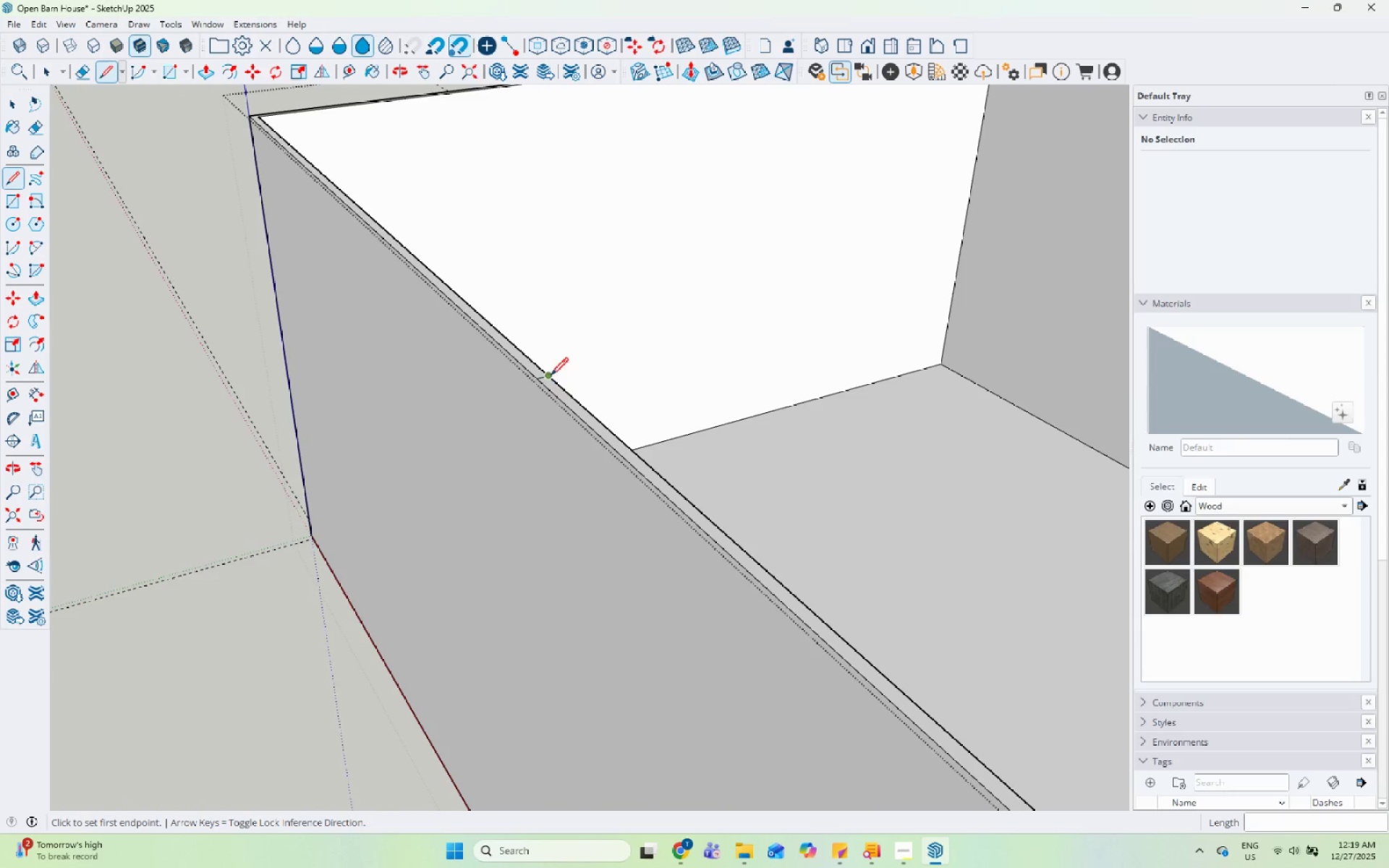 
left_click_drag(start_coordinate=[551, 377], to_coordinate=[555, 374])
 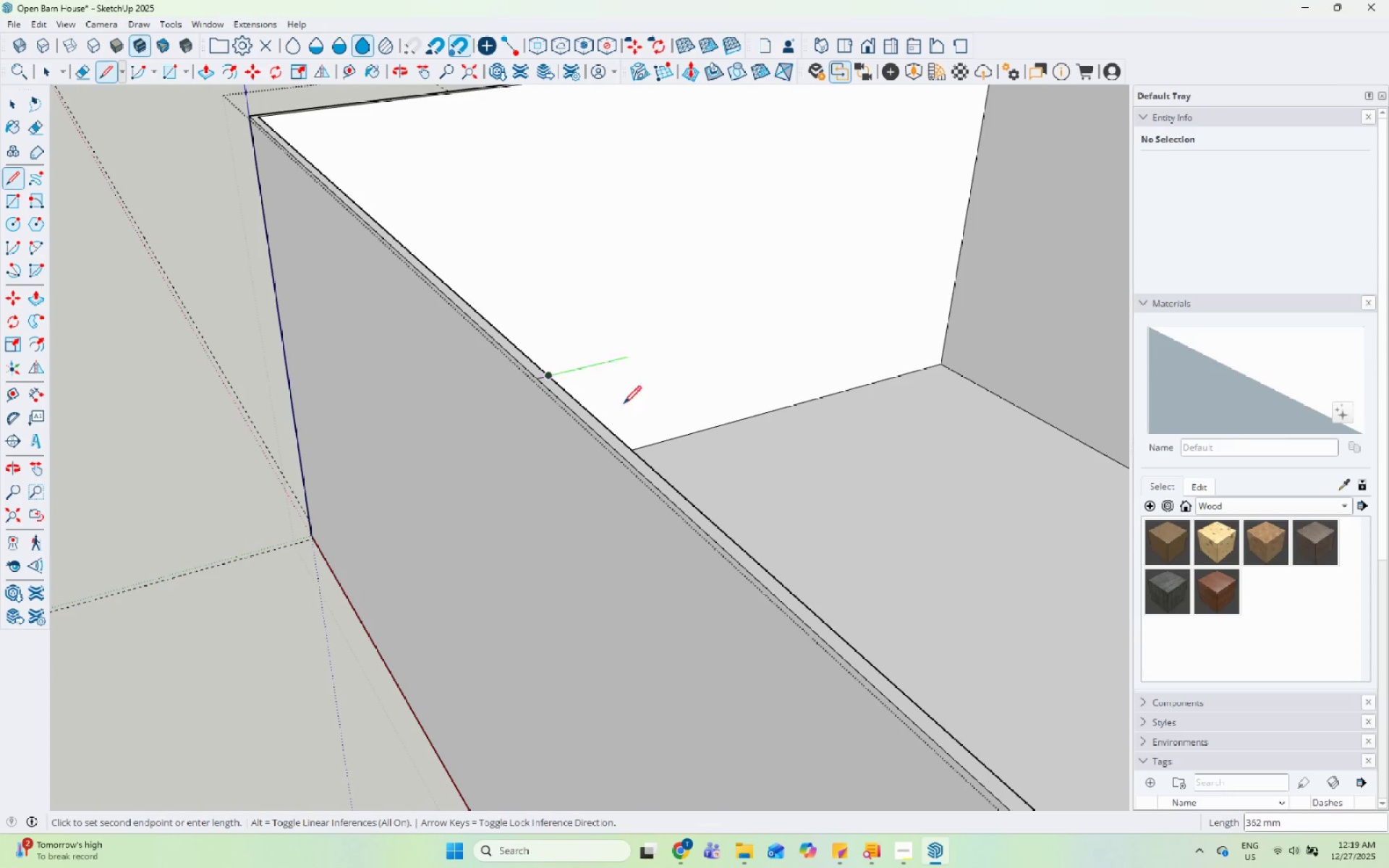 
scroll: coordinate [555, 387], scroll_direction: up, amount: 6.0
 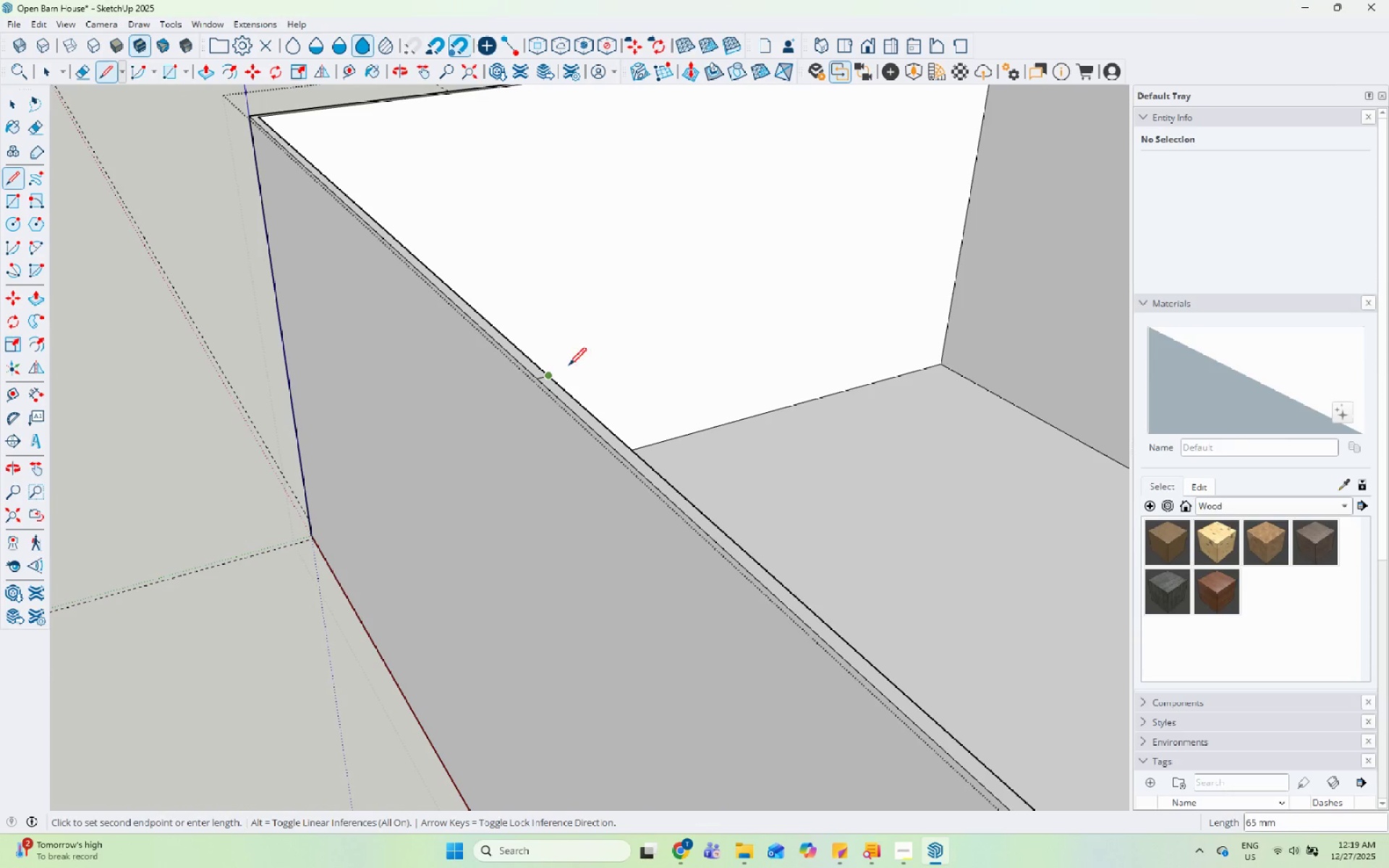 
scroll: coordinate [457, 563], scroll_direction: down, amount: 12.0
 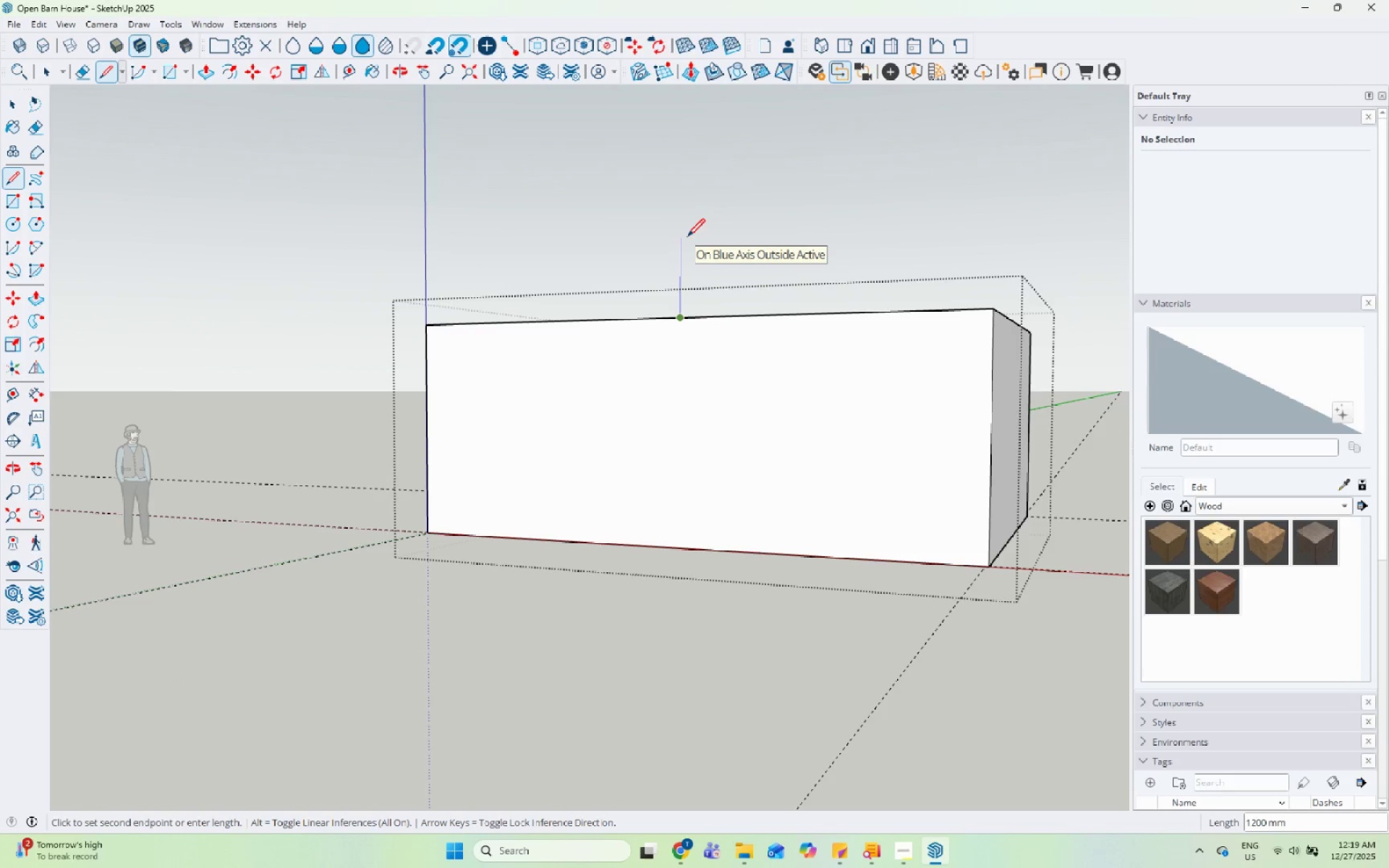 
wait(5.78)
 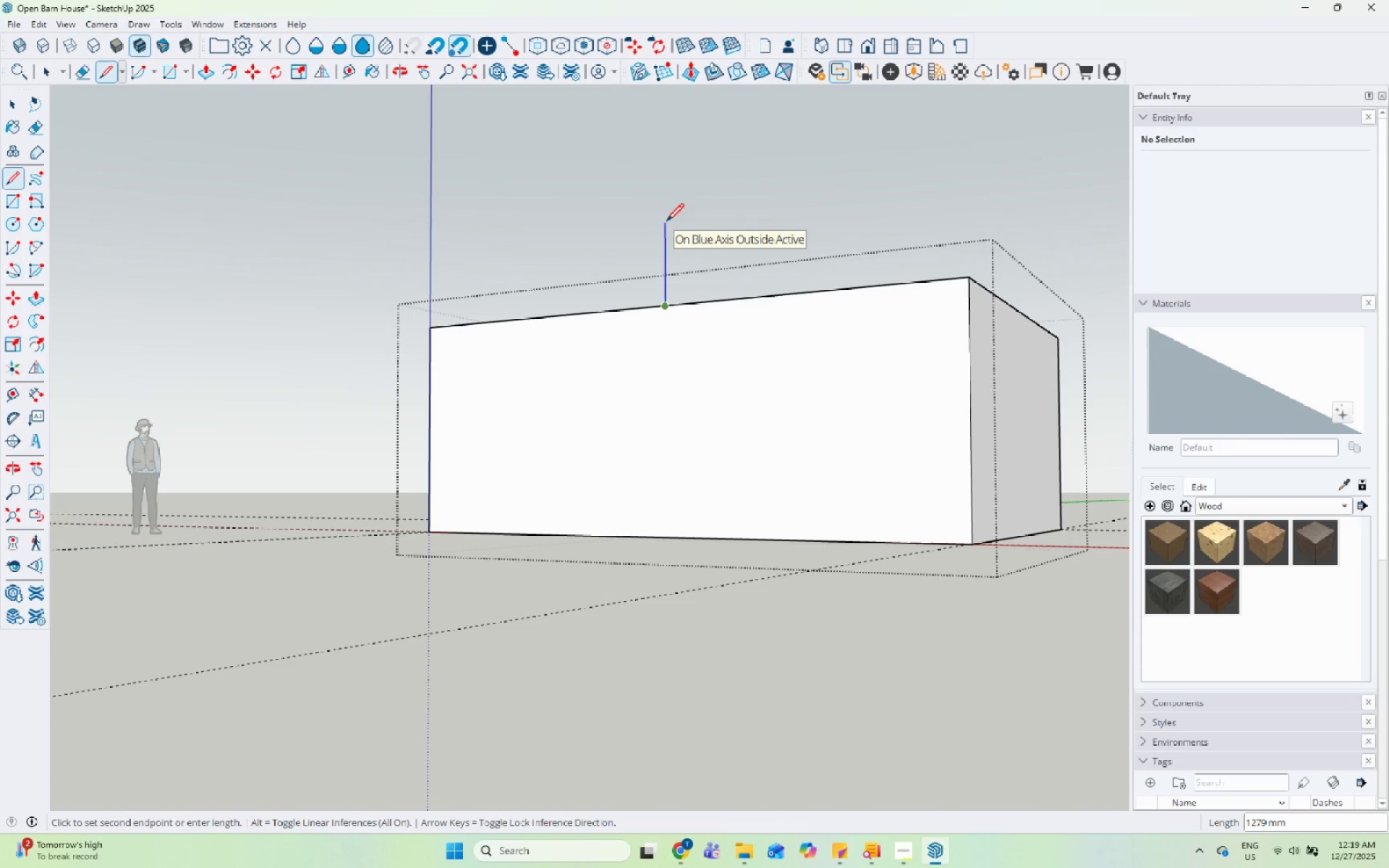 
key(Numpad1)
 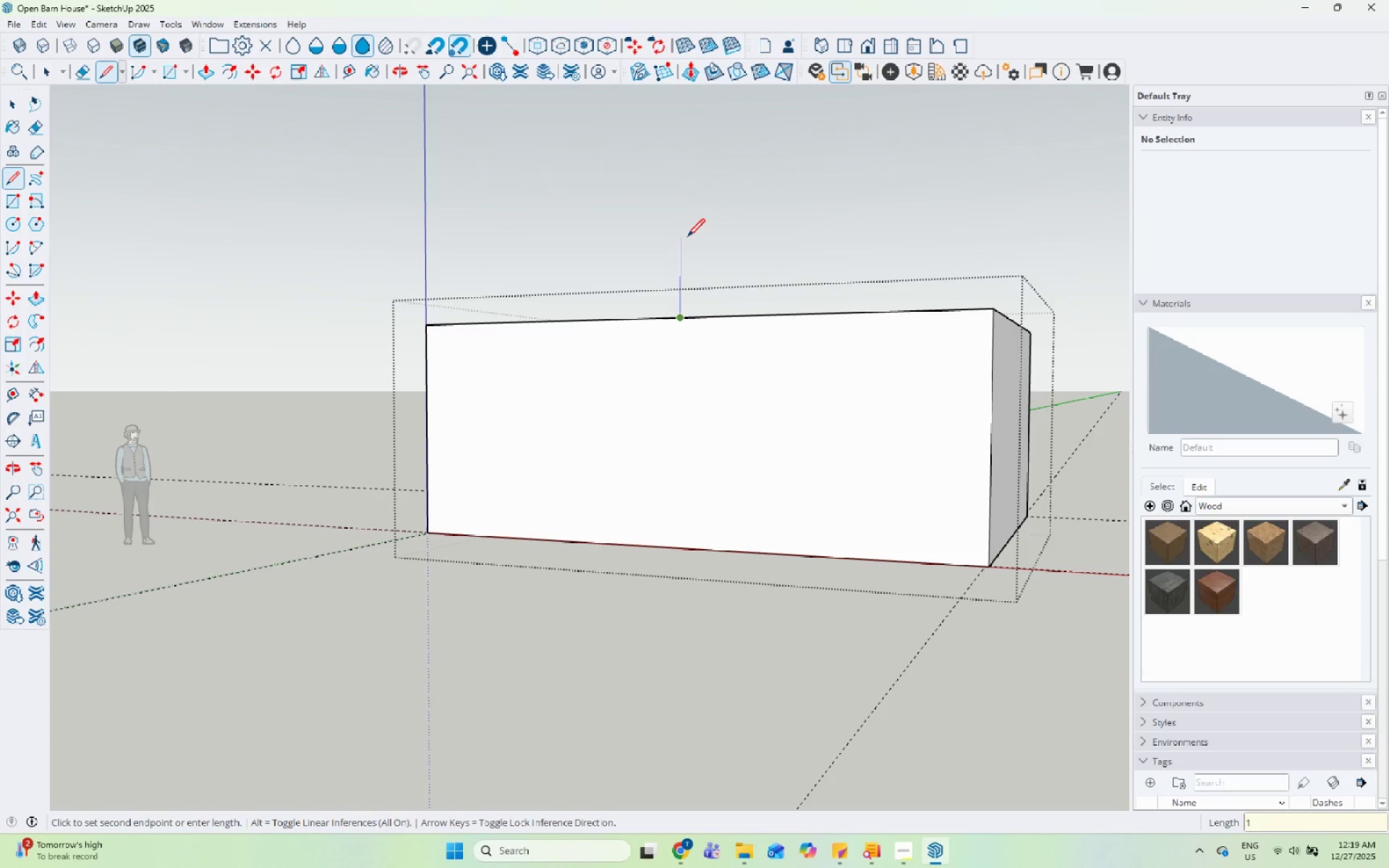 
key(Numpad2)
 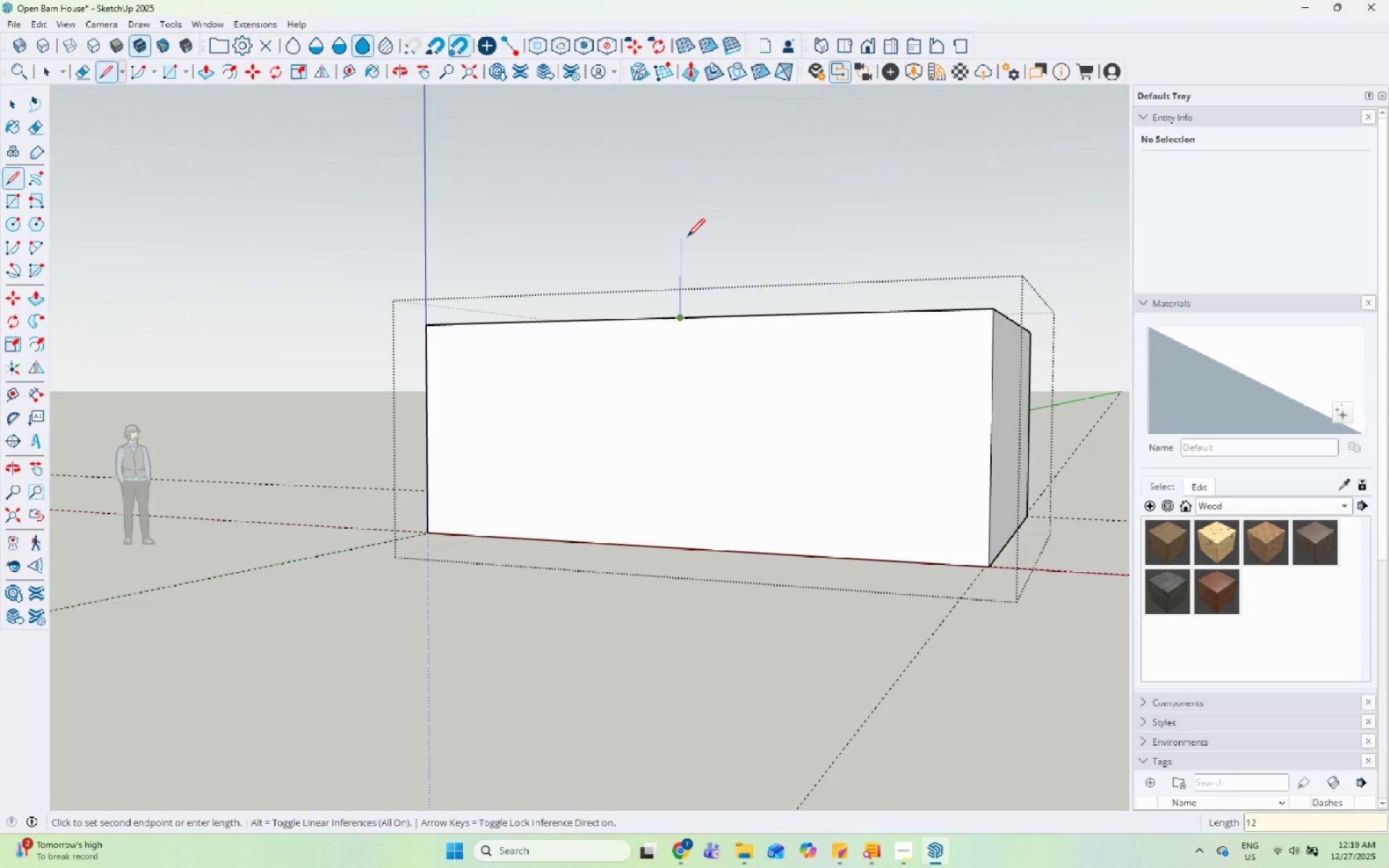 
key(Numpad0)
 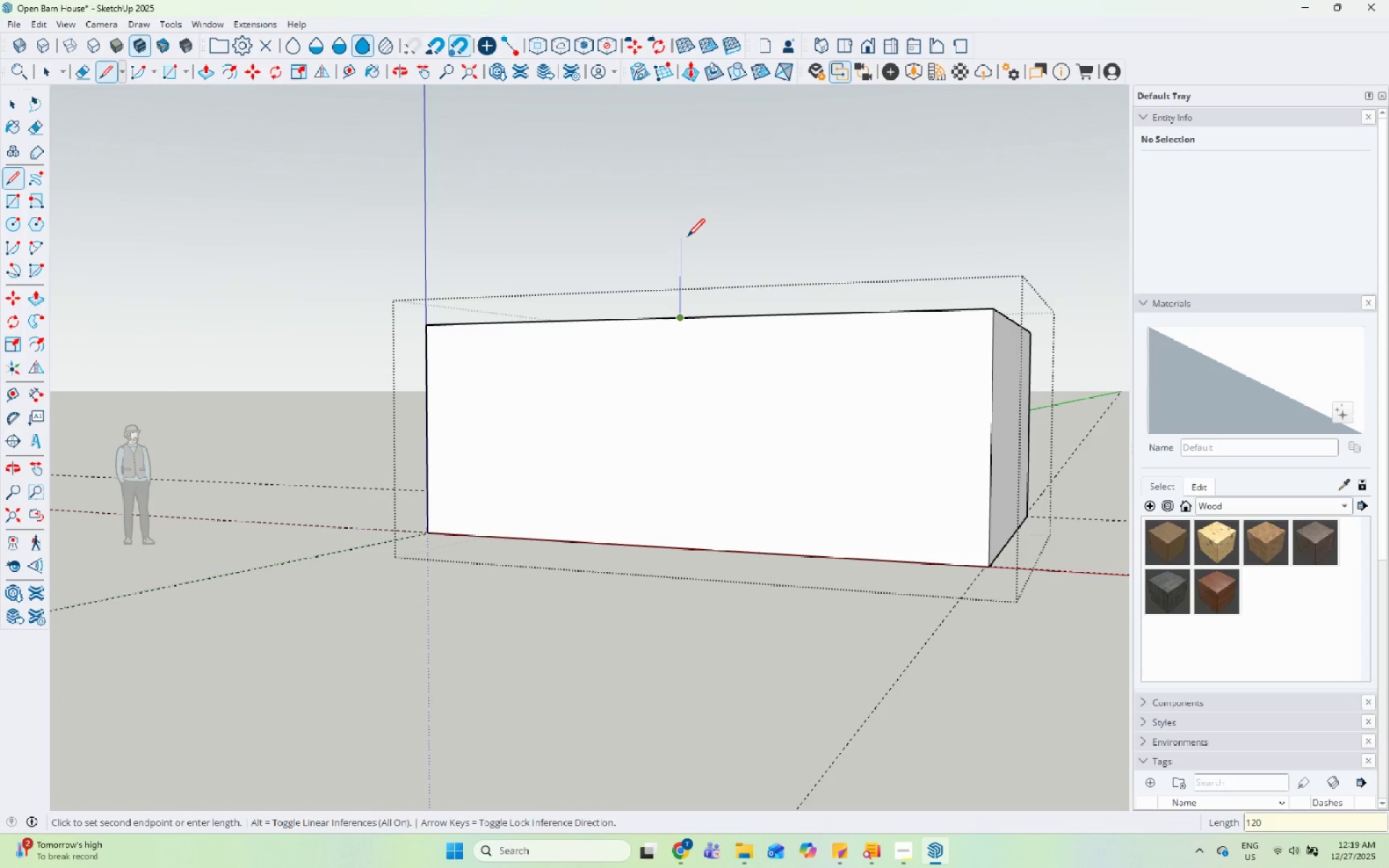 
key(Numpad0)
 